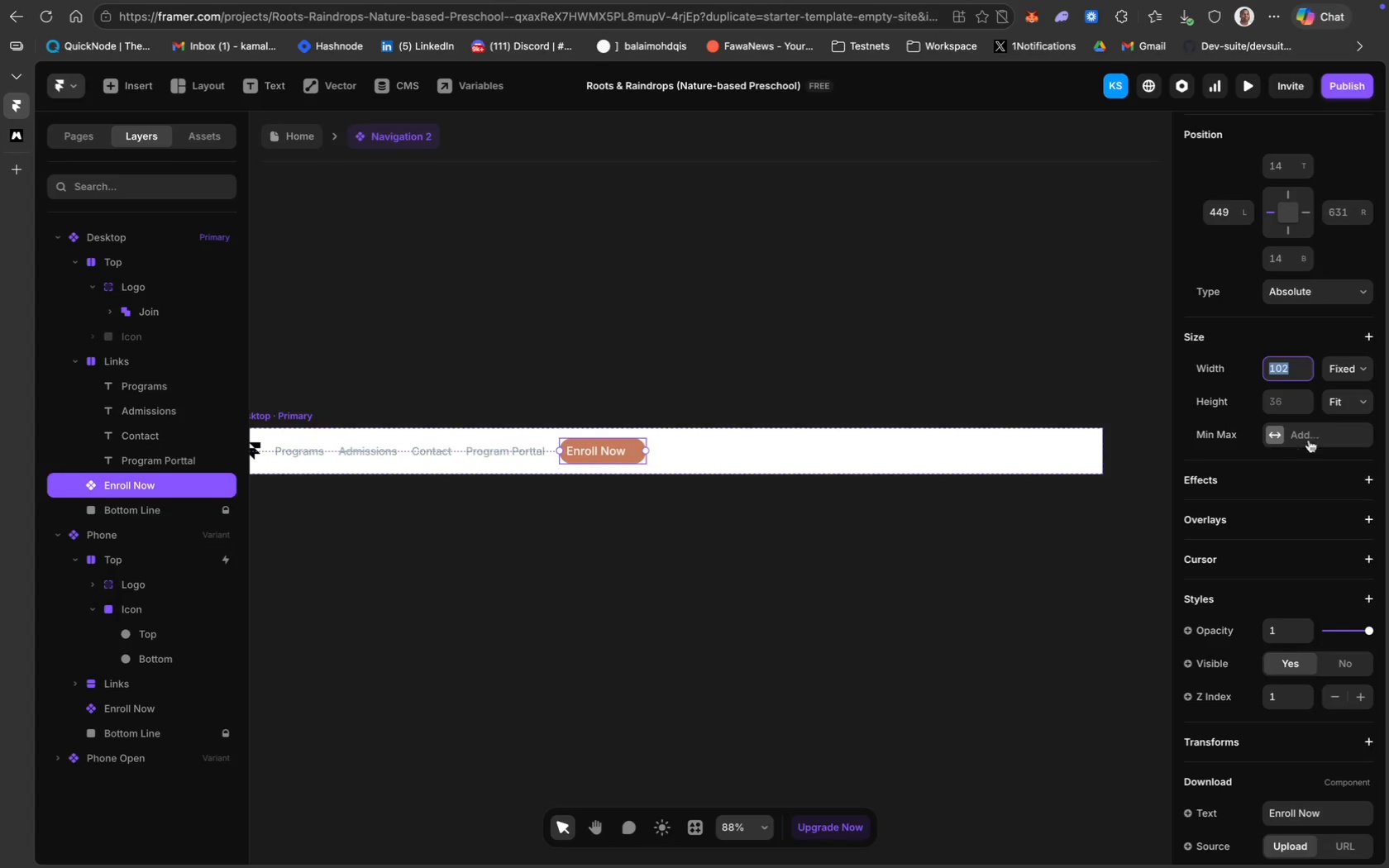 
mouse_move([1328, 376])
 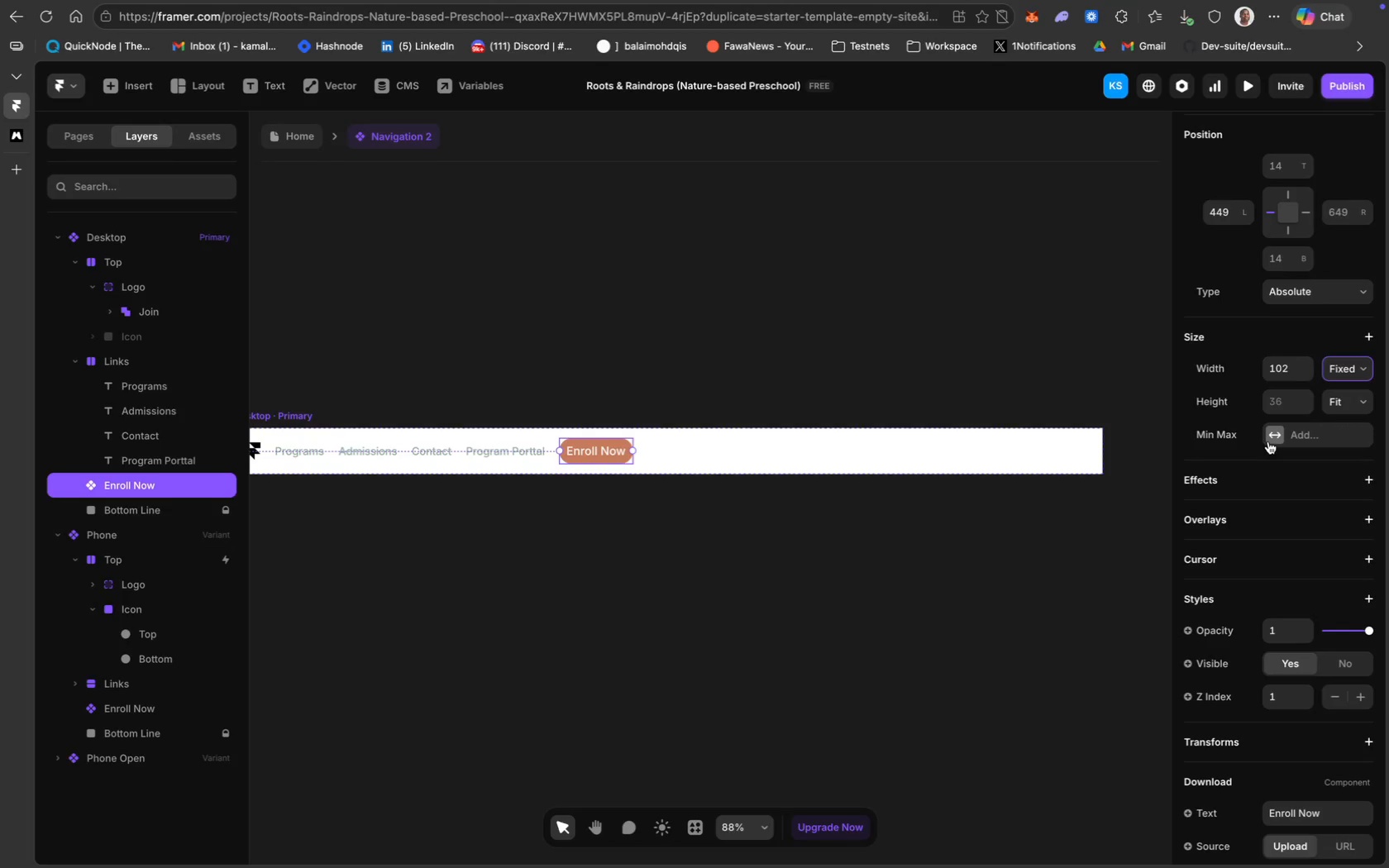 
left_click([1270, 438])
 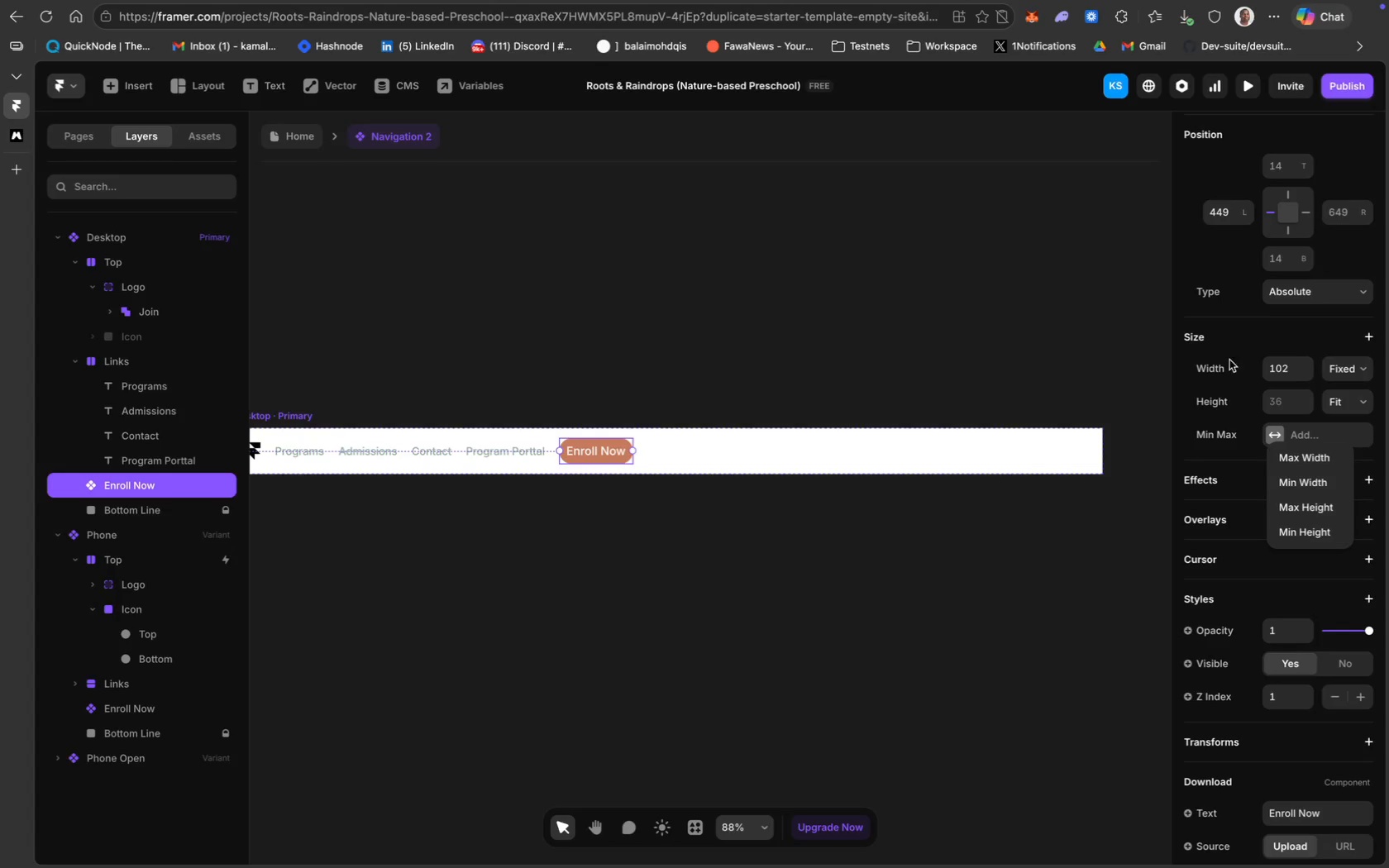 
left_click([1246, 348])
 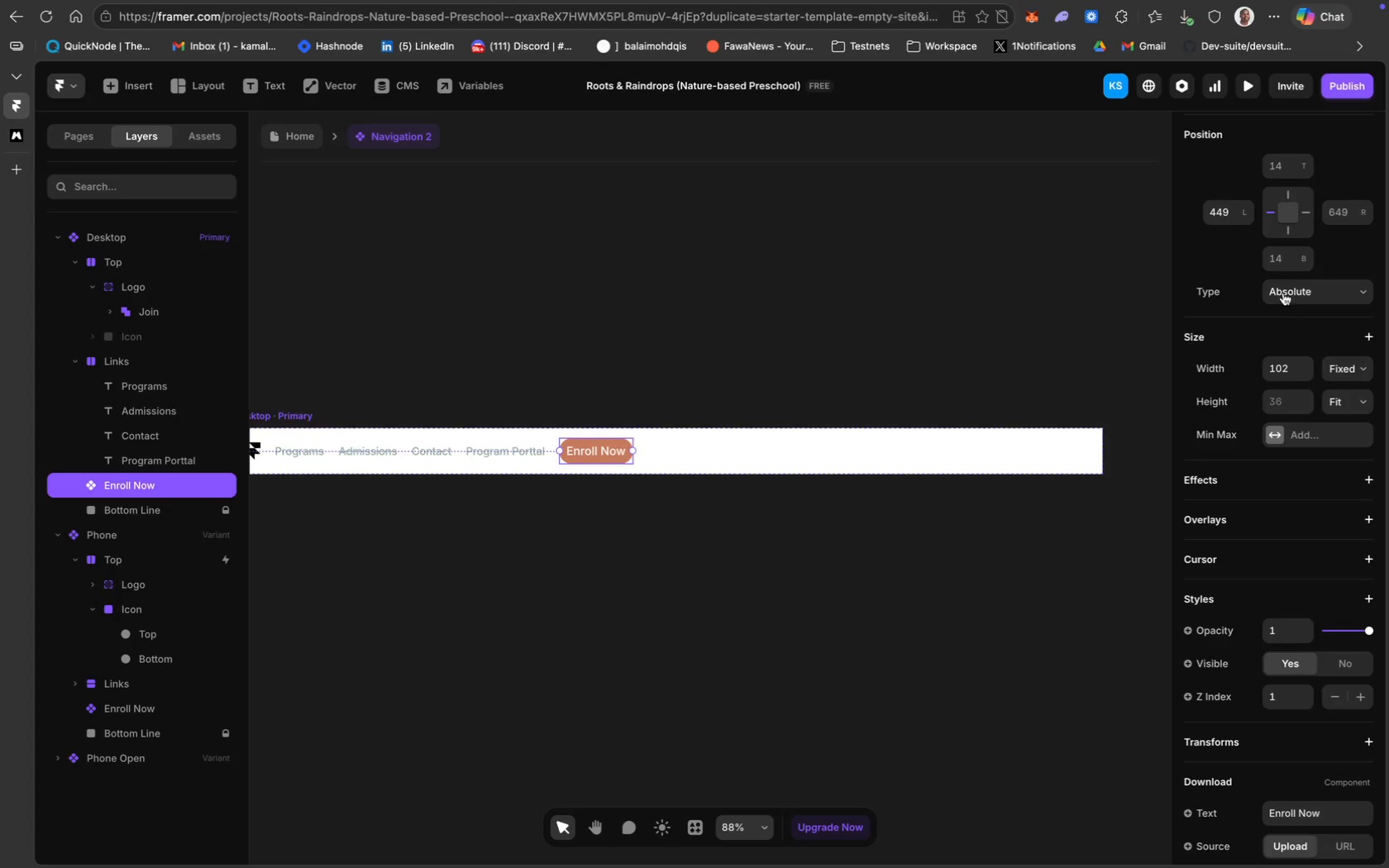 
scroll: coordinate [1283, 290], scroll_direction: up, amount: 17.0
 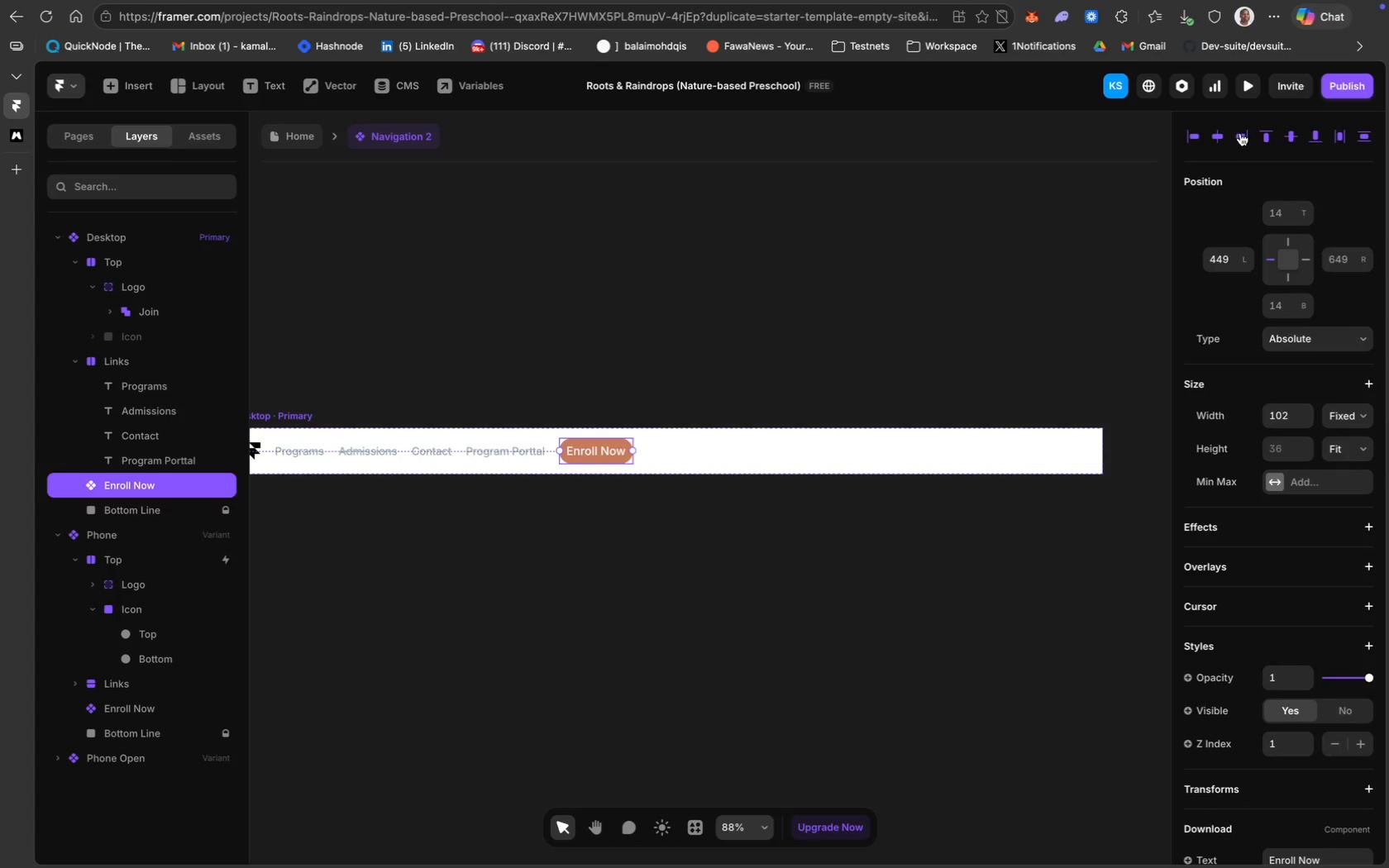 
left_click([1242, 134])
 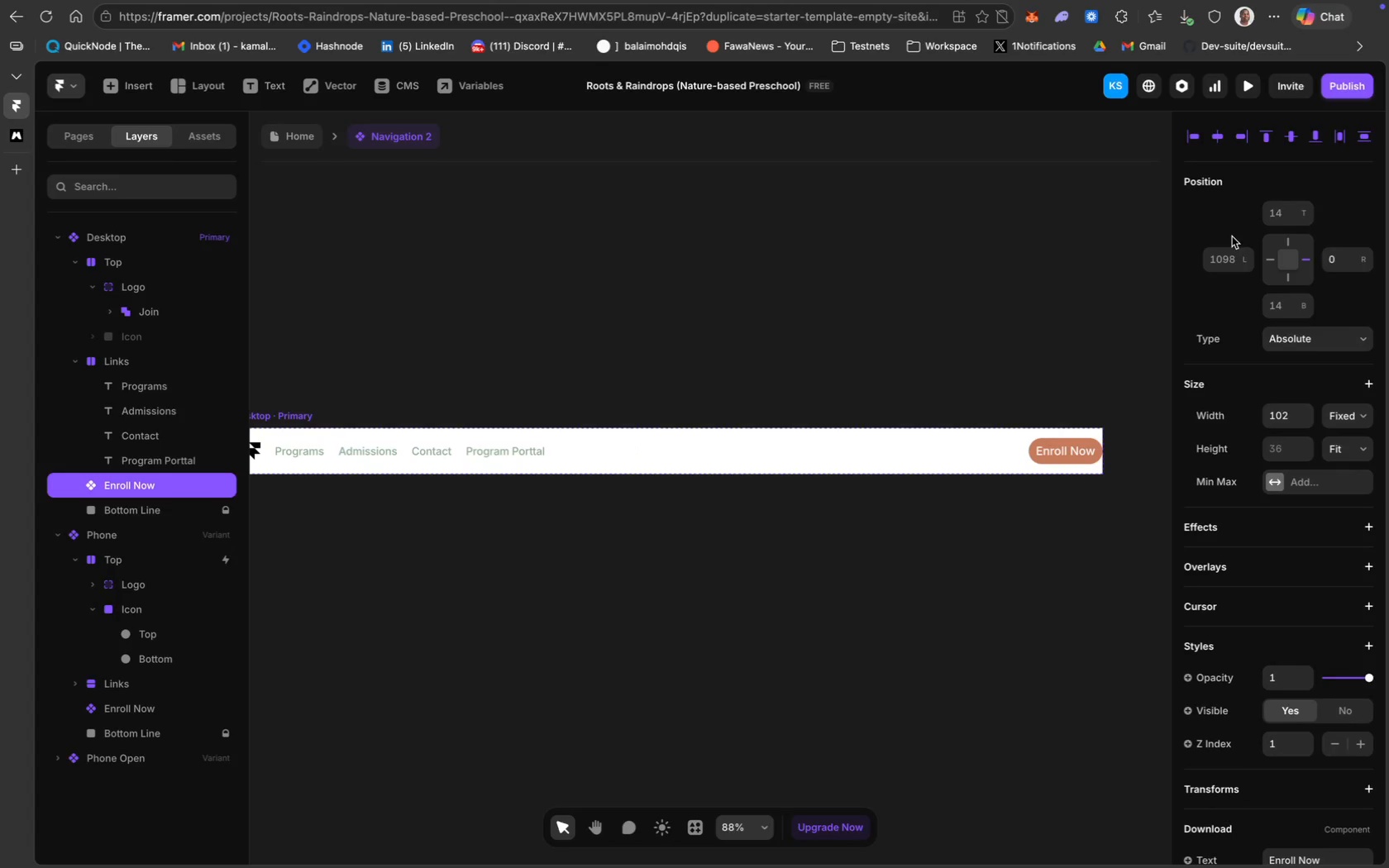 
scroll: coordinate [1243, 503], scroll_direction: down, amount: 43.0
 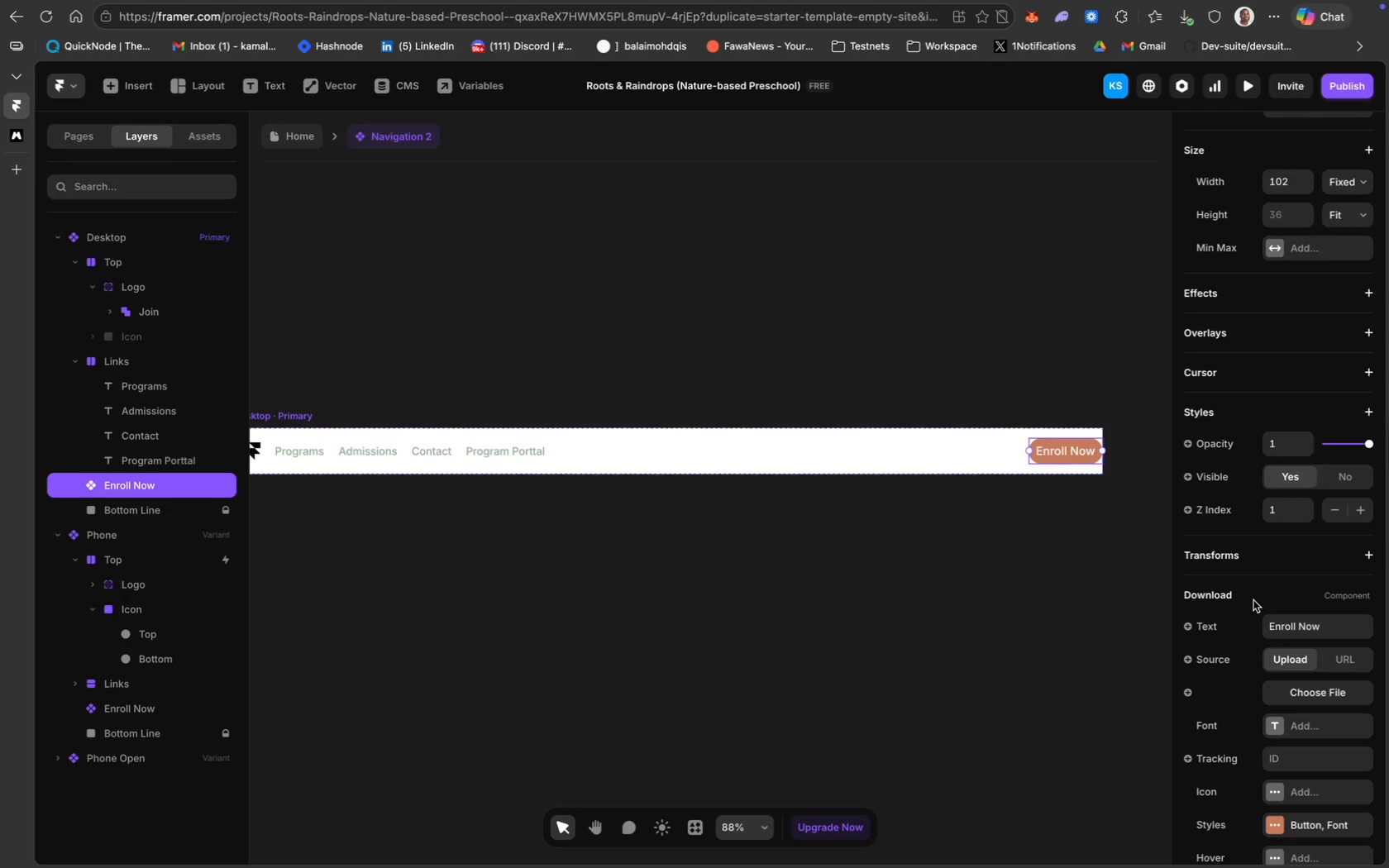 
scroll: coordinate [1253, 600], scroll_direction: up, amount: 13.0
 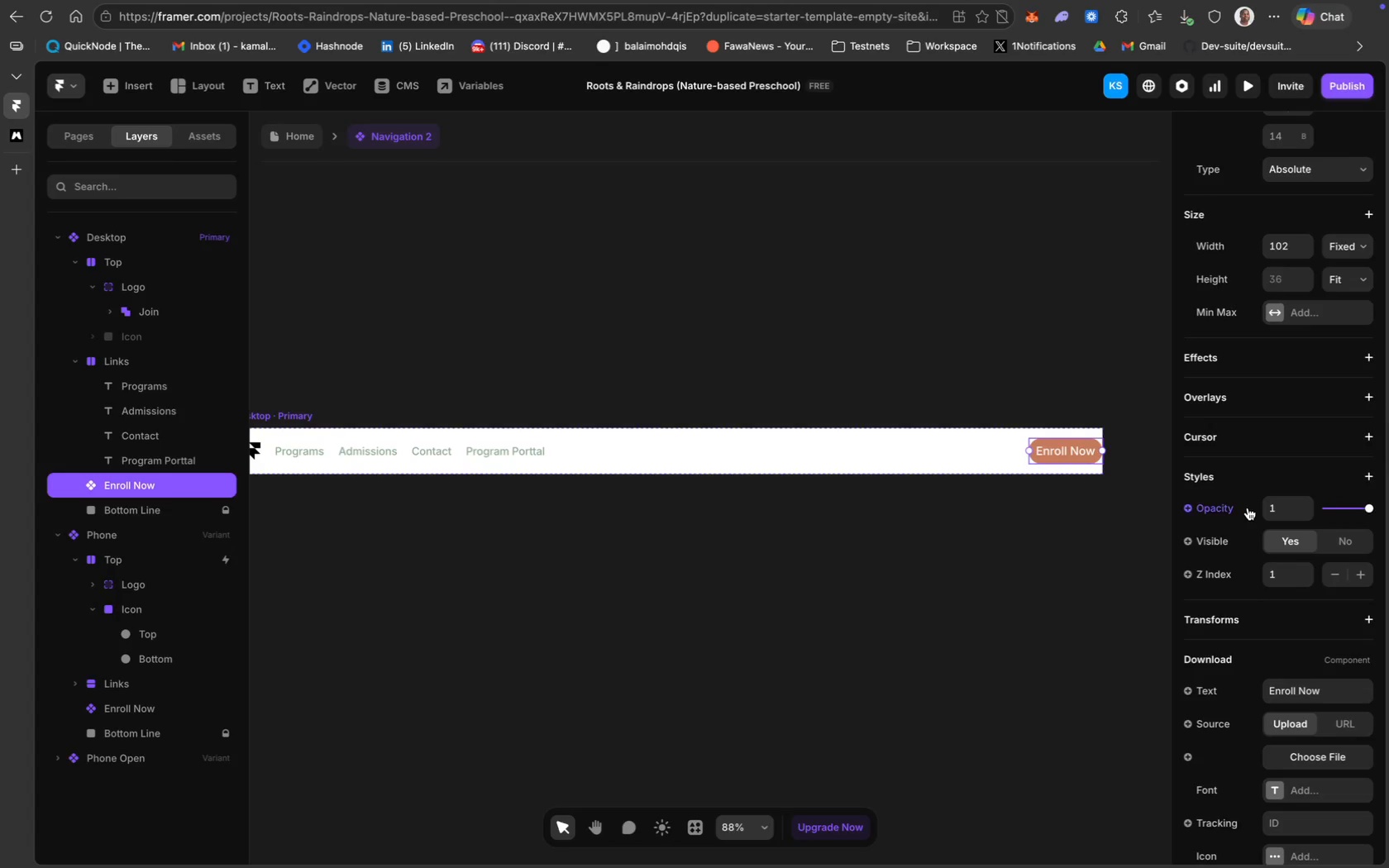 
scroll: coordinate [1248, 508], scroll_direction: down, amount: 33.0
 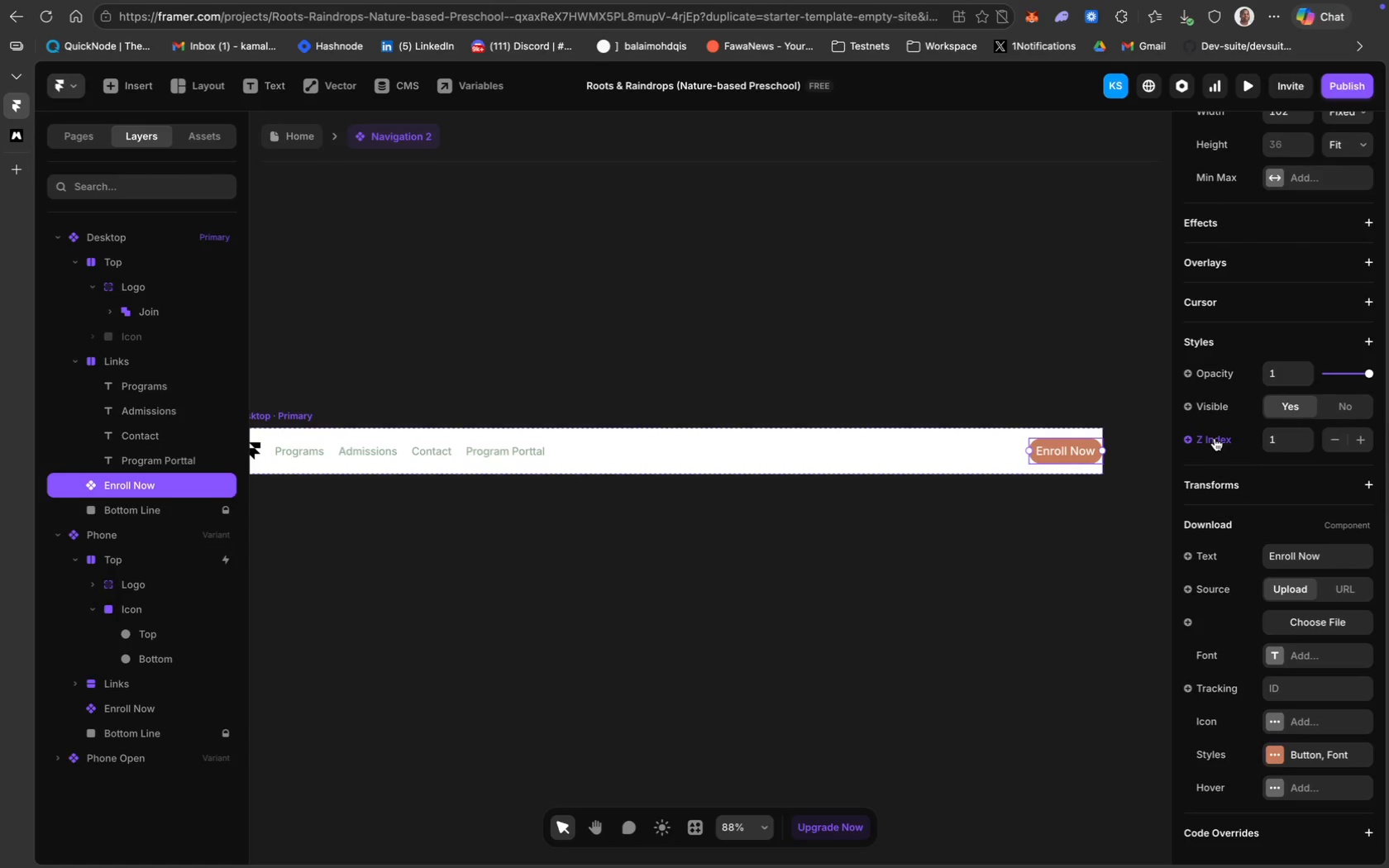 
scroll: coordinate [1229, 248], scroll_direction: up, amount: 63.0
 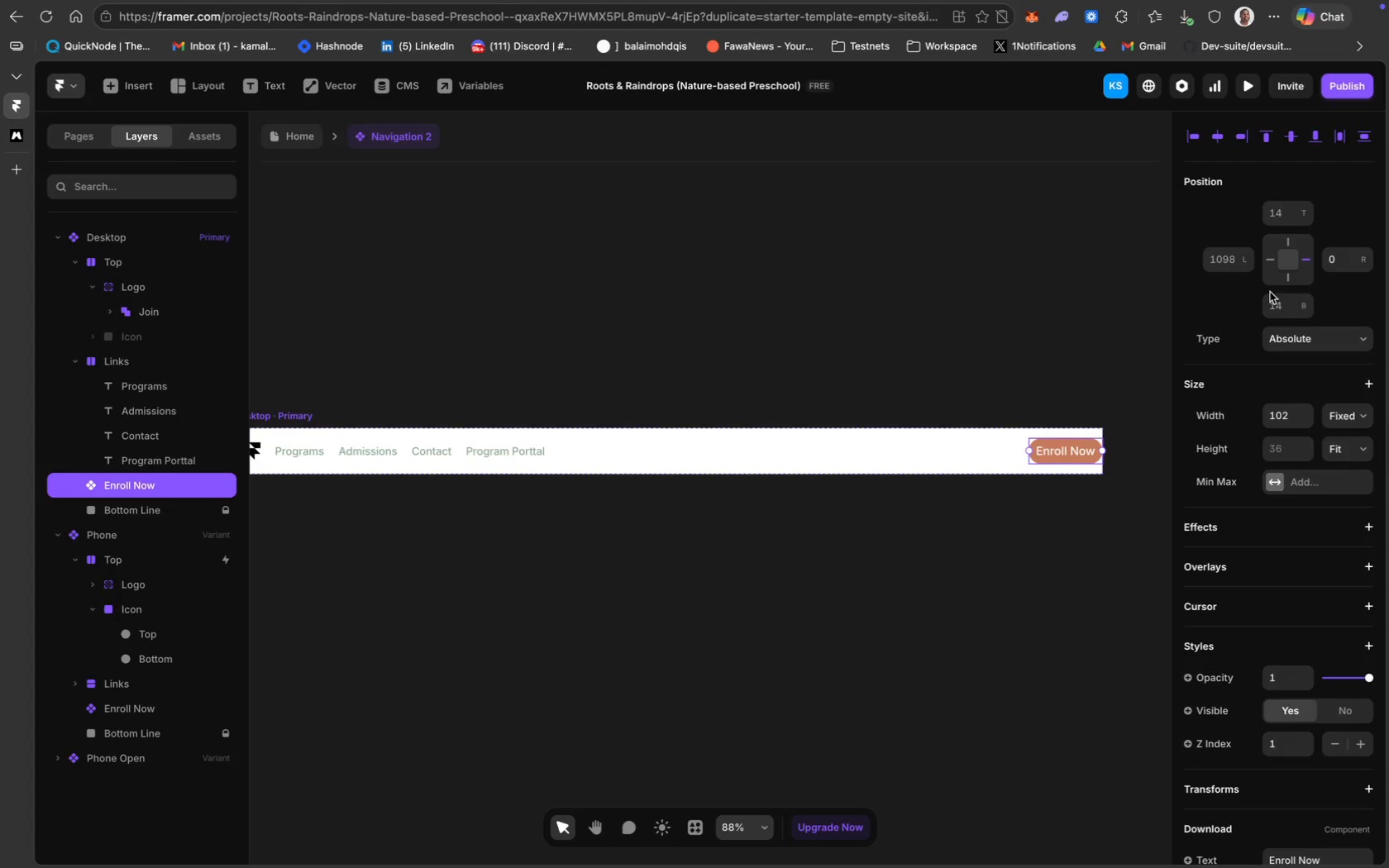 
left_click([1304, 339])
 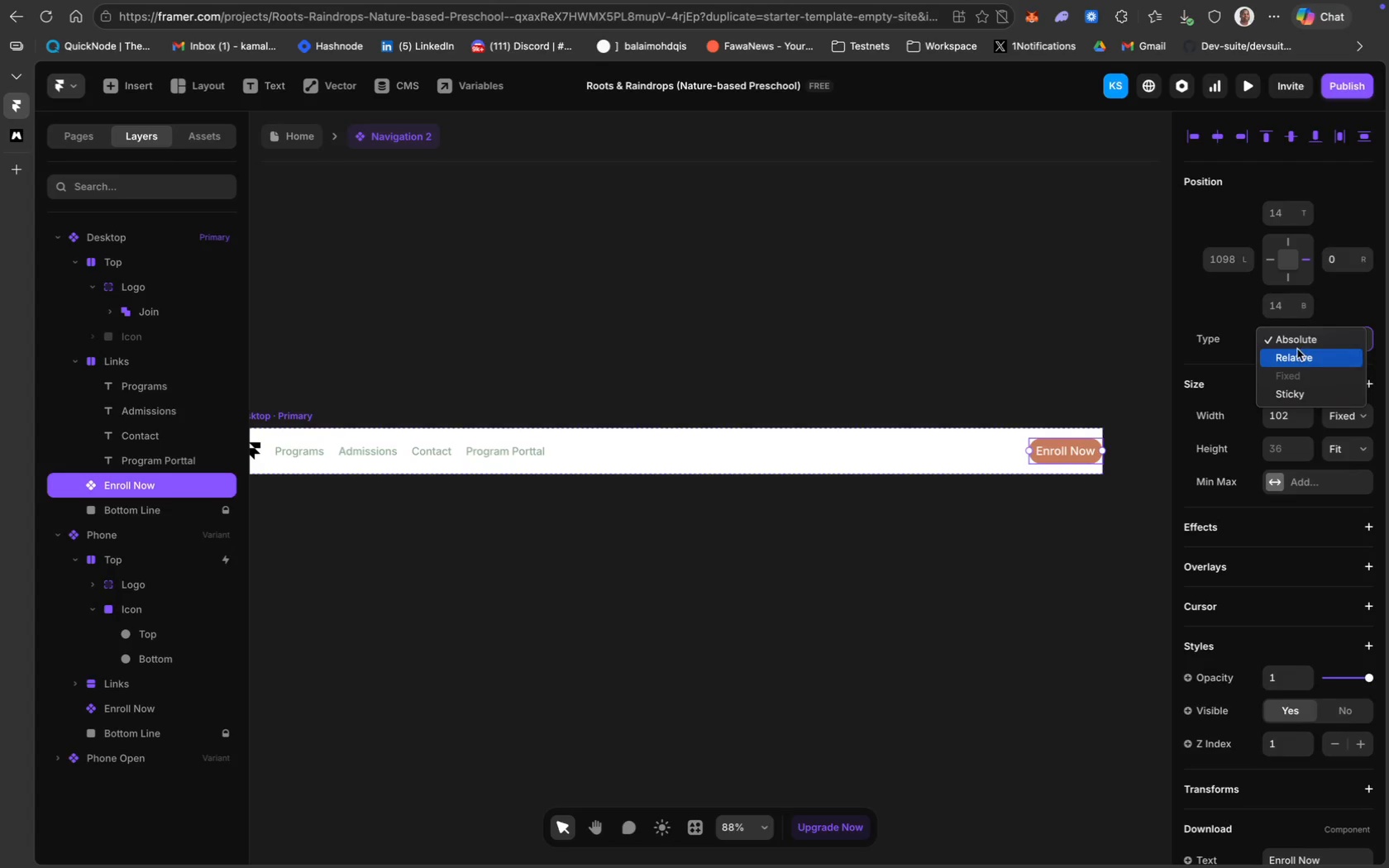 
left_click([1298, 358])
 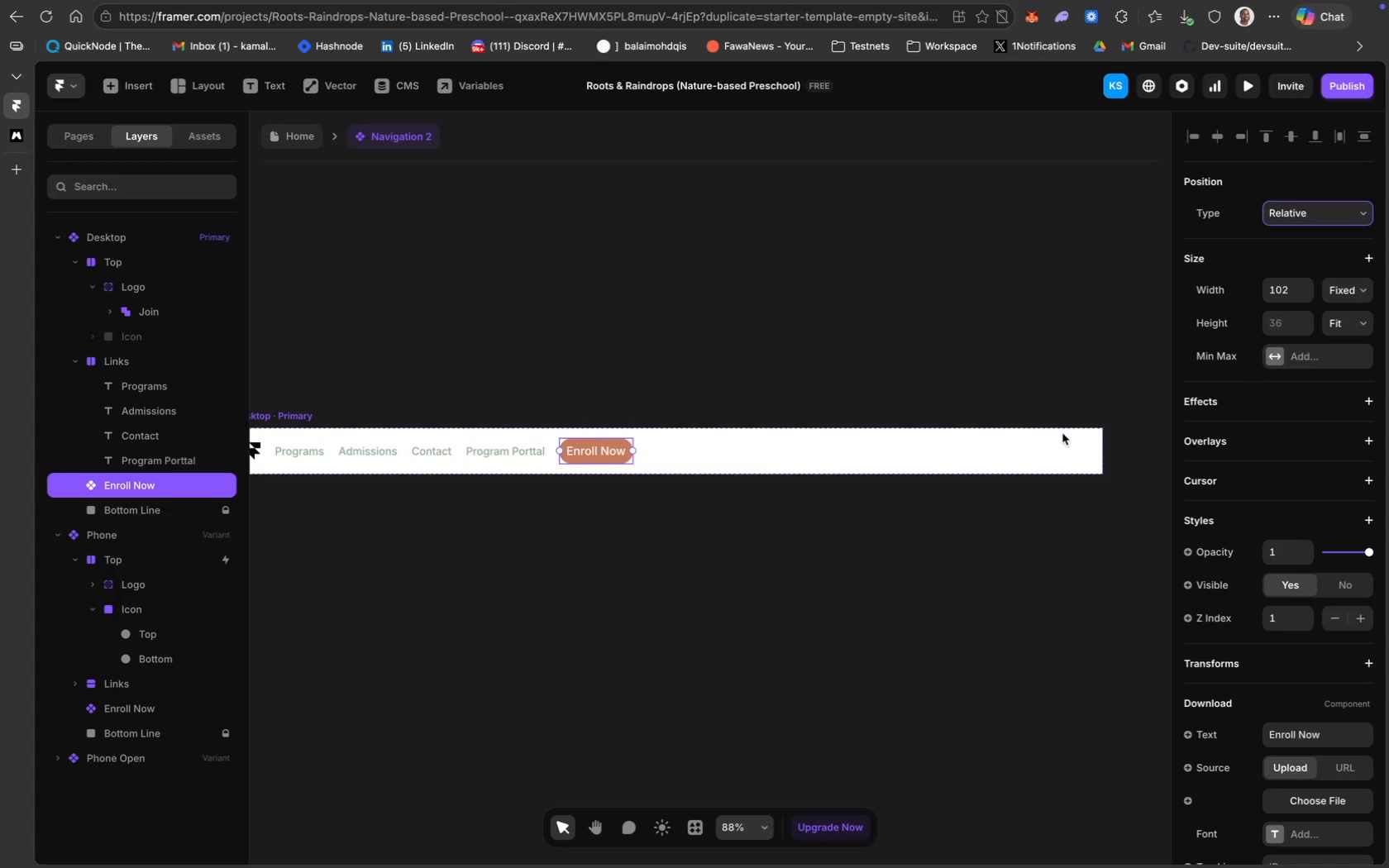 
left_click([894, 314])
 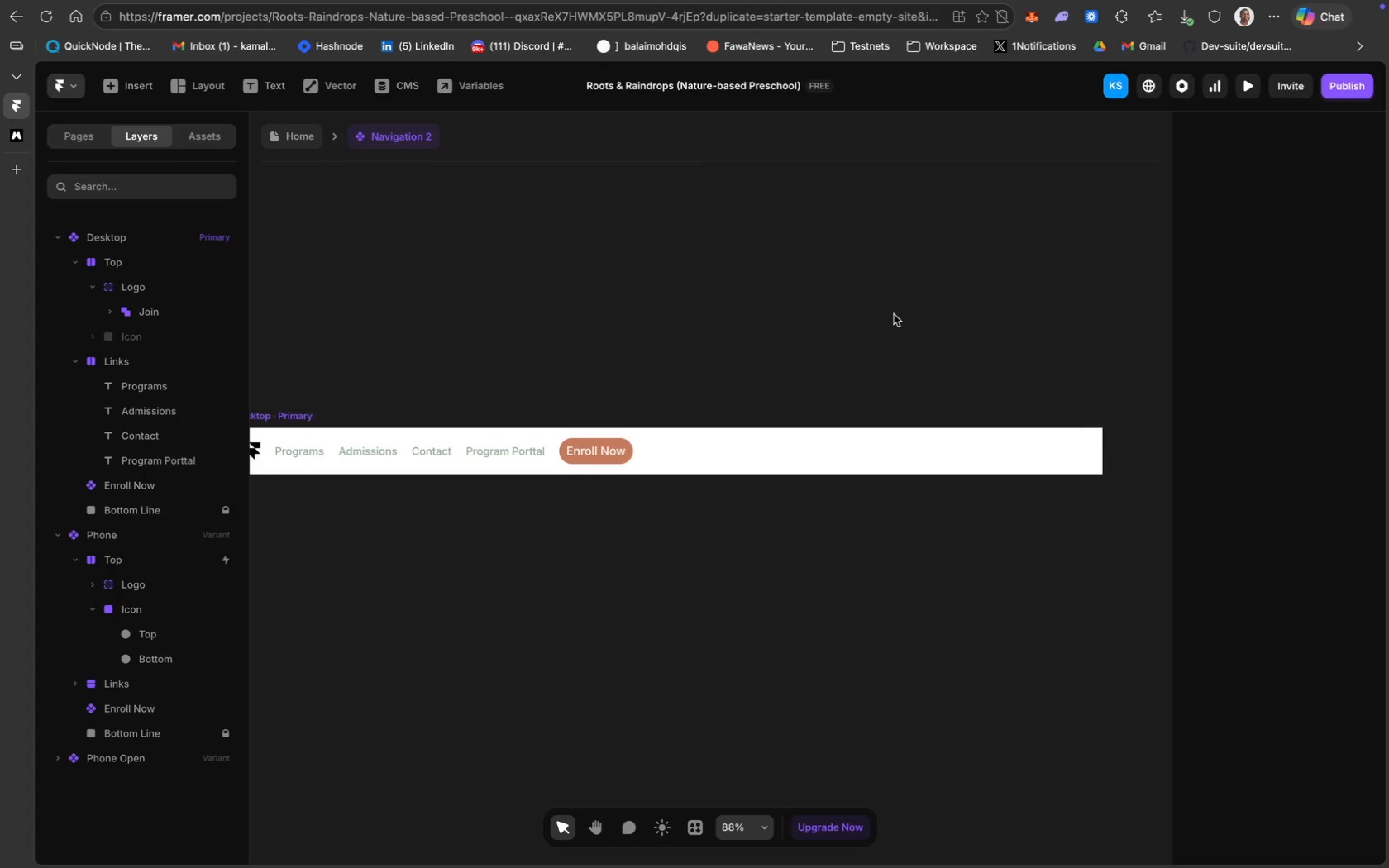 
scroll: coordinate [1294, 384], scroll_direction: up, amount: 6.0
 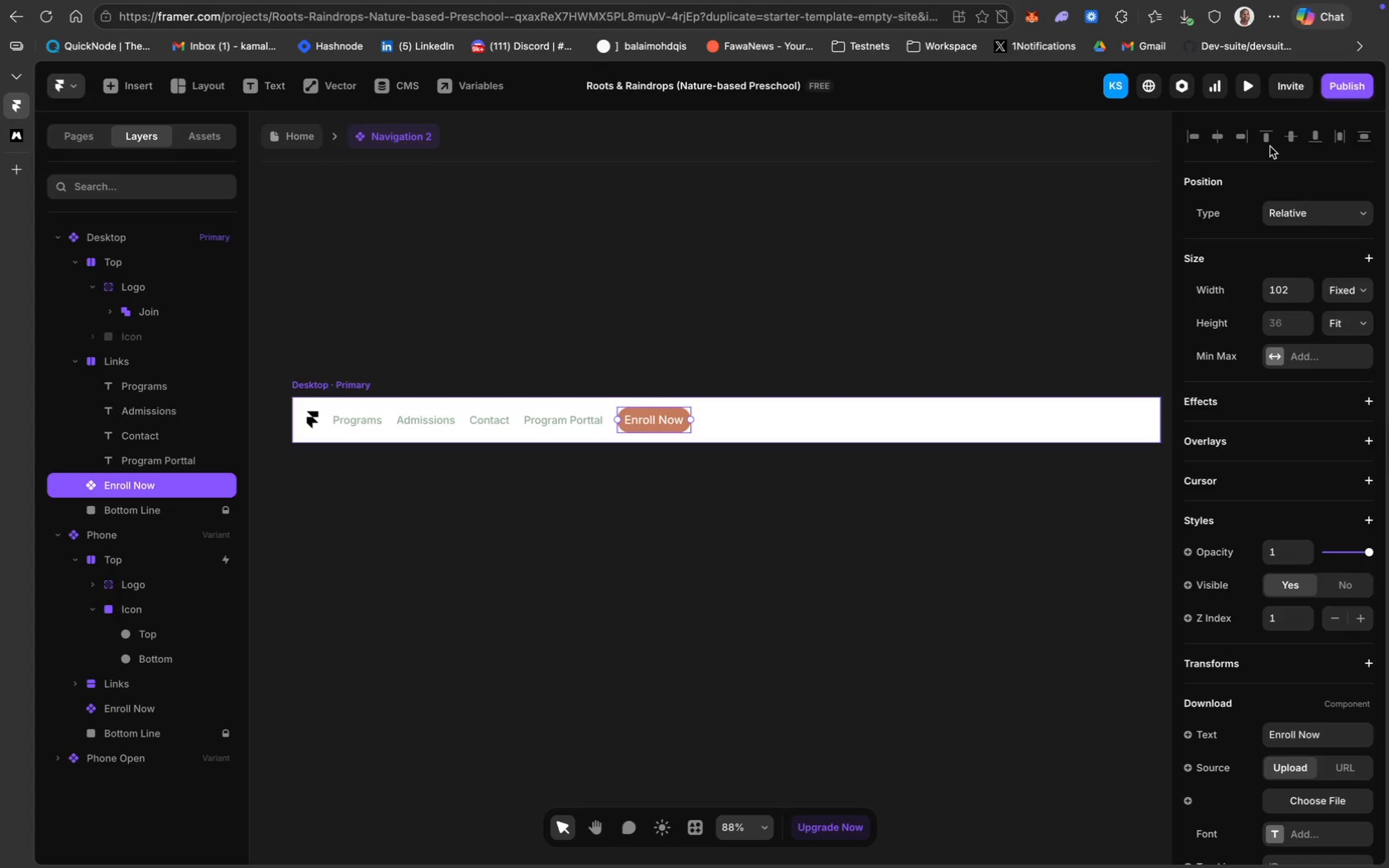 
left_click([1335, 213])
 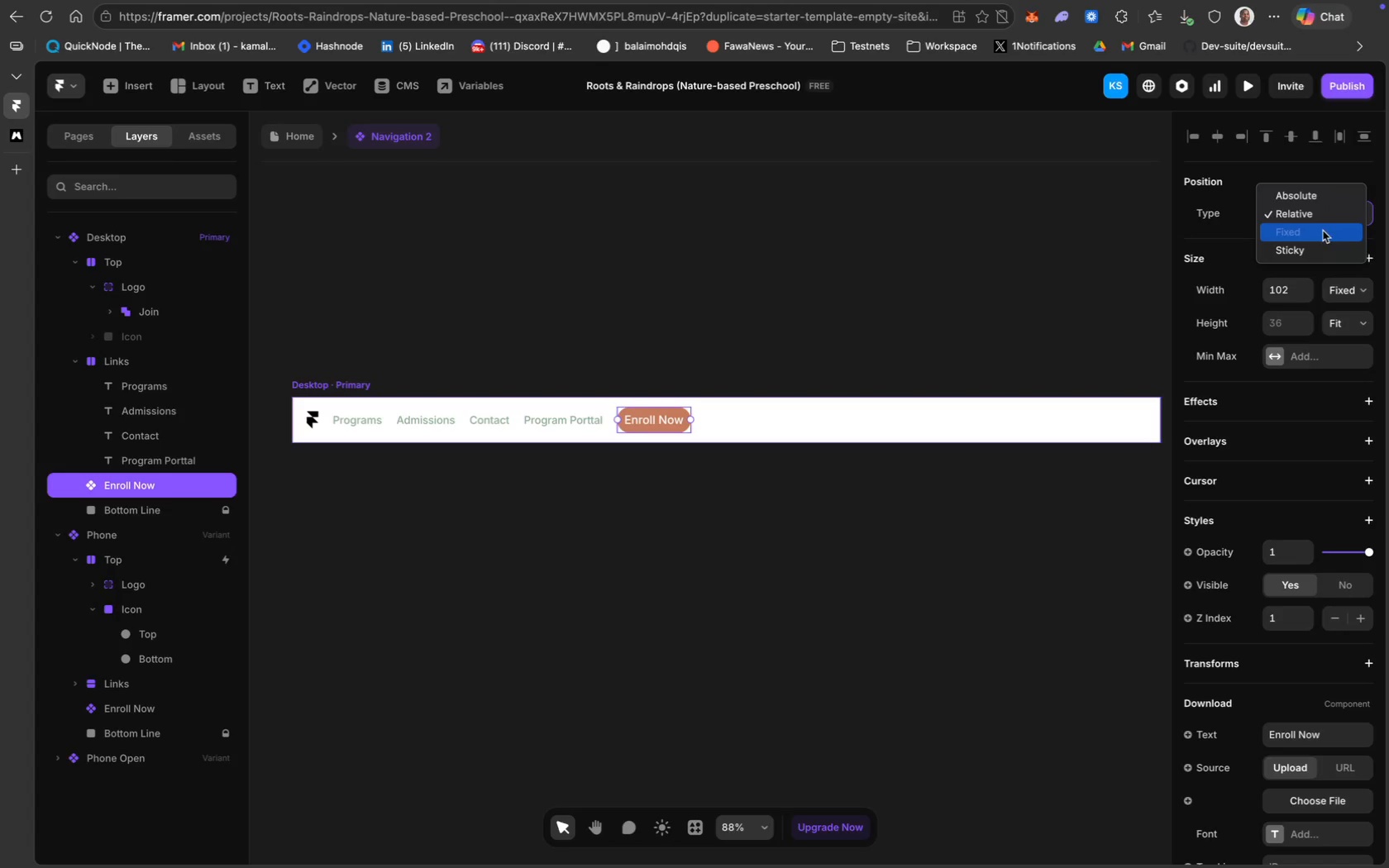 
mouse_move([1305, 197])
 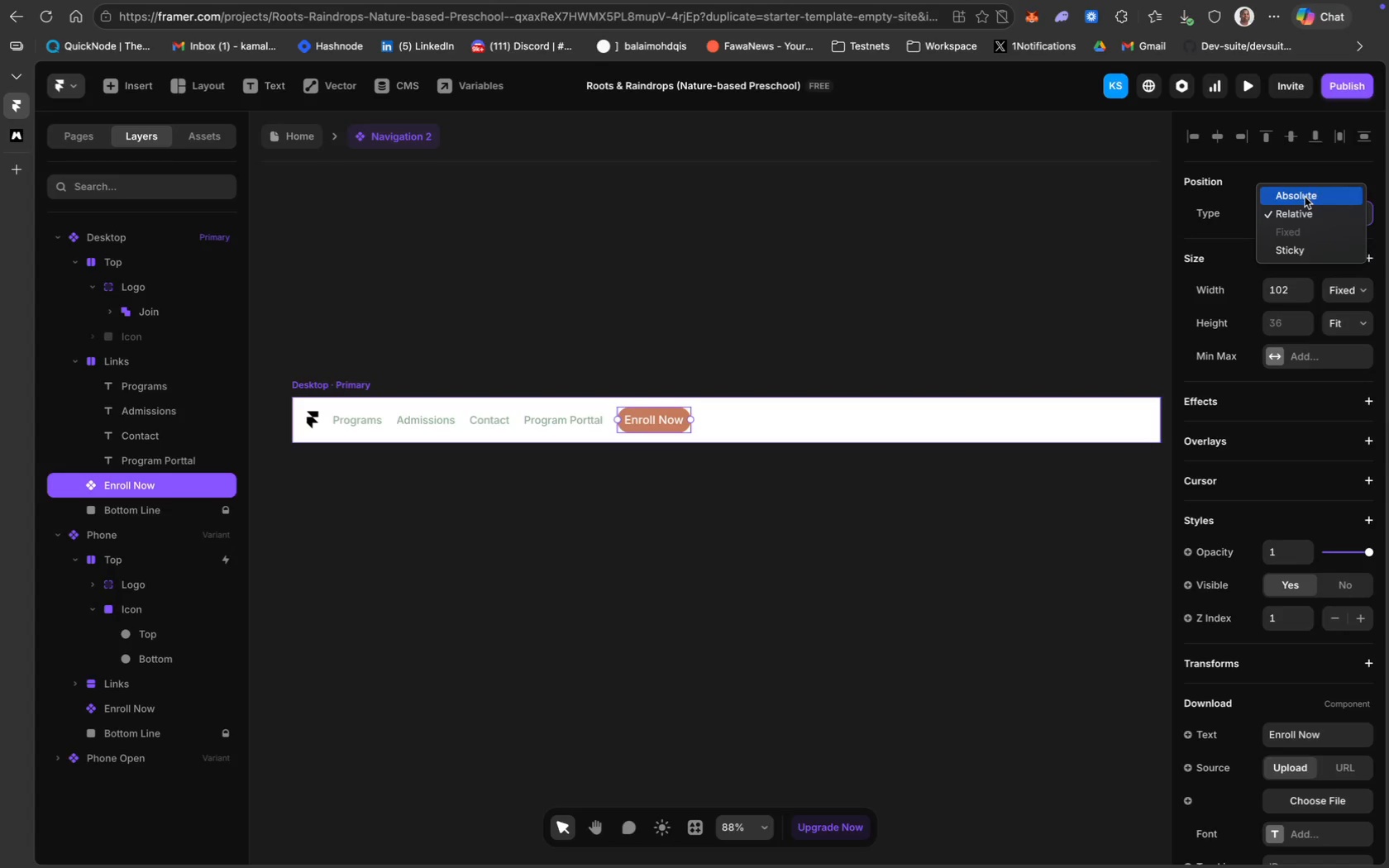 
left_click([1305, 197])
 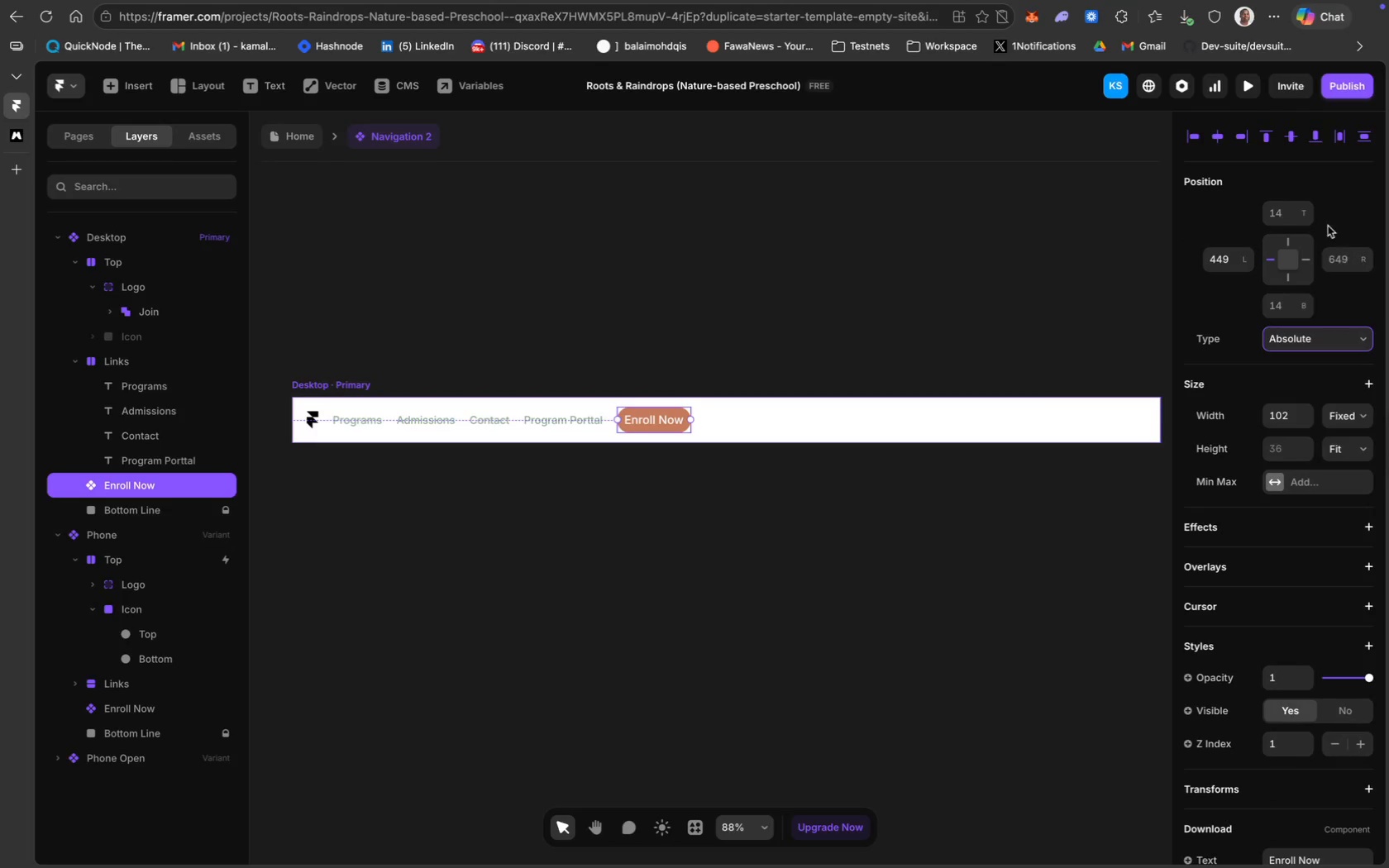 
wait(7.21)
 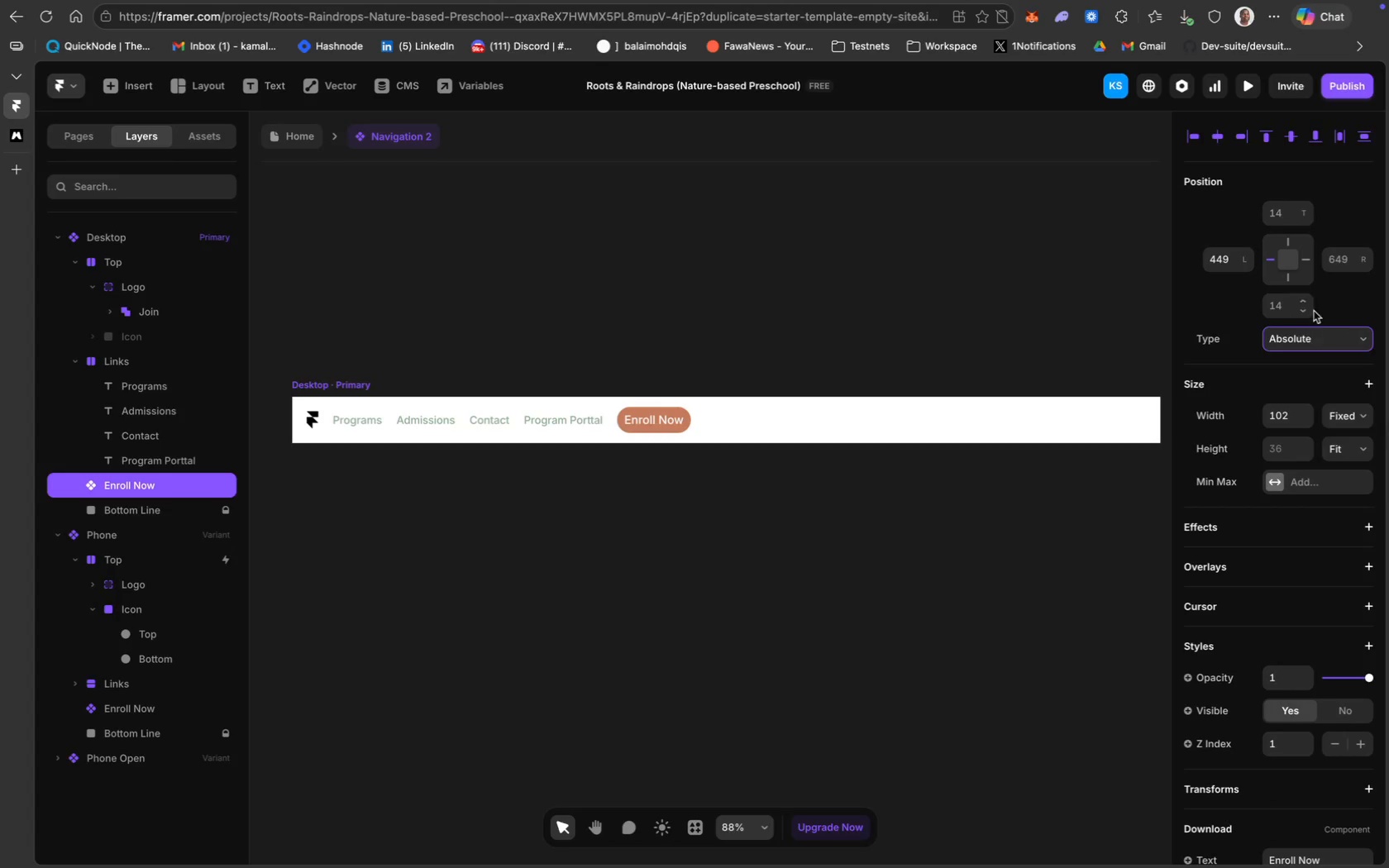 
left_click([1246, 128])
 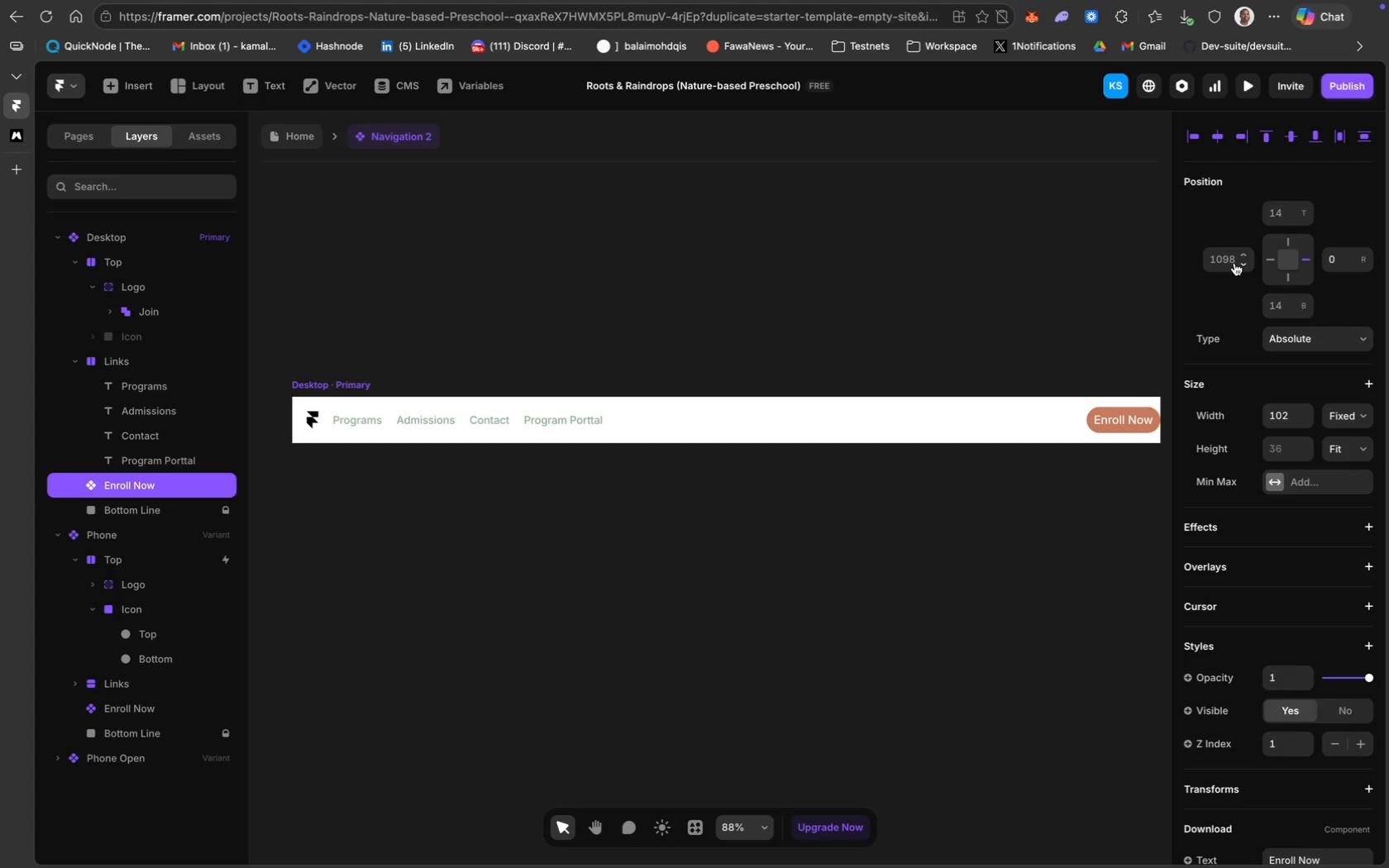 
left_click([1228, 261])
 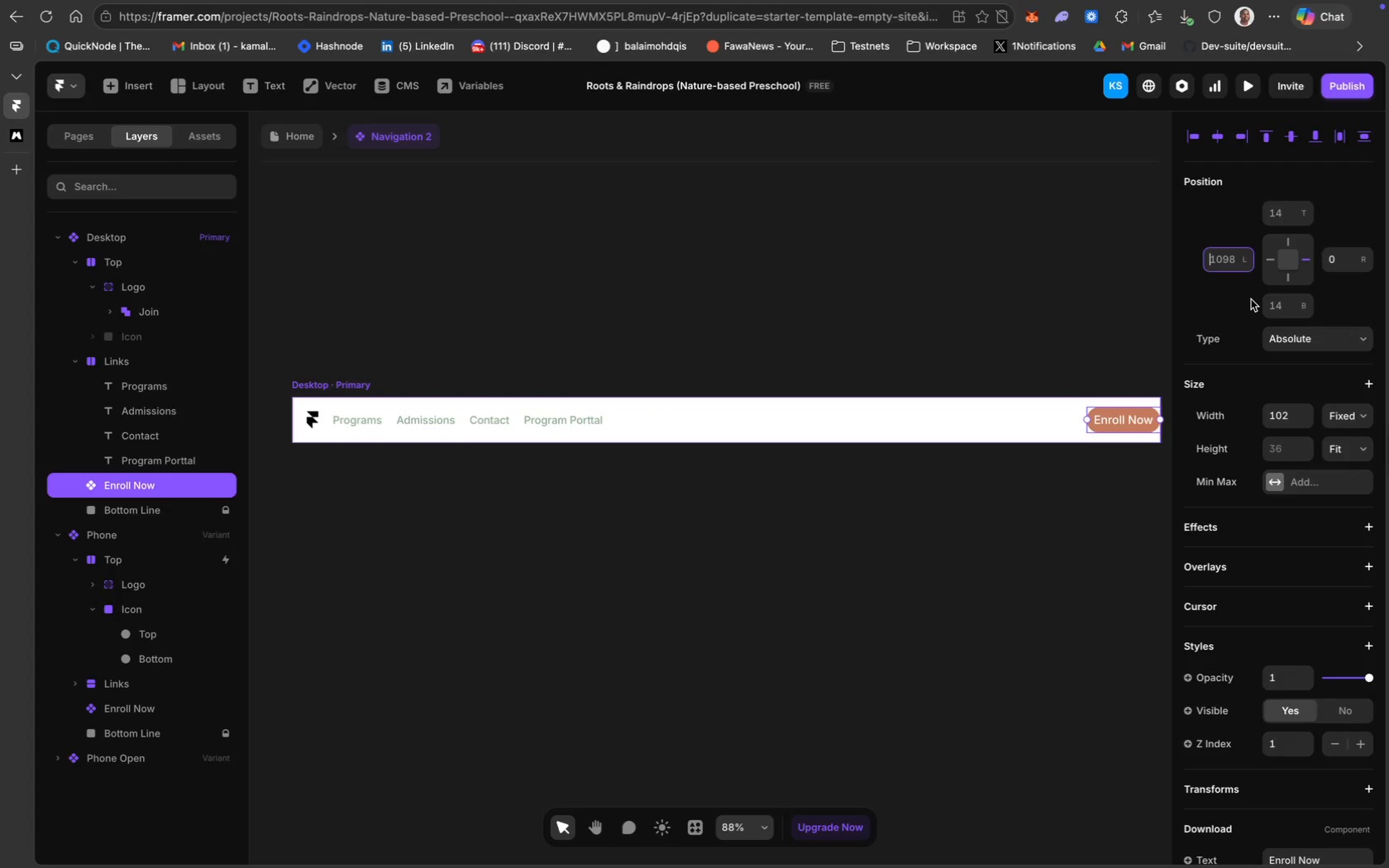 
type(900)
 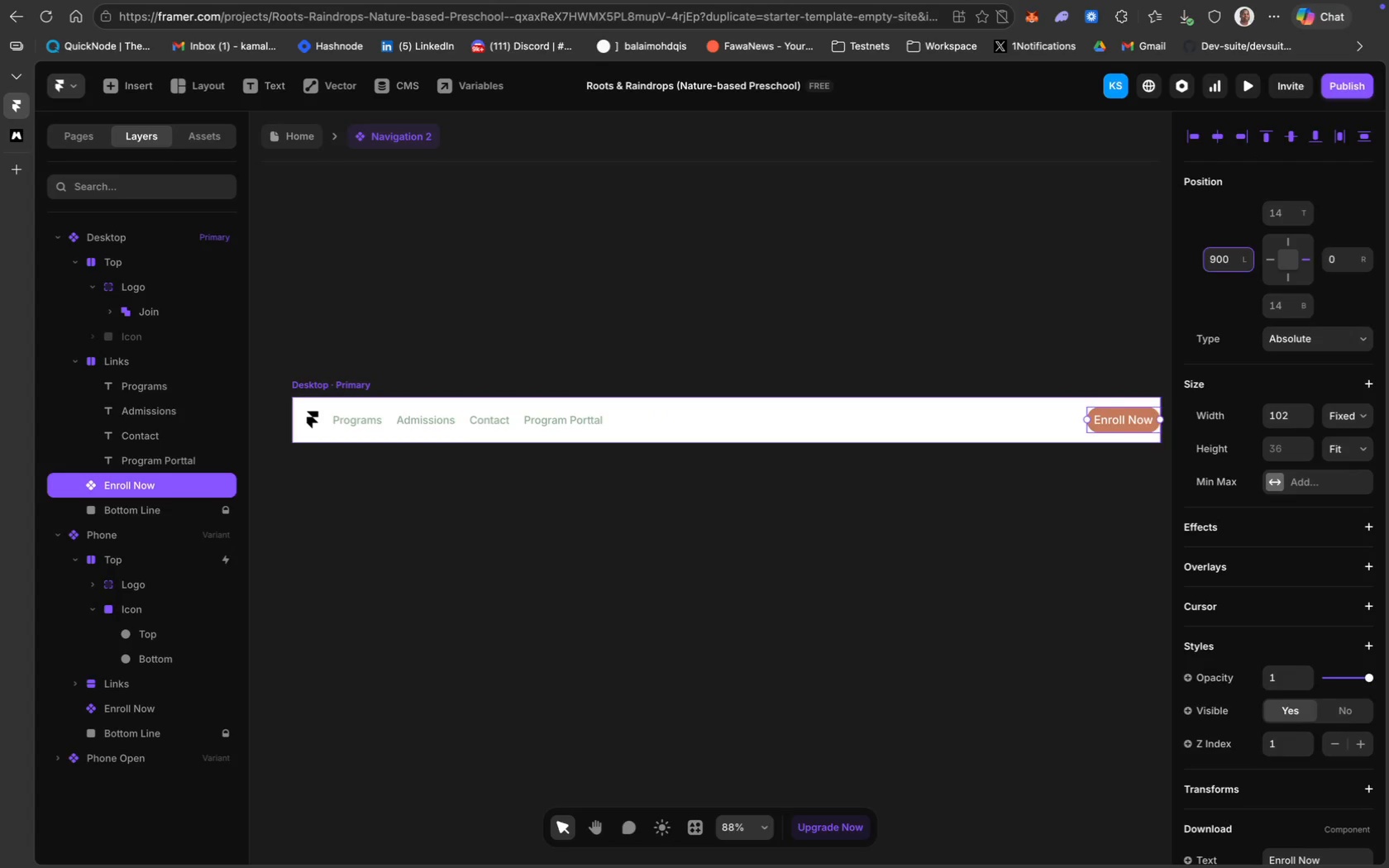 
key(Enter)
 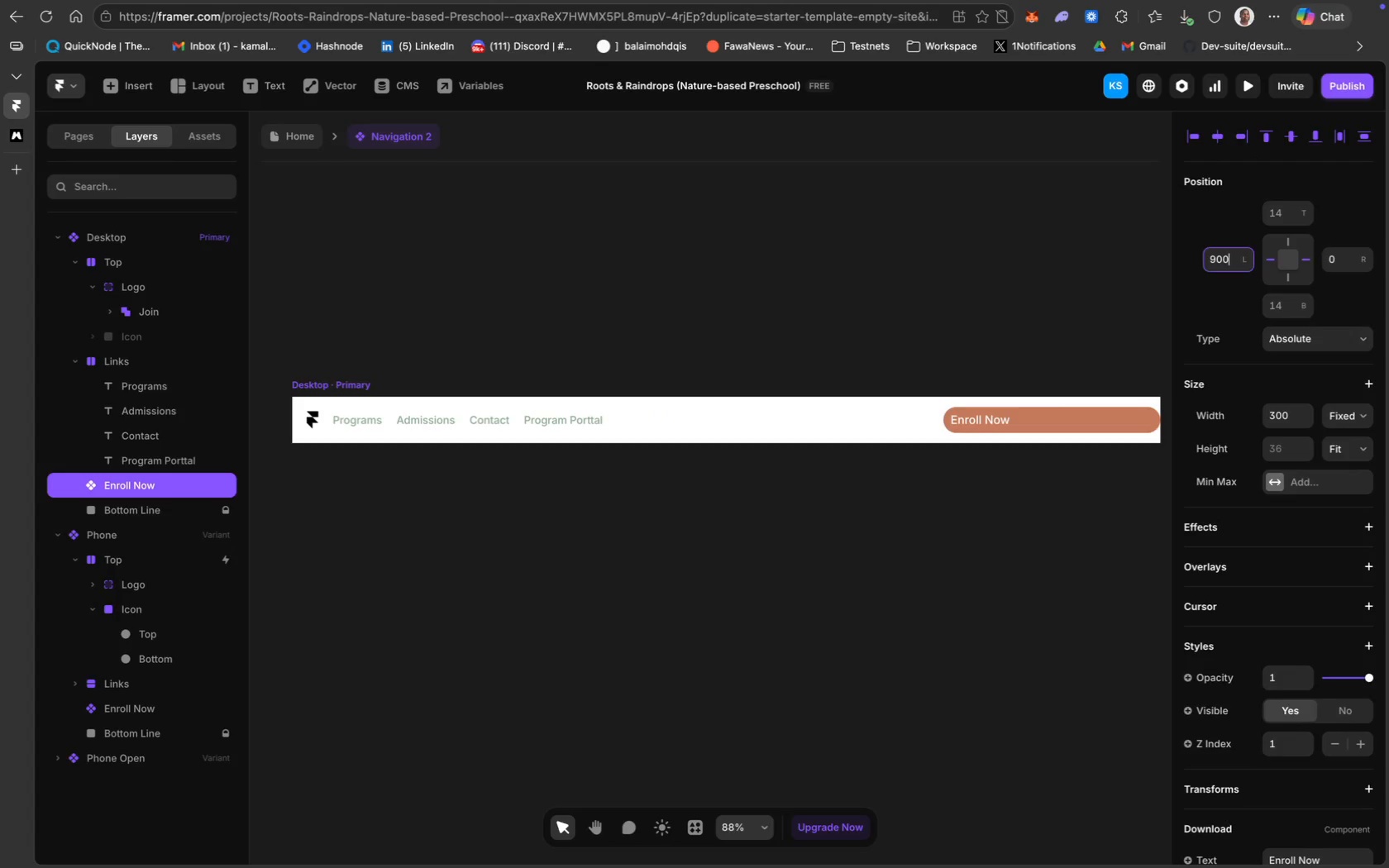 
key(Meta+Z)
 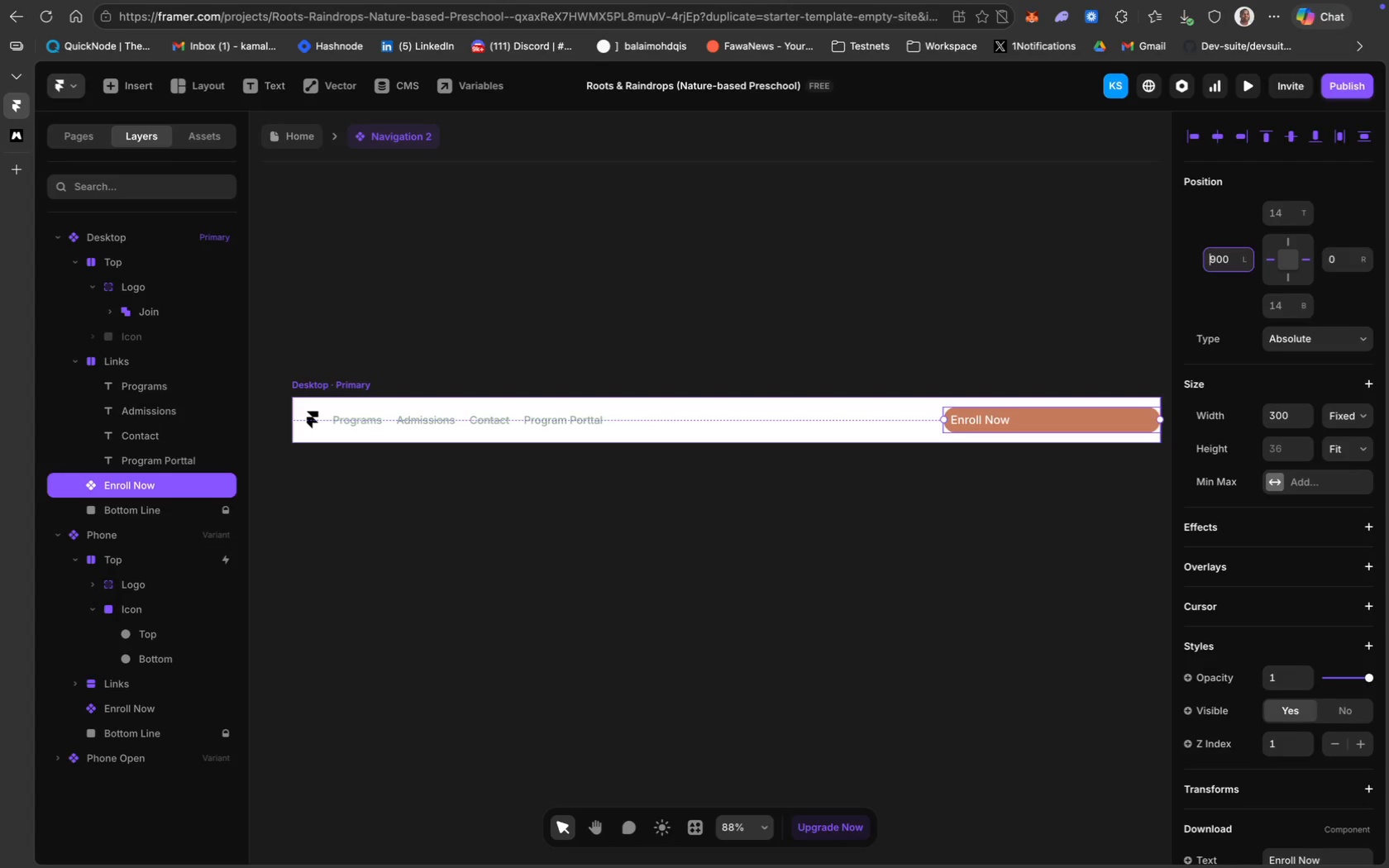 
key(Meta+Z)
 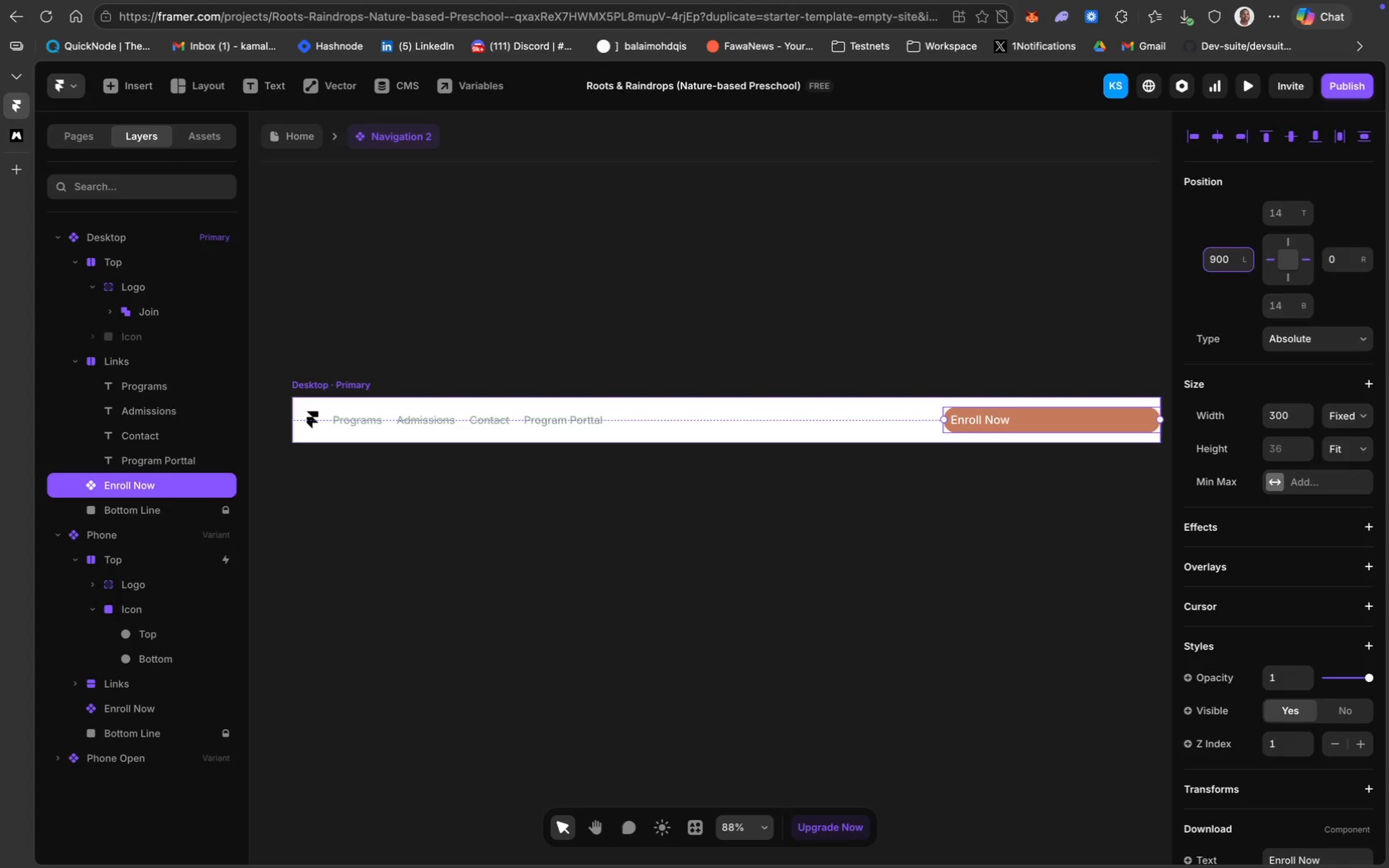 
hold_key(key=CommandLeft, duration=0.6)
 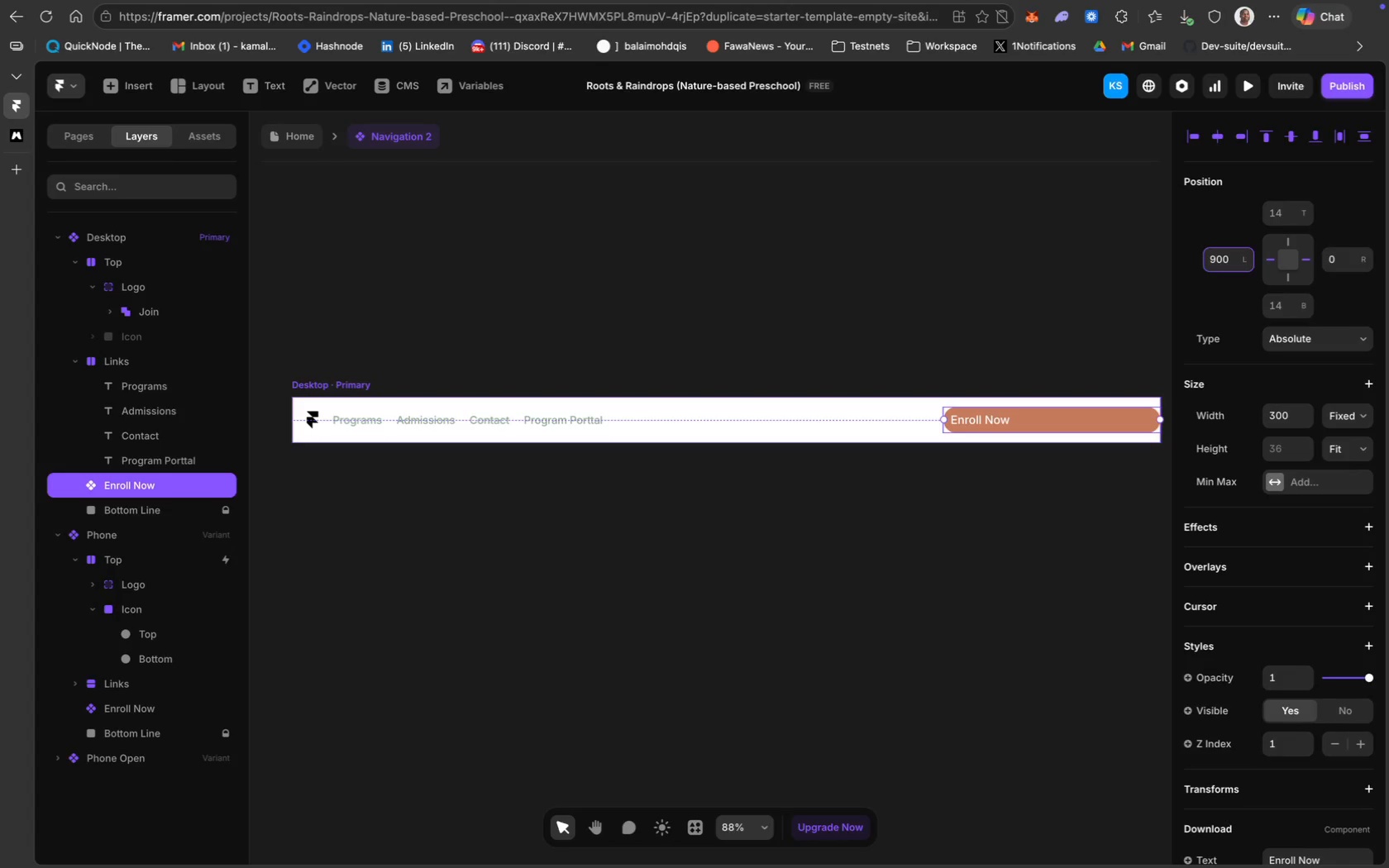 
hold_key(key=Z, duration=0.3)
 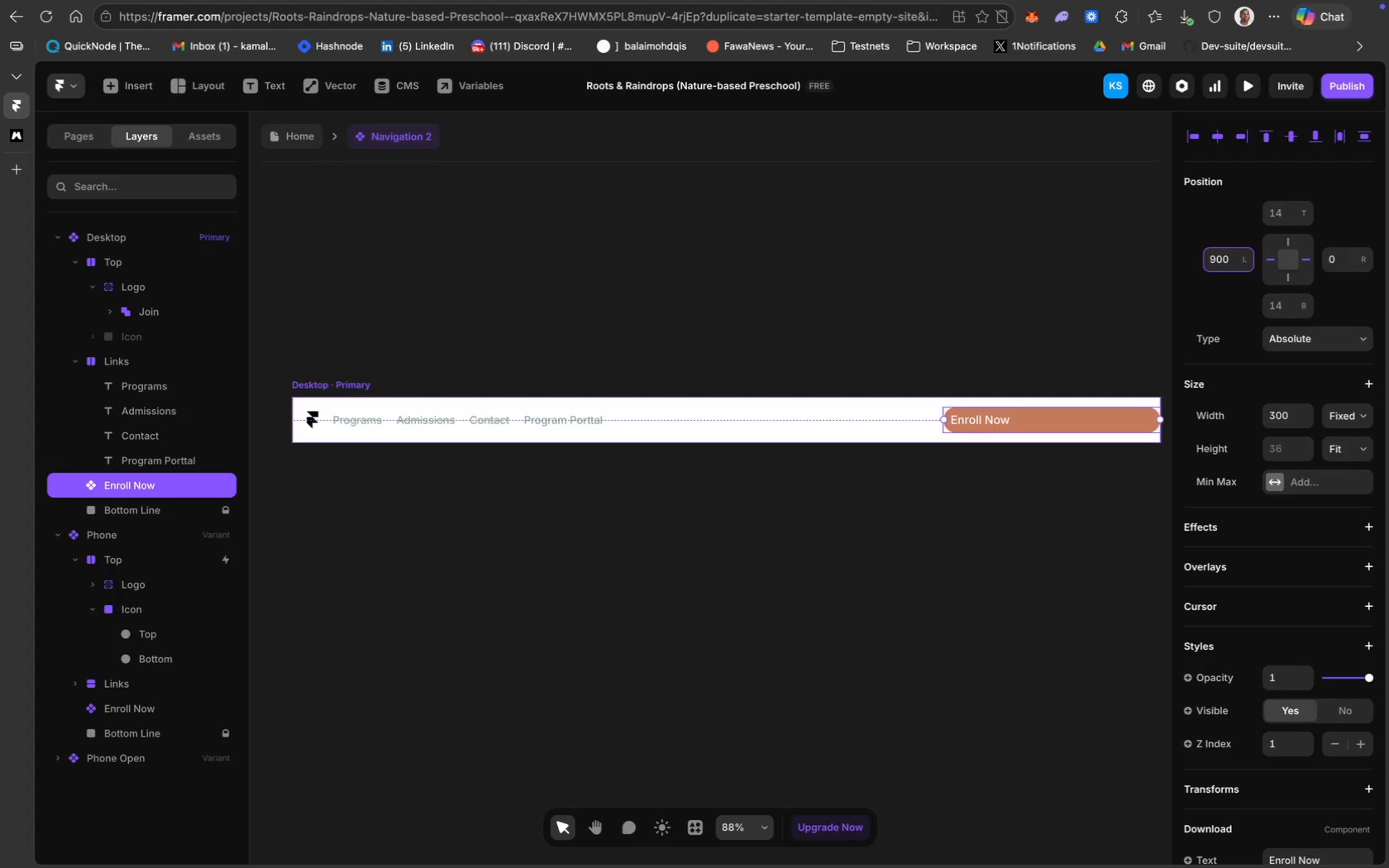 
key(Meta+Z)
 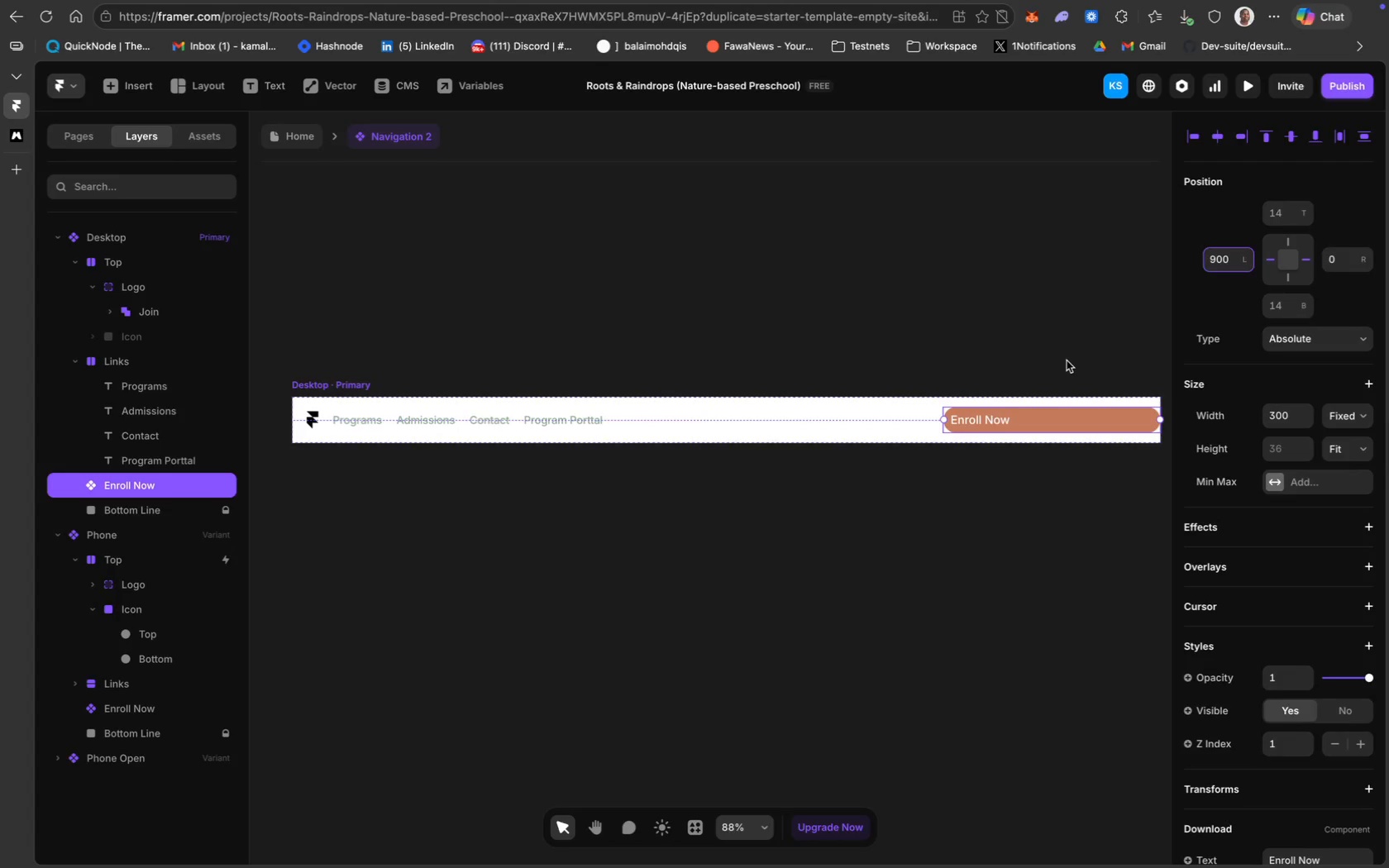 
hold_key(key=MetaRight, duration=0.5)
 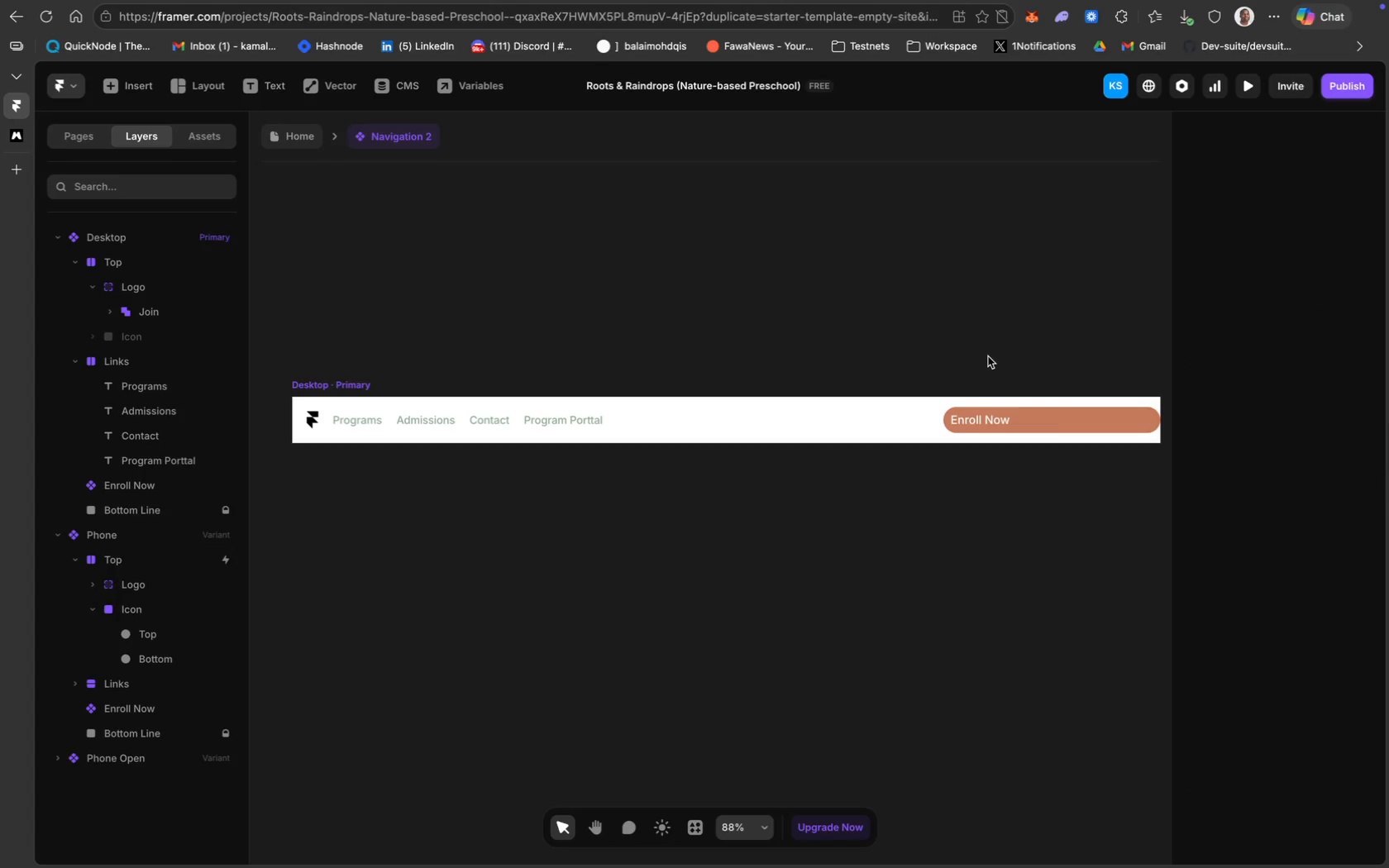 
key(Meta+Z)
 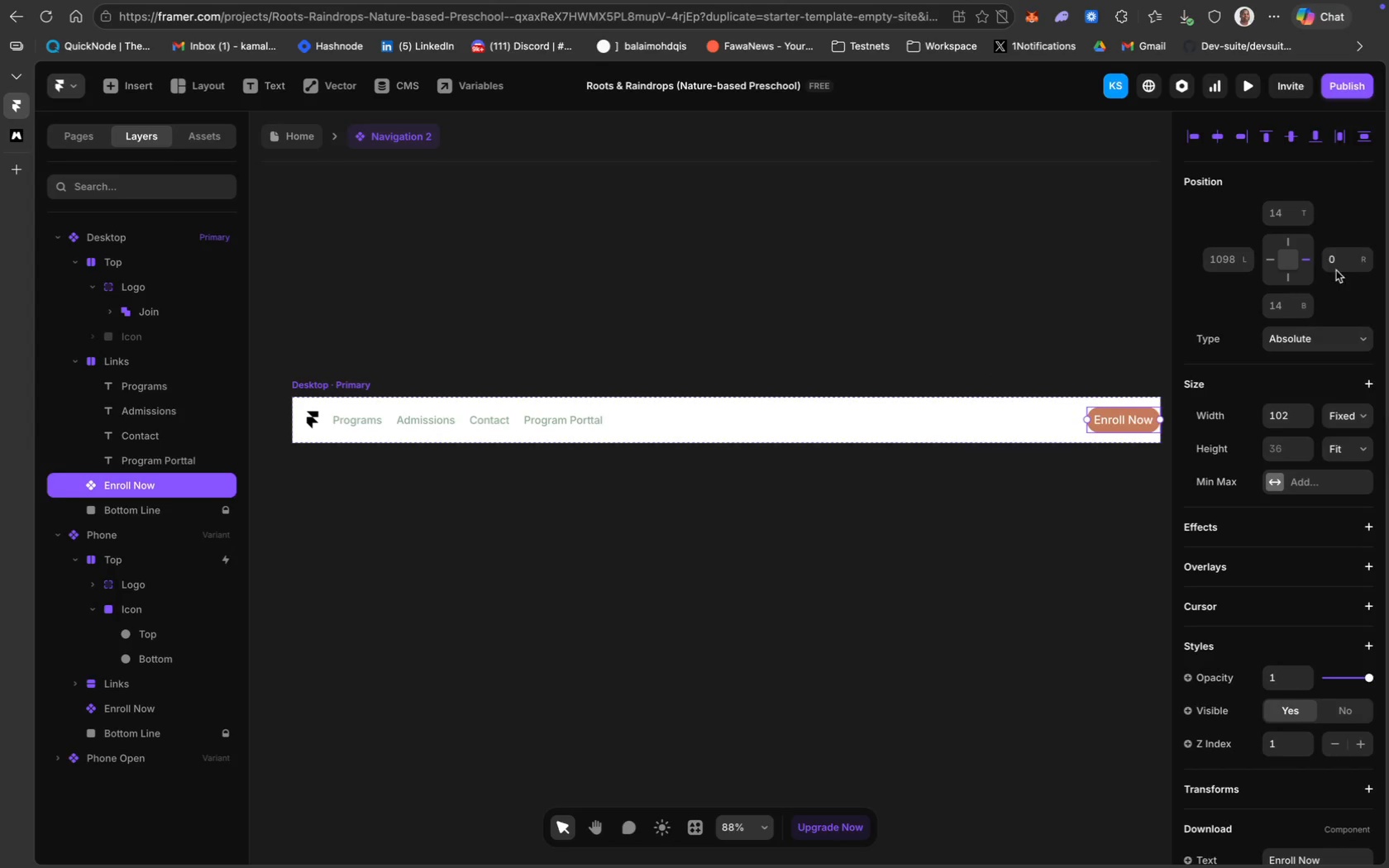 
left_click([1336, 264])
 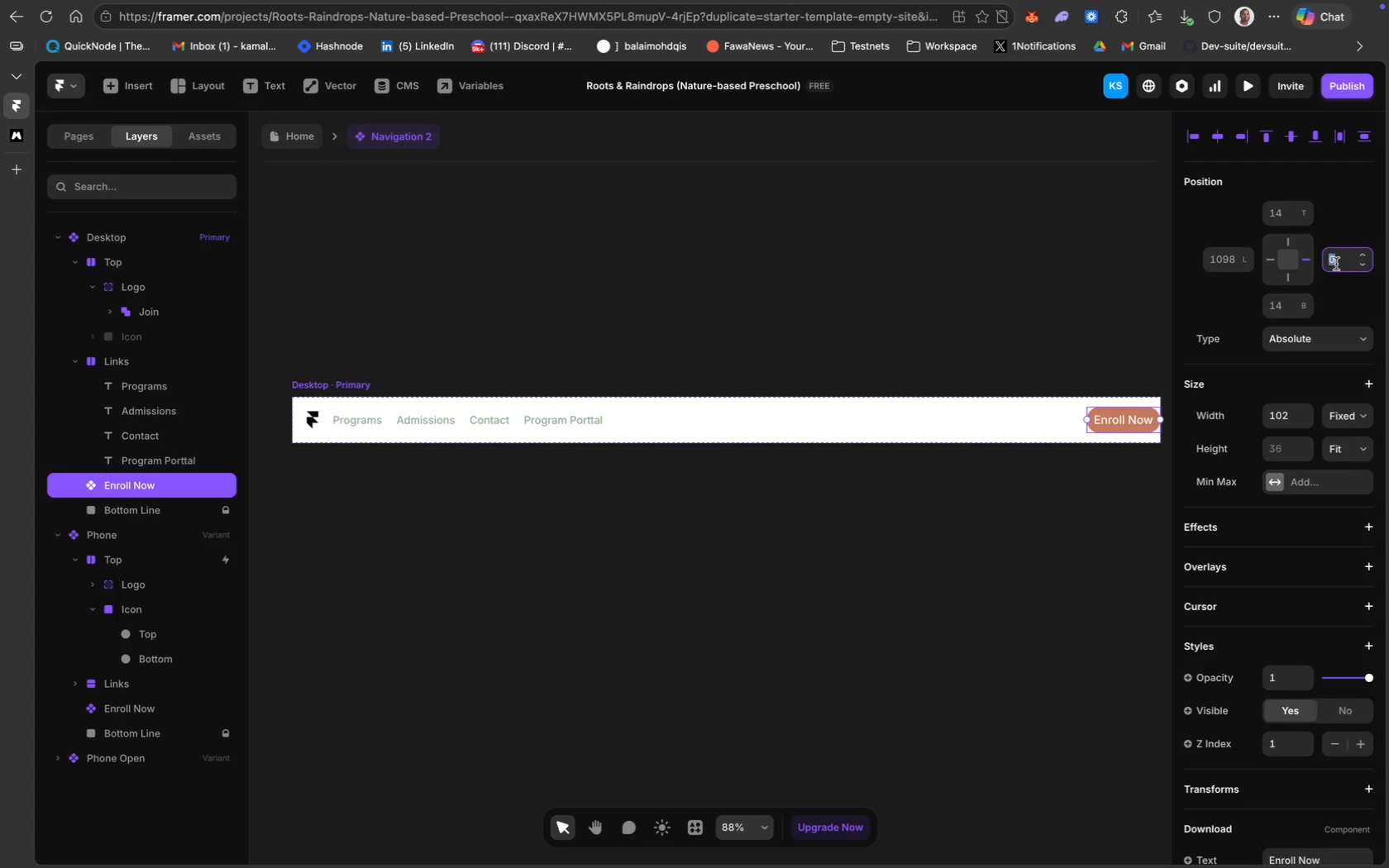 
type(50)
 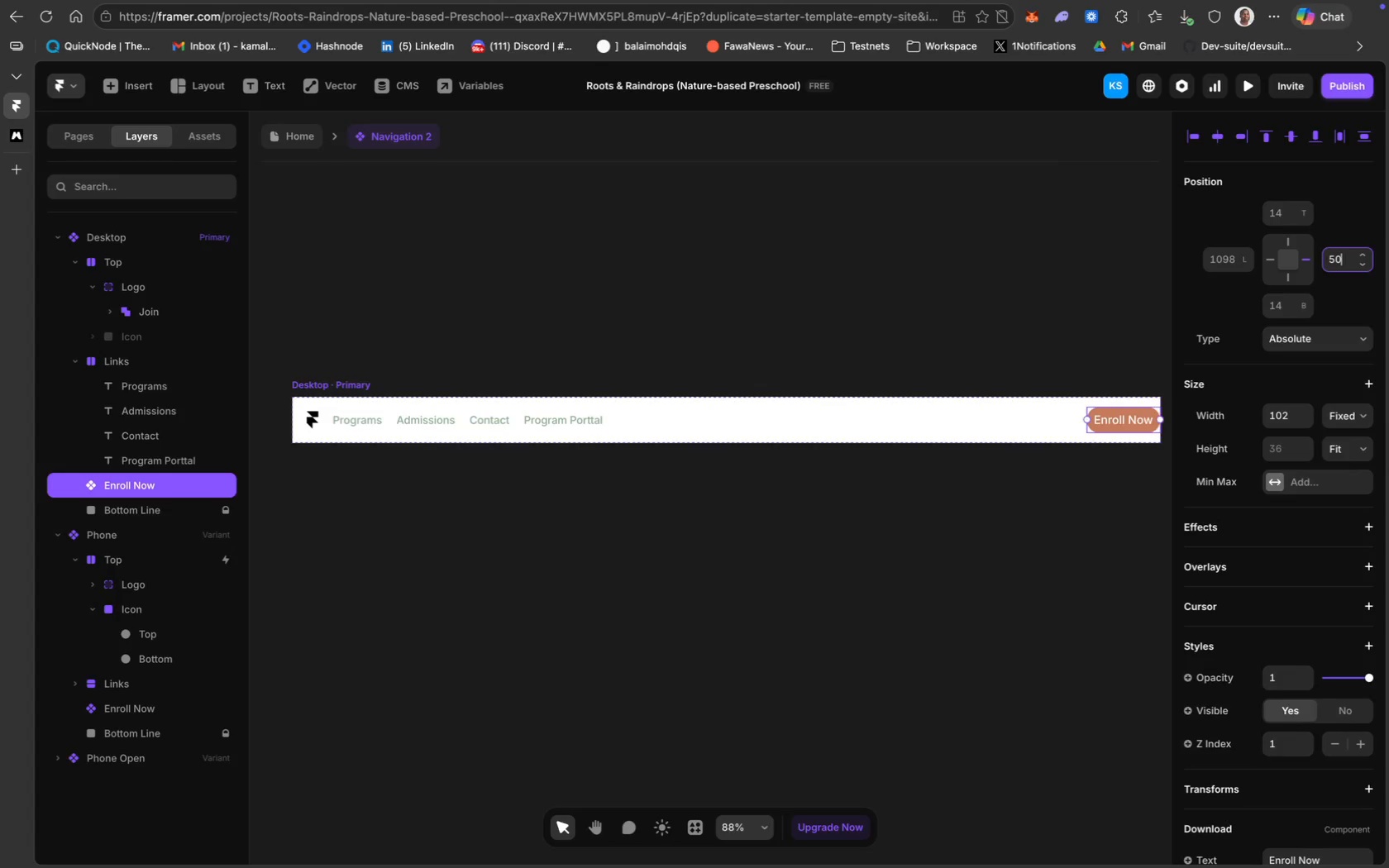 
key(Enter)
 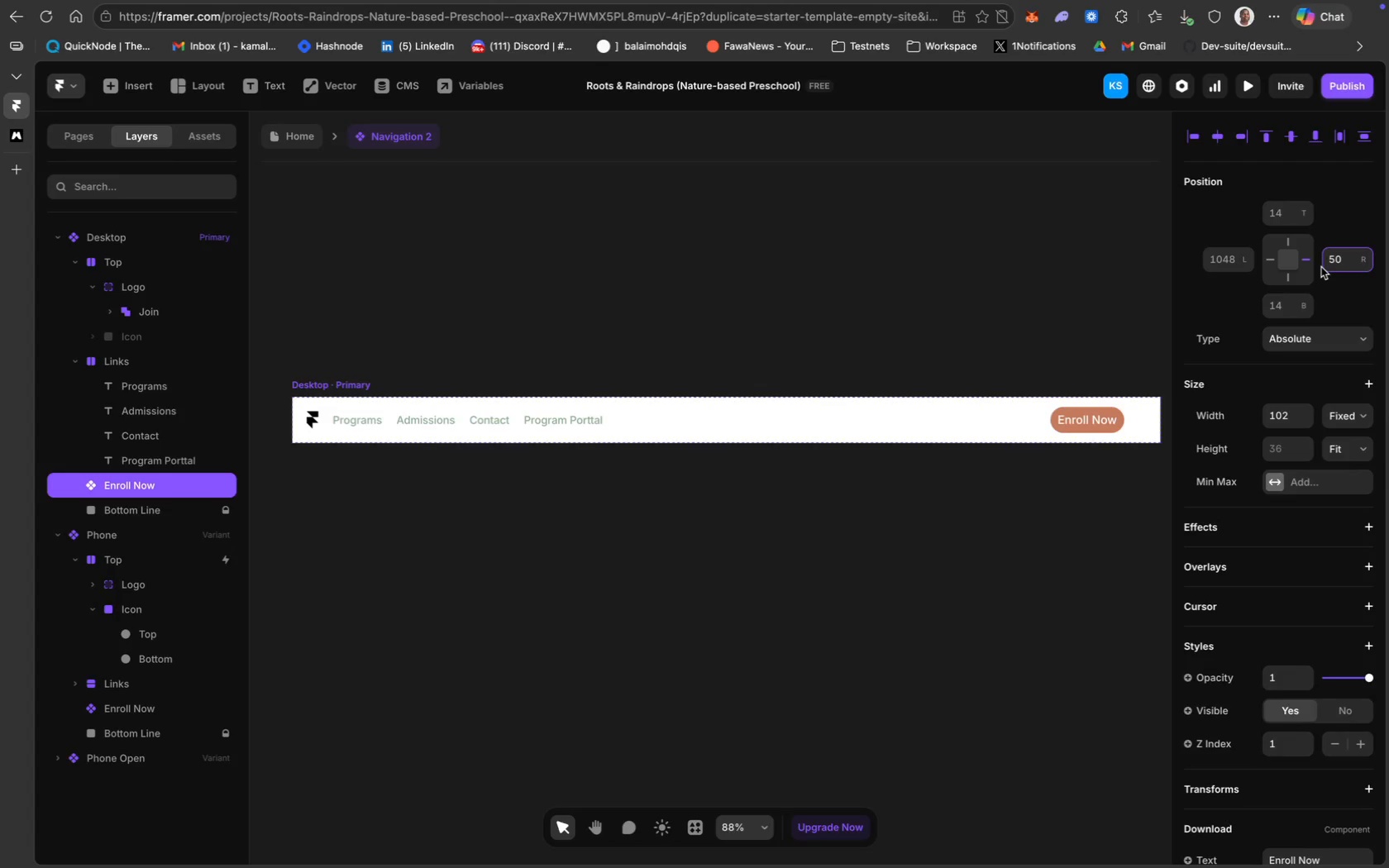 
left_click([1340, 260])
 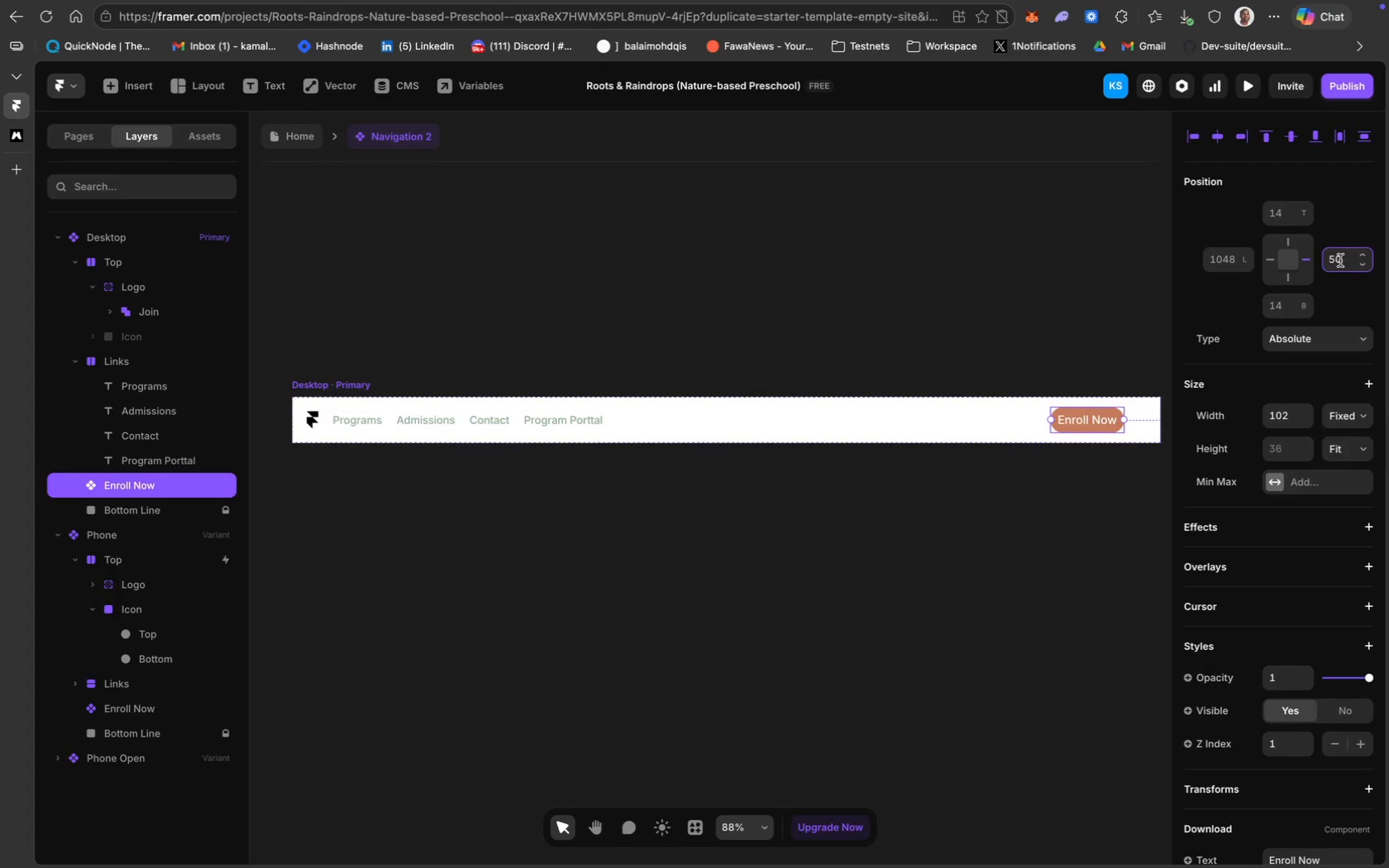 
key(Backspace)
key(Backspace)
type(40)
 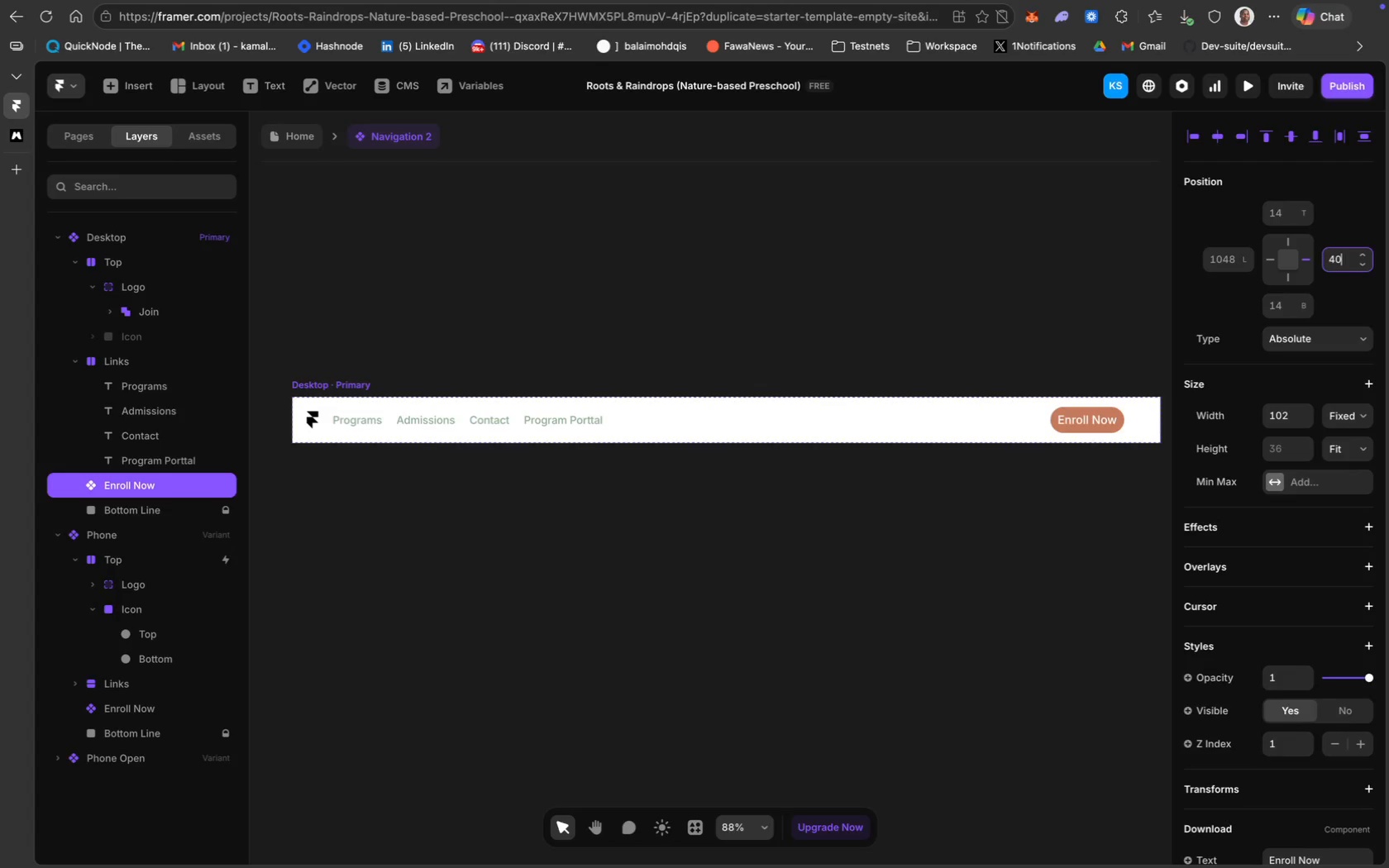 
key(Enter)
 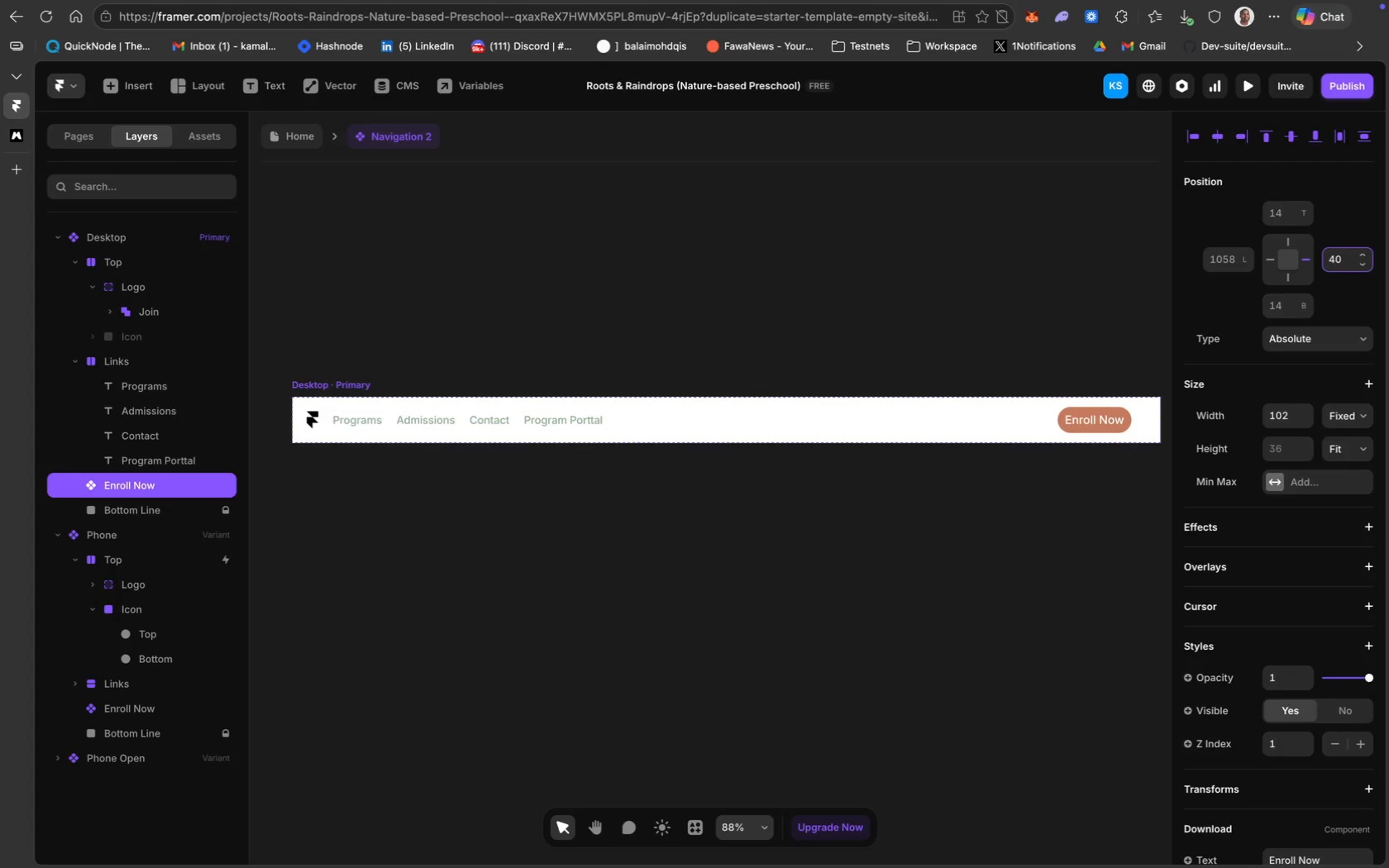 
key(Backspace)
key(Backspace)
type(30)
 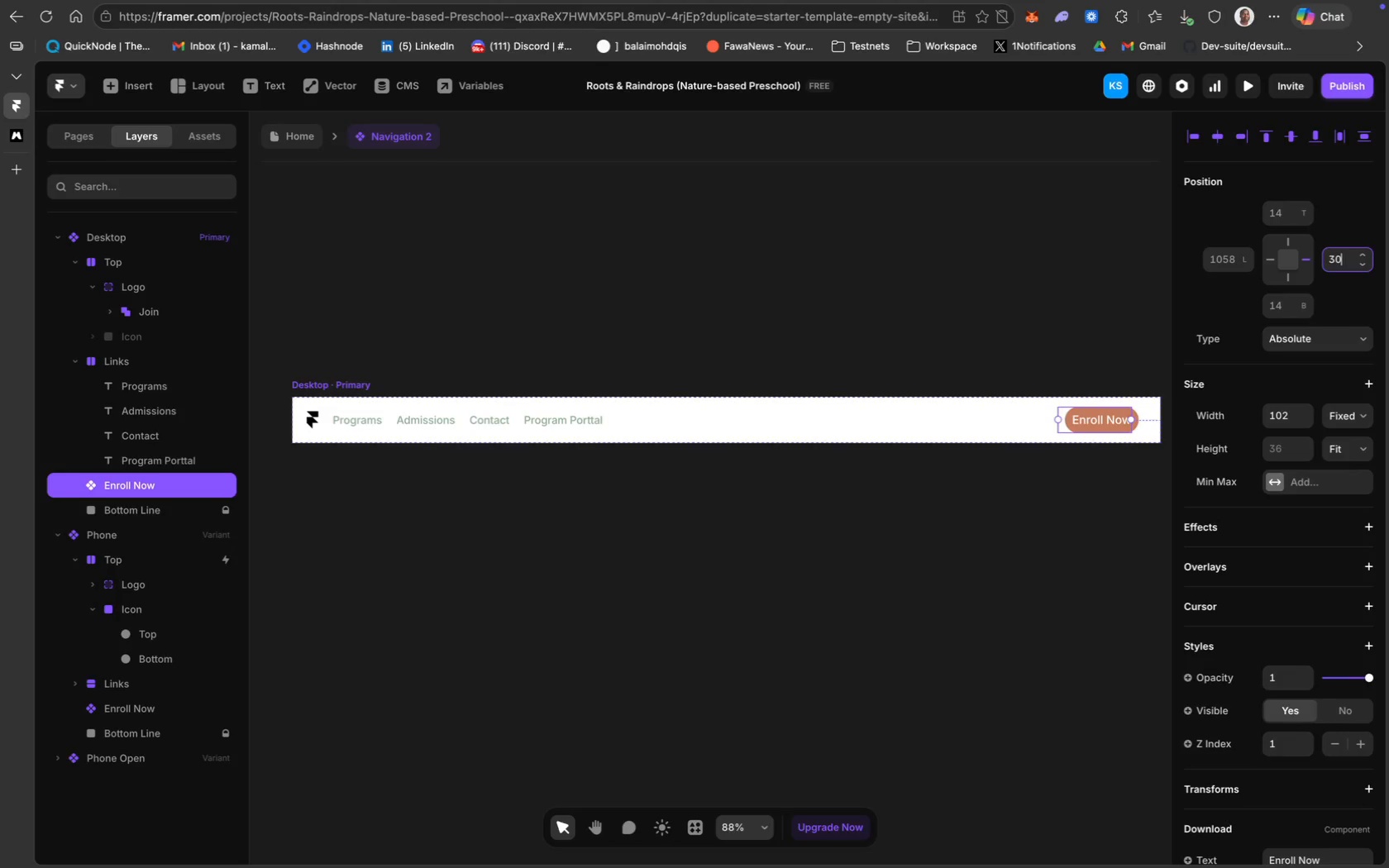 
key(Enter)
 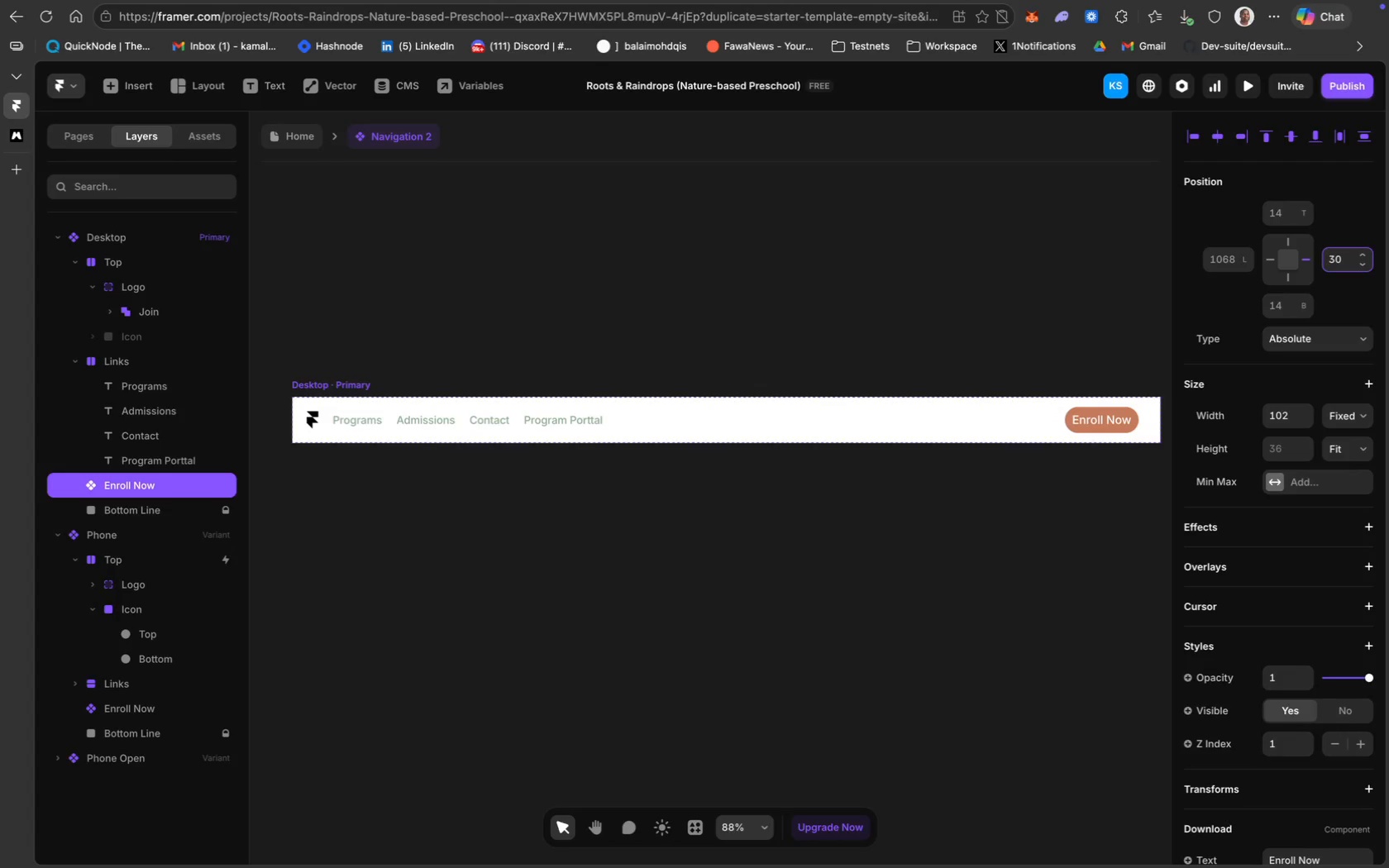 
key(Backspace)
key(Backspace)
key(Backspace)
type(25)
 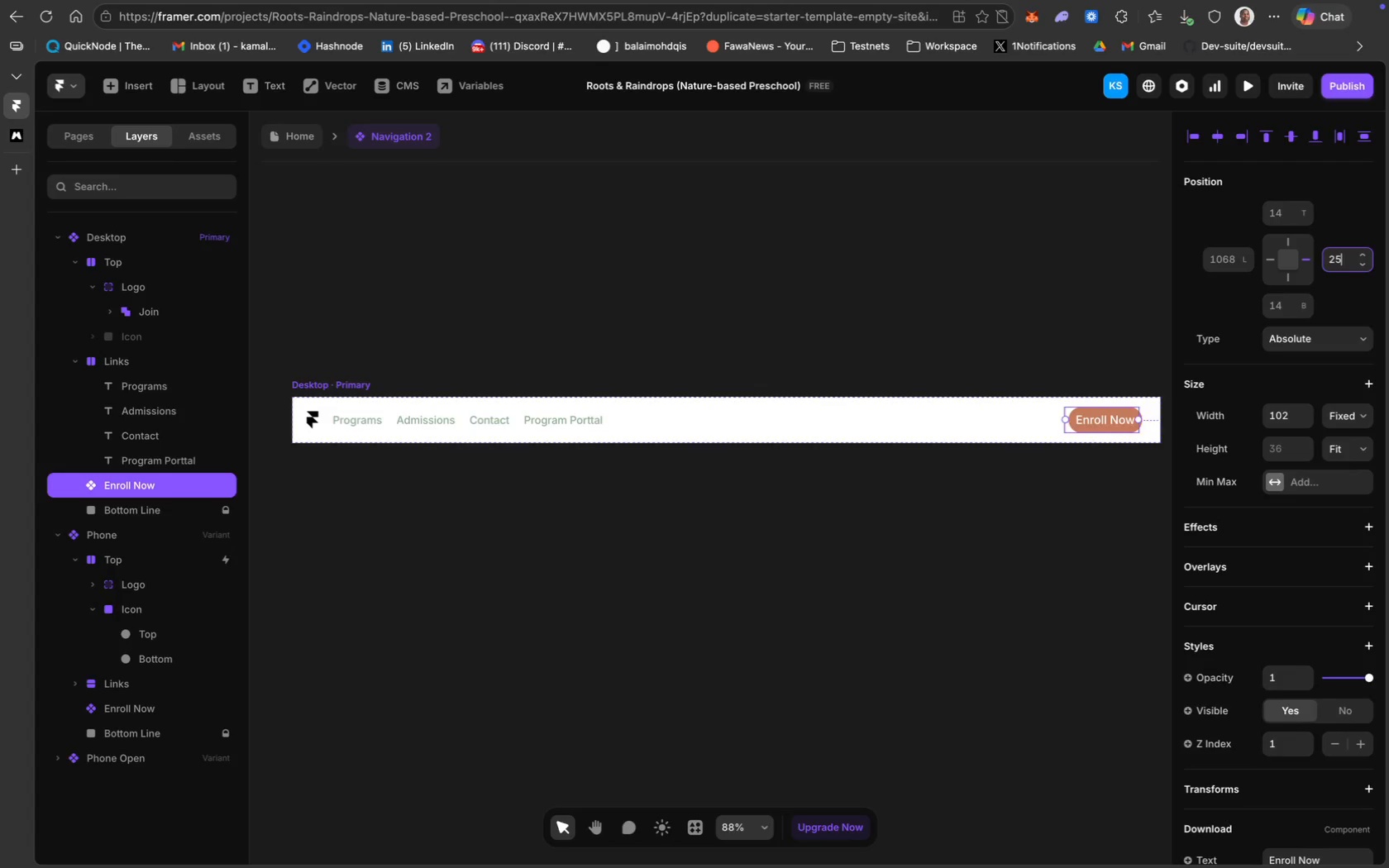 
key(Enter)
 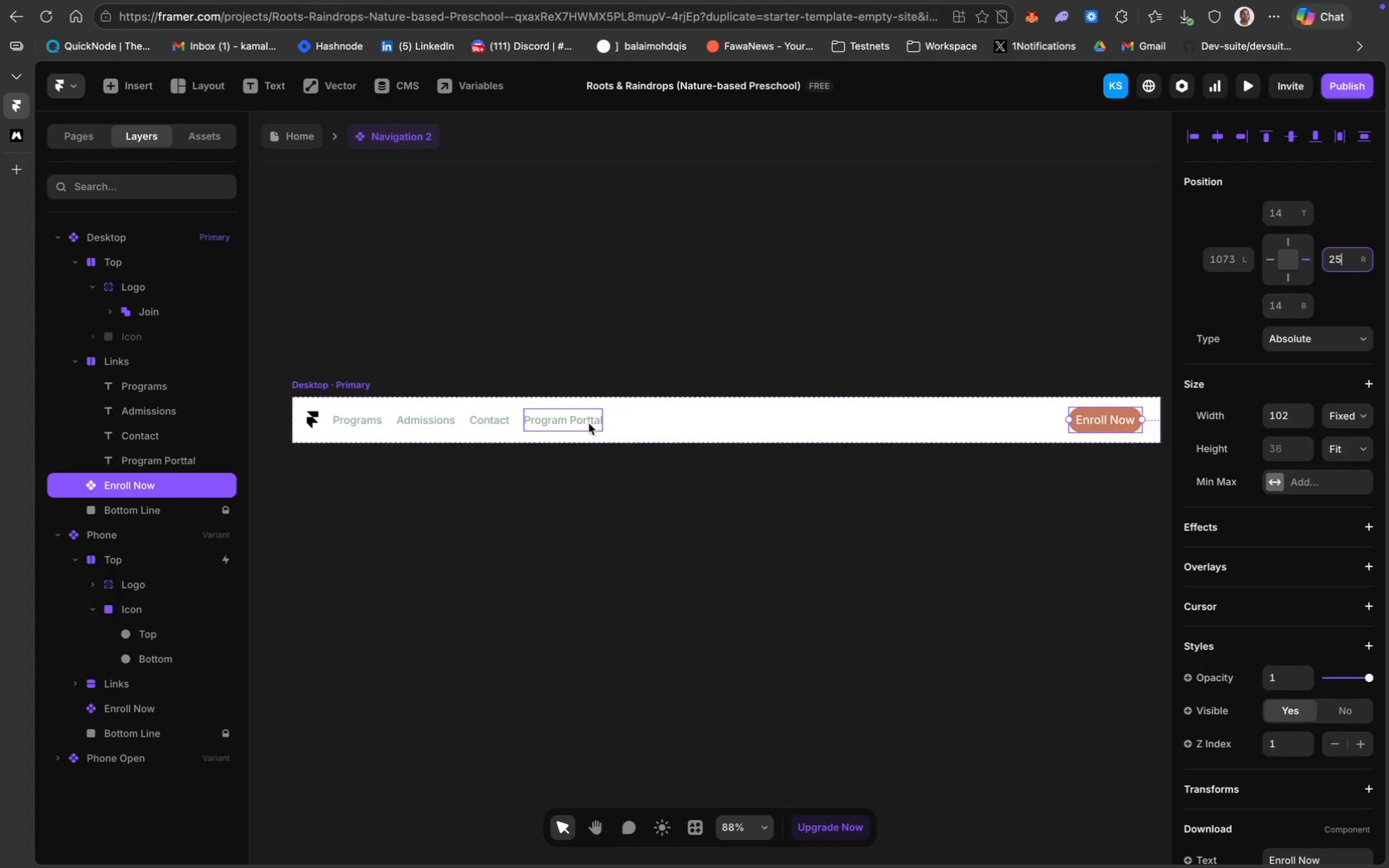 
double_click([589, 417])
 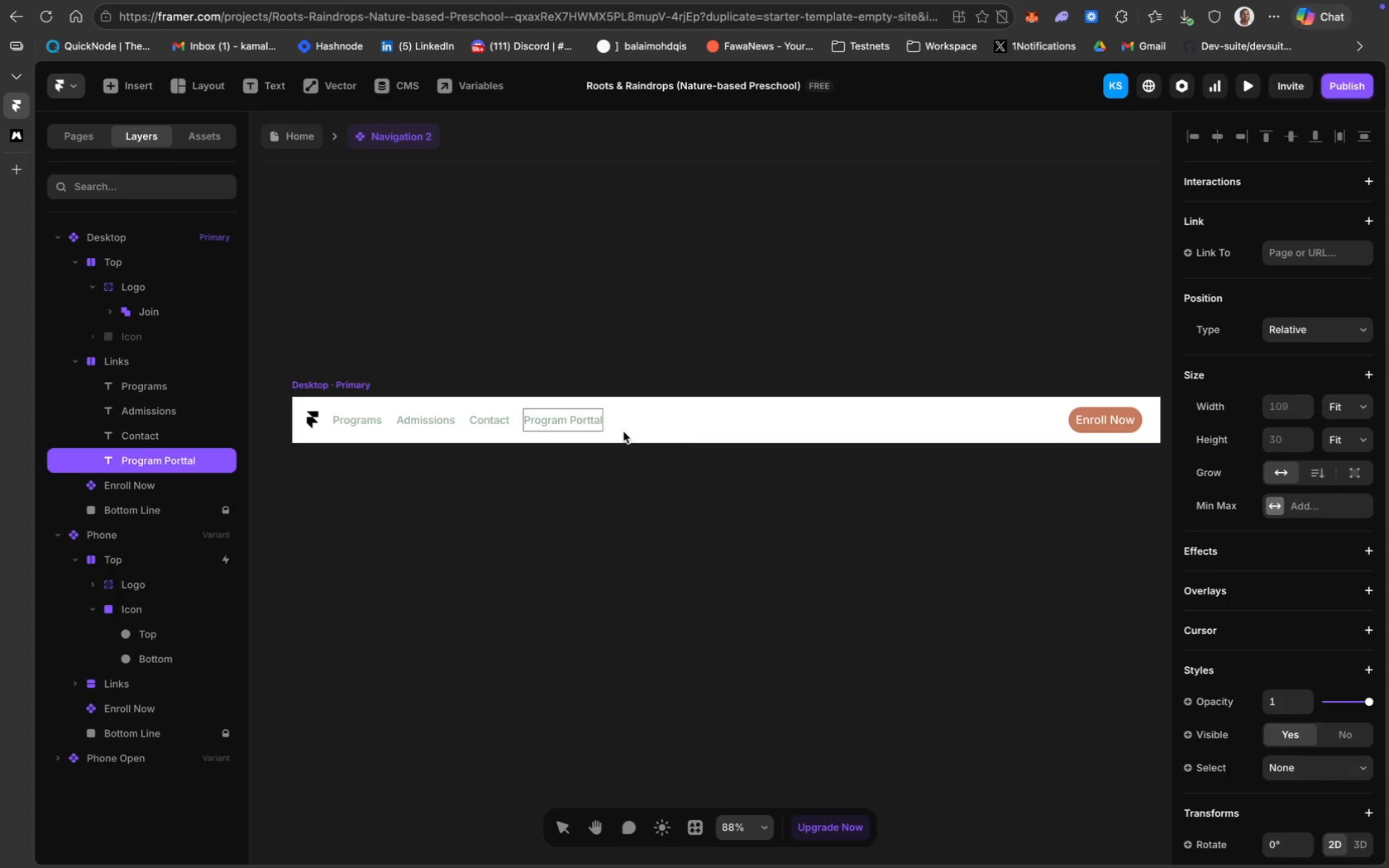 
key(Backspace)
 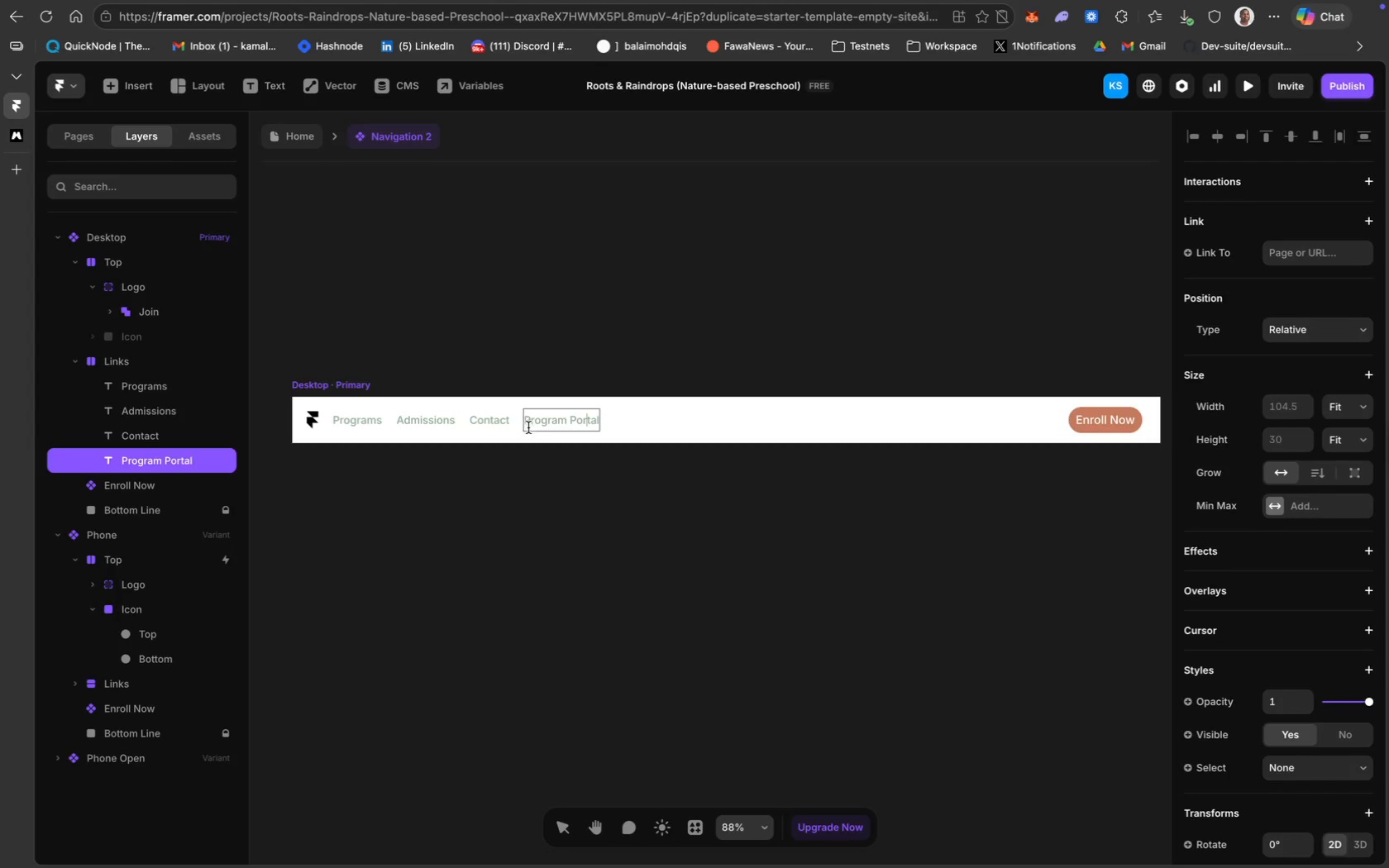 
left_click([542, 431])
 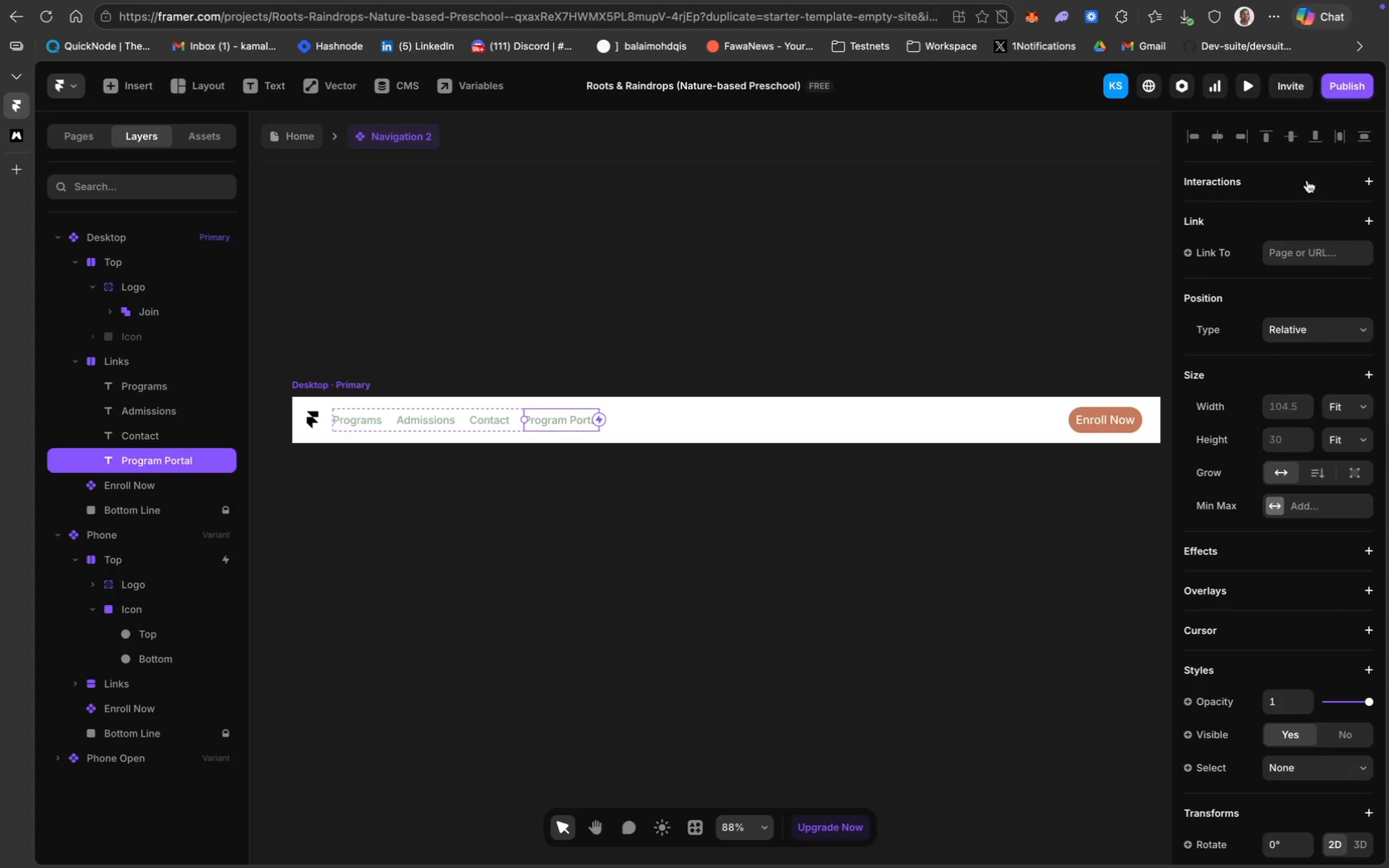 
wait(7.65)
 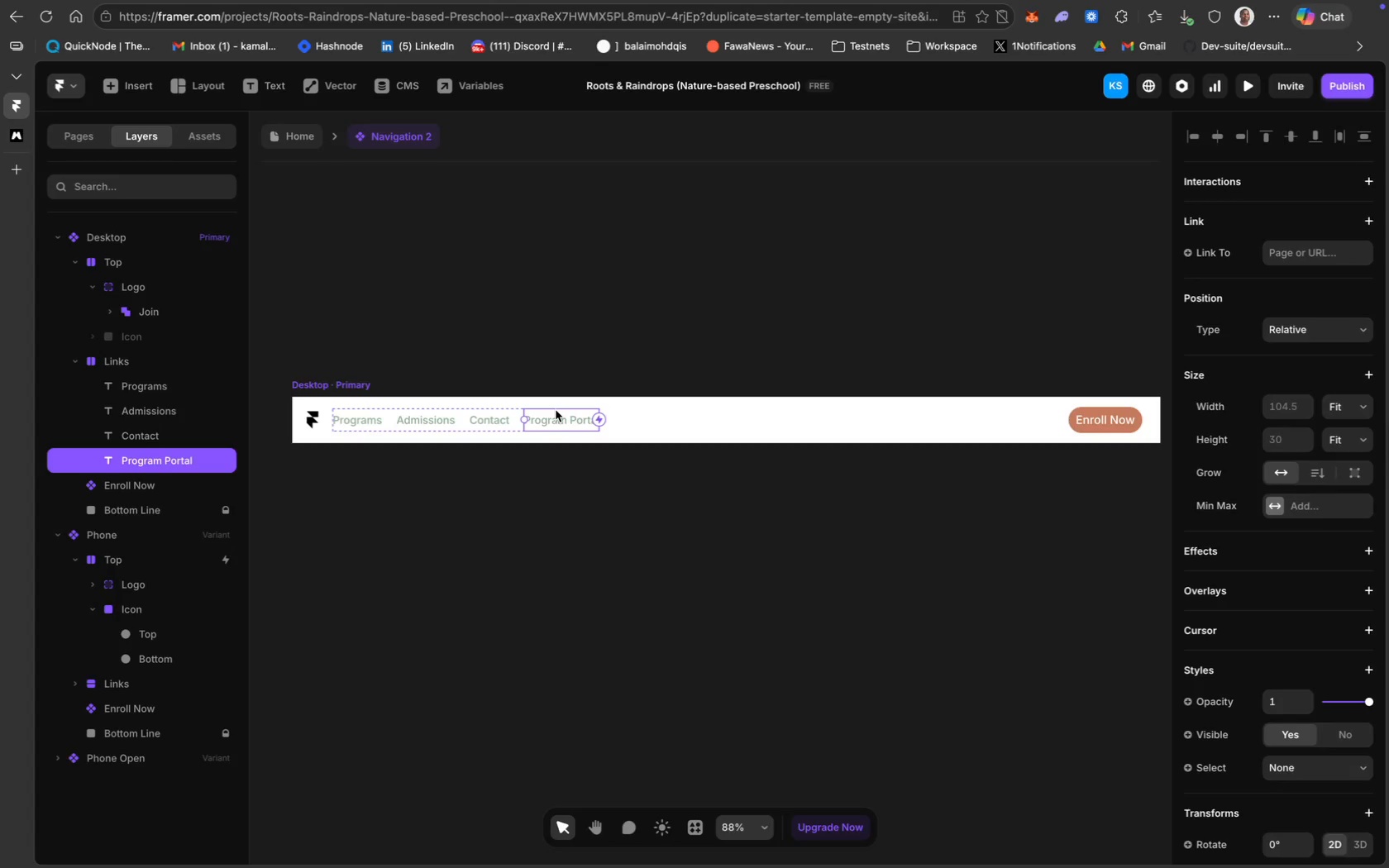 
scroll: coordinate [1305, 221], scroll_direction: up, amount: 44.0
 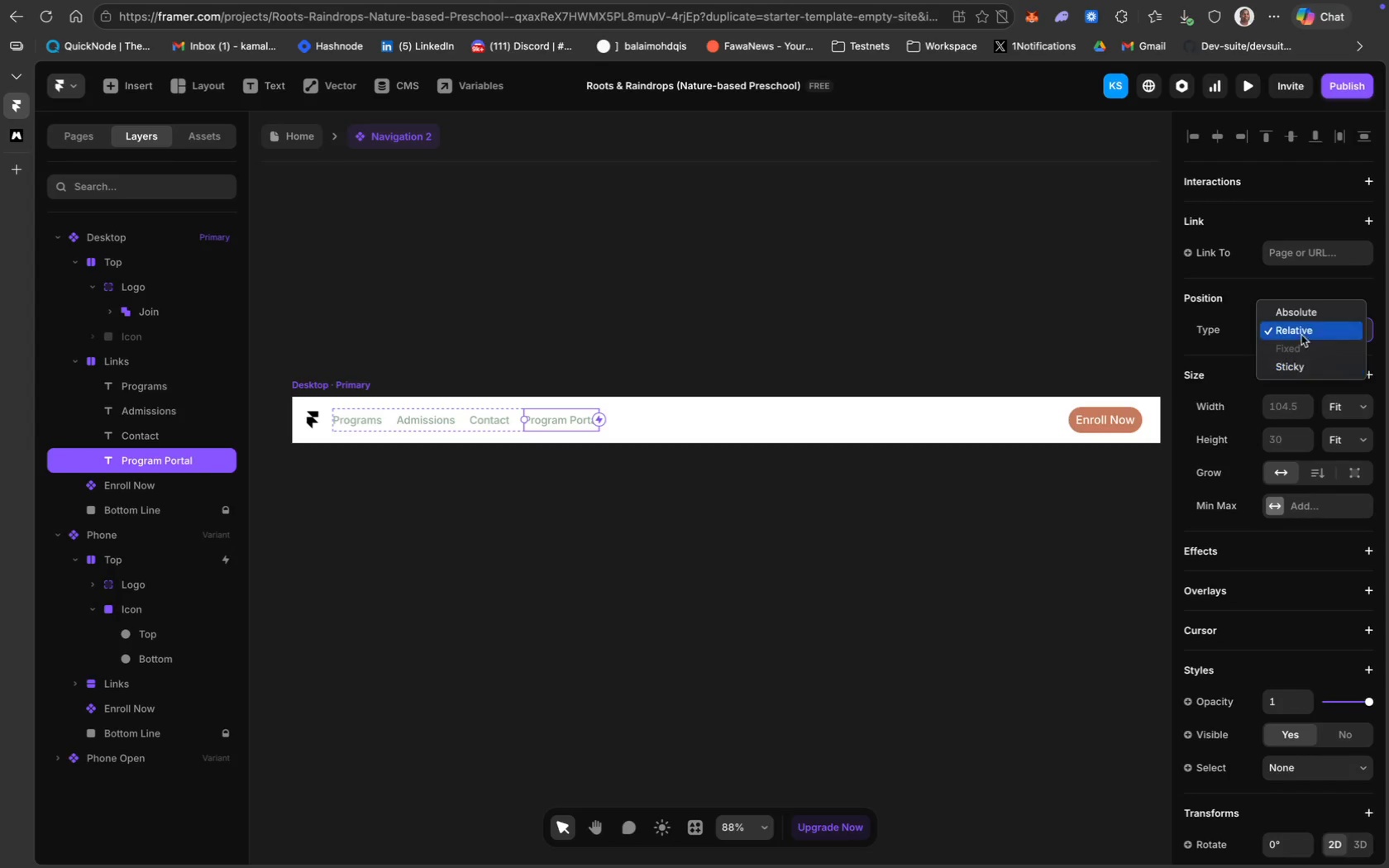 
mouse_move([1303, 319])
 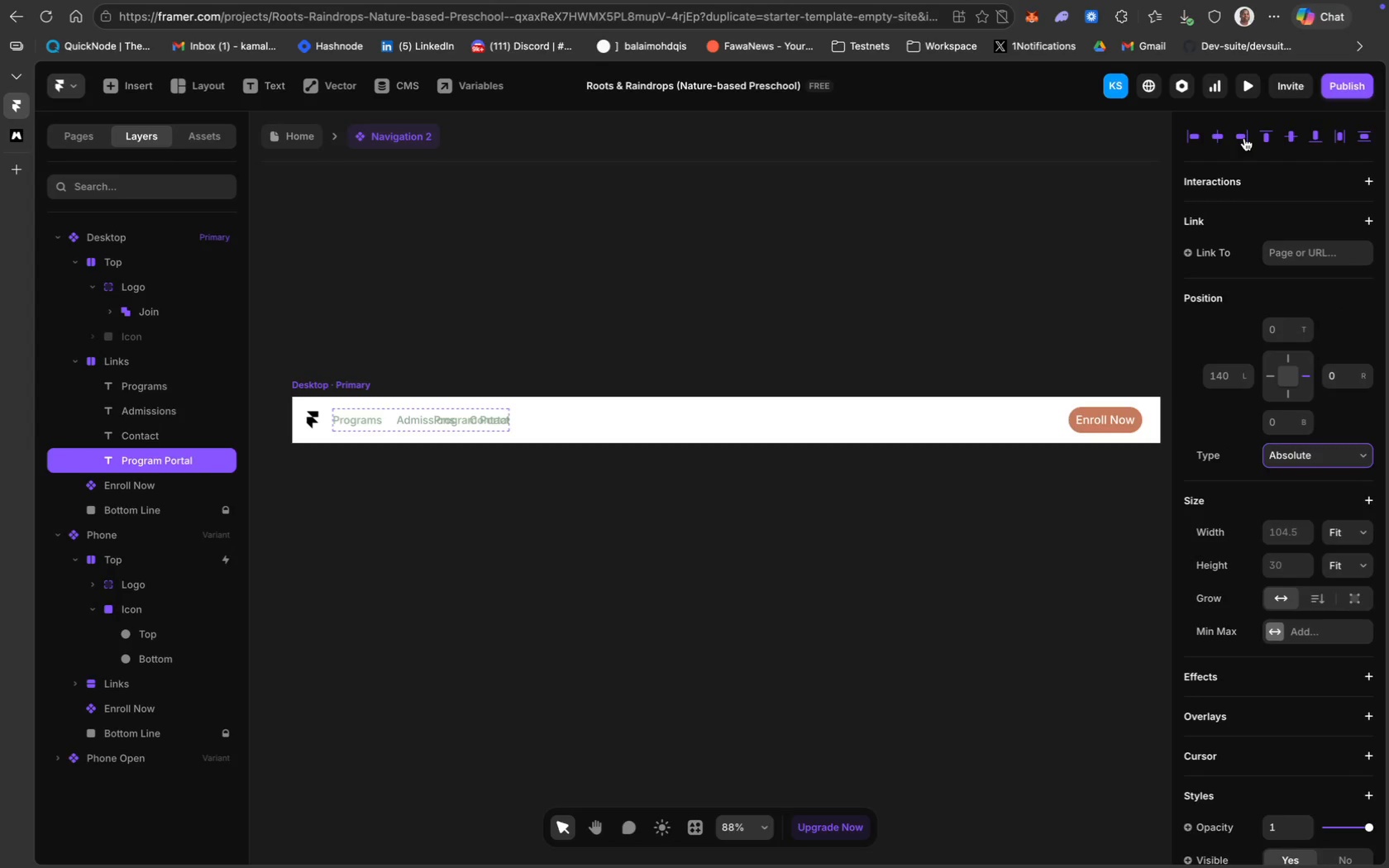 
left_click([1245, 138])
 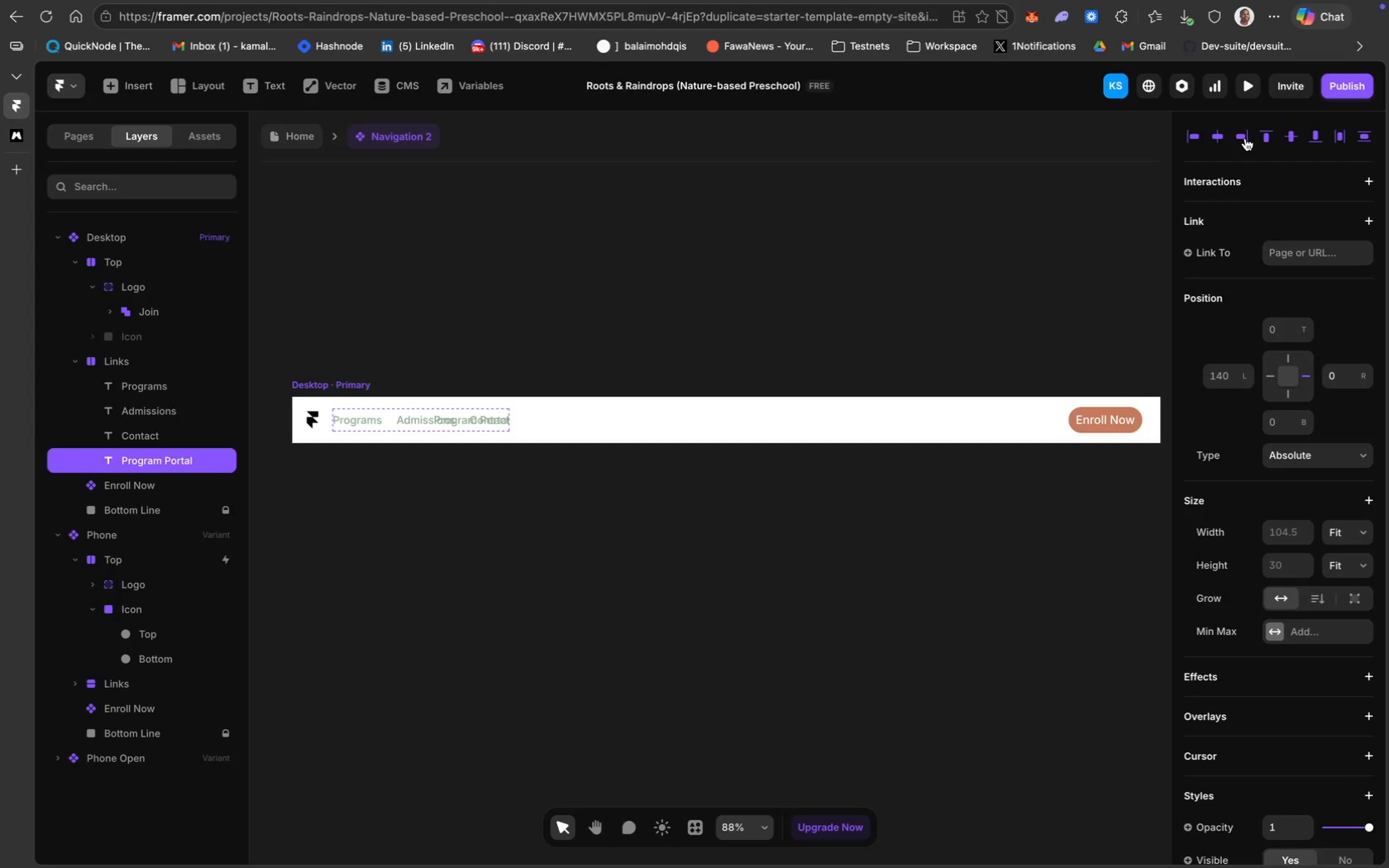 
left_click([1234, 133])
 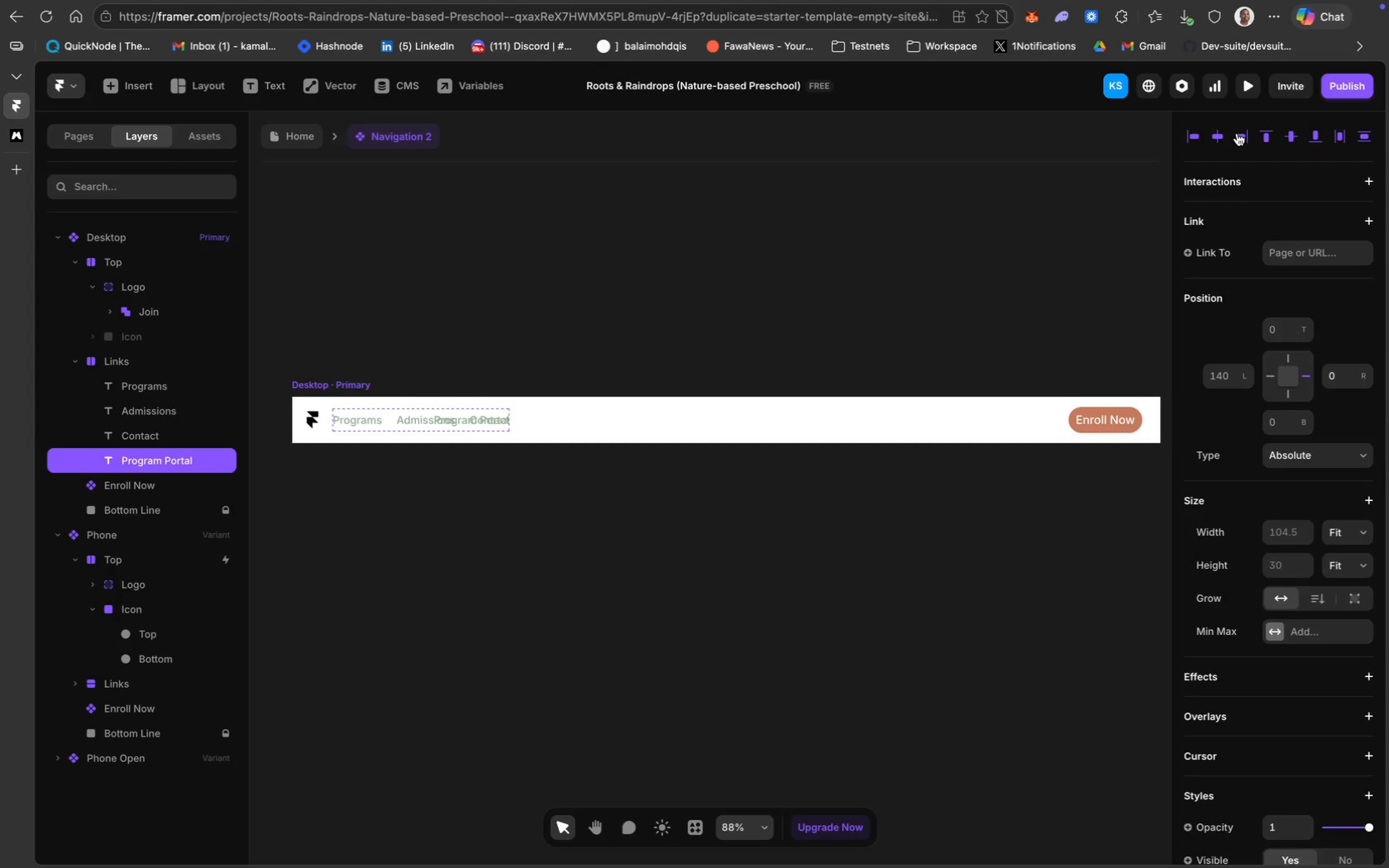 
left_click([1239, 133])
 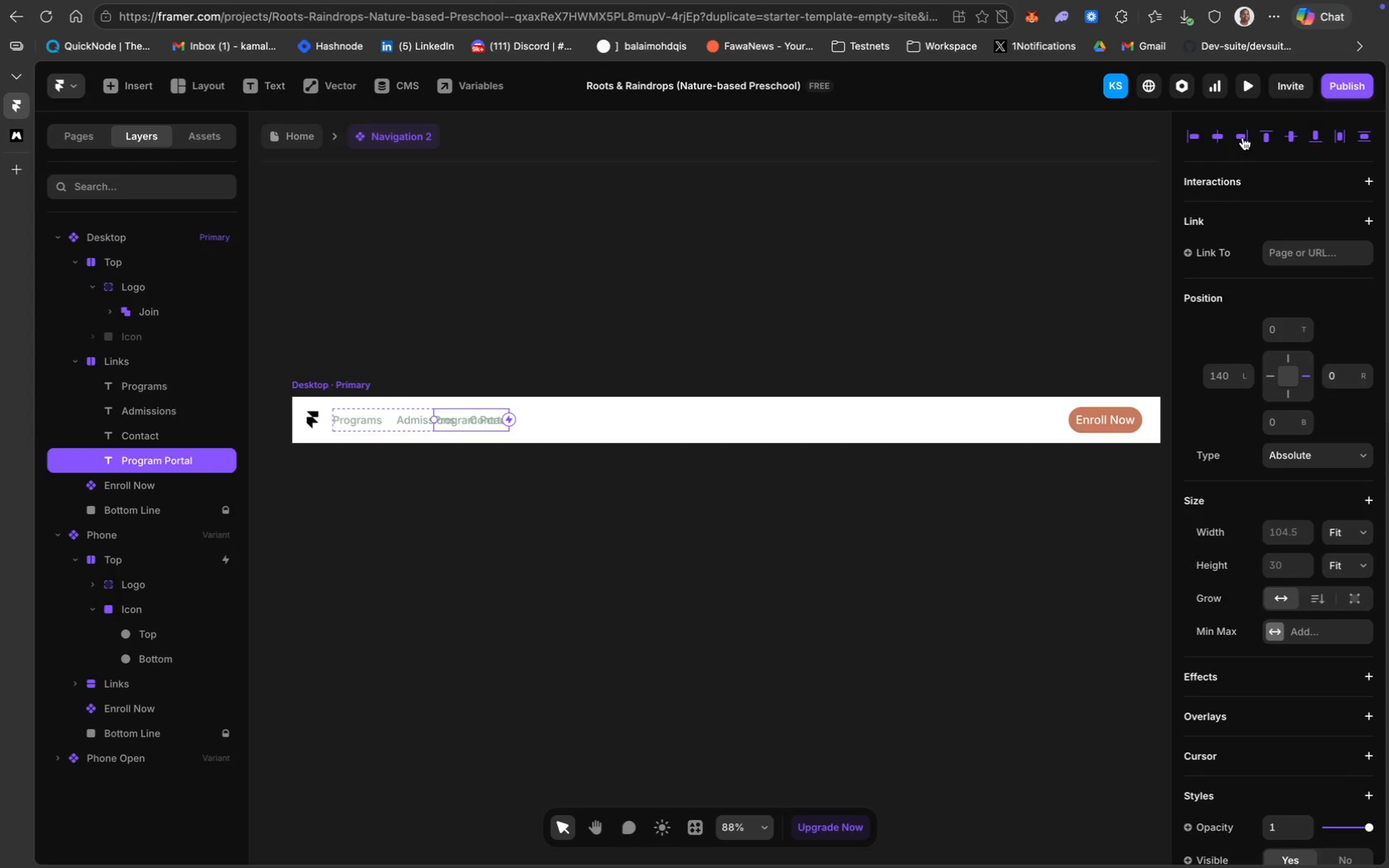 
left_click([1242, 137])
 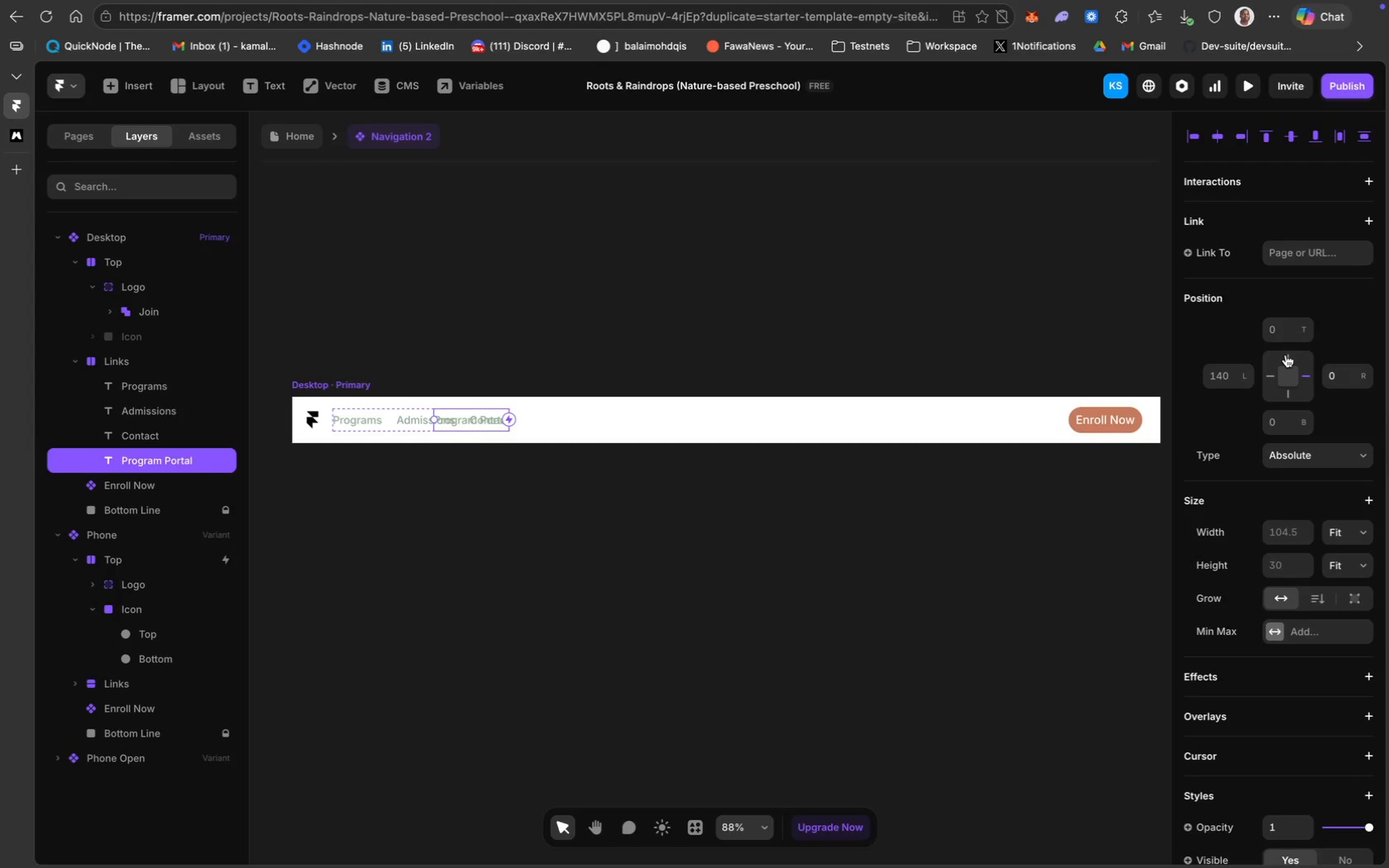 
scroll: coordinate [1286, 355], scroll_direction: up, amount: 23.0
 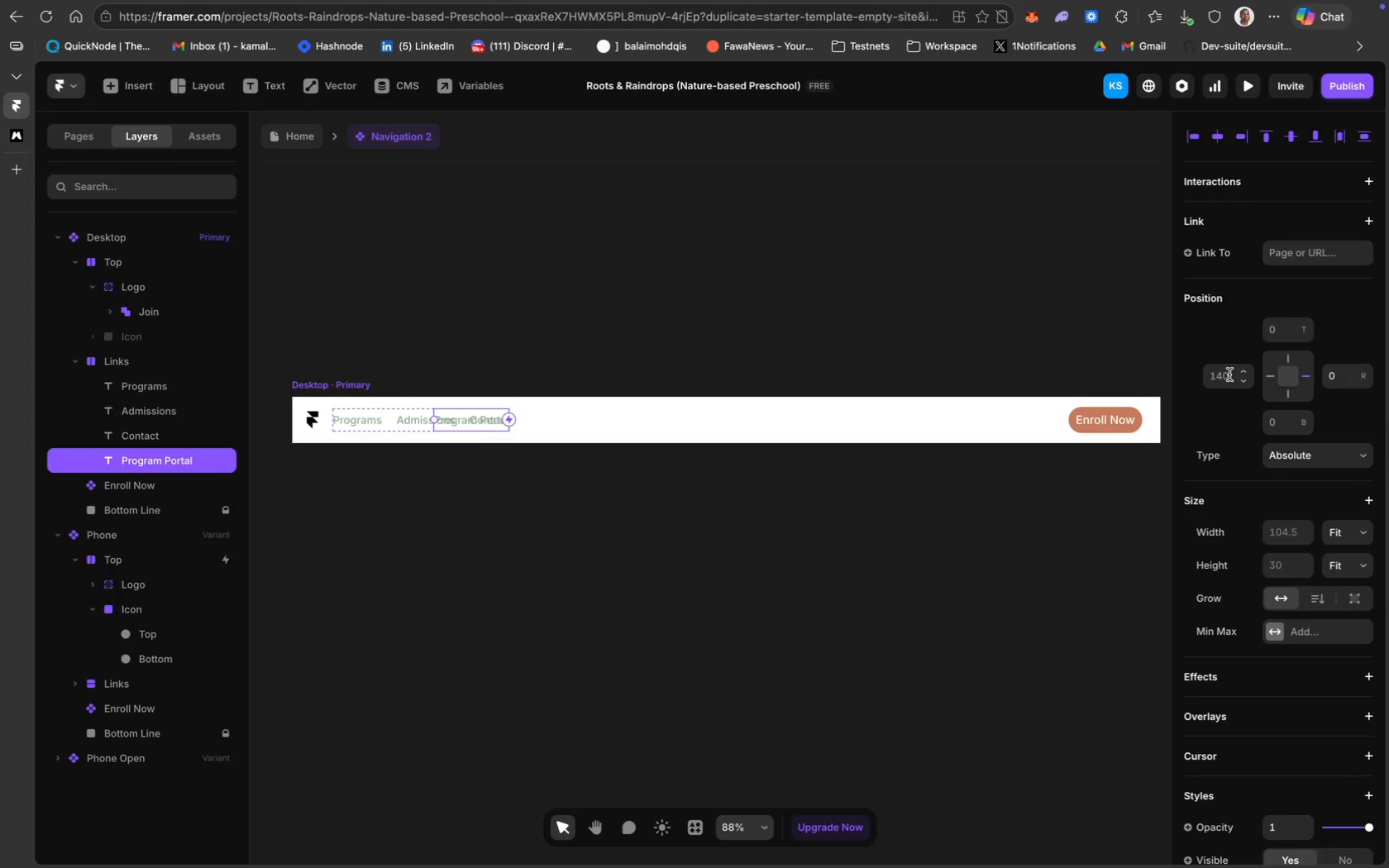 
key(Meta+Z)
 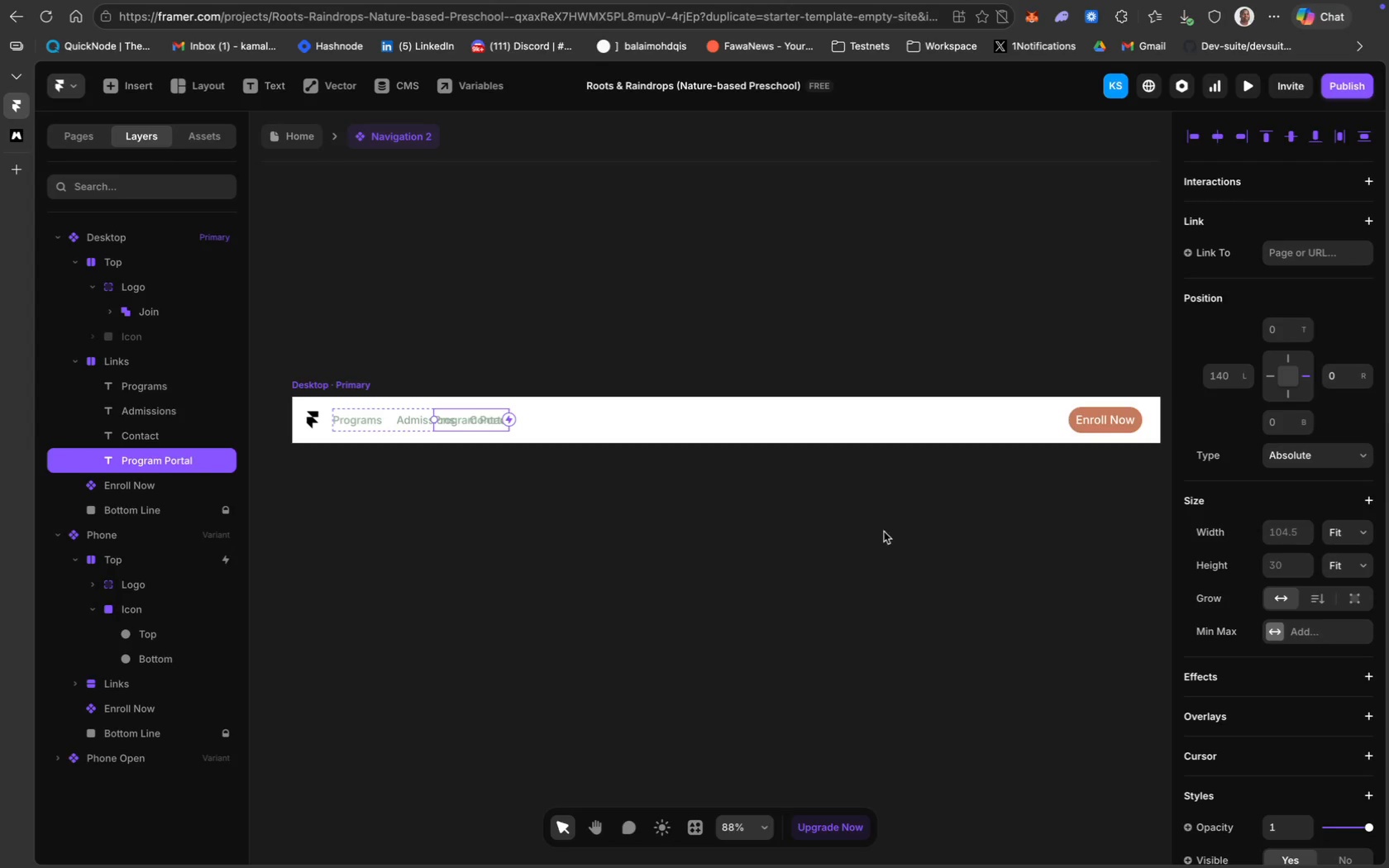 
left_click([871, 537])
 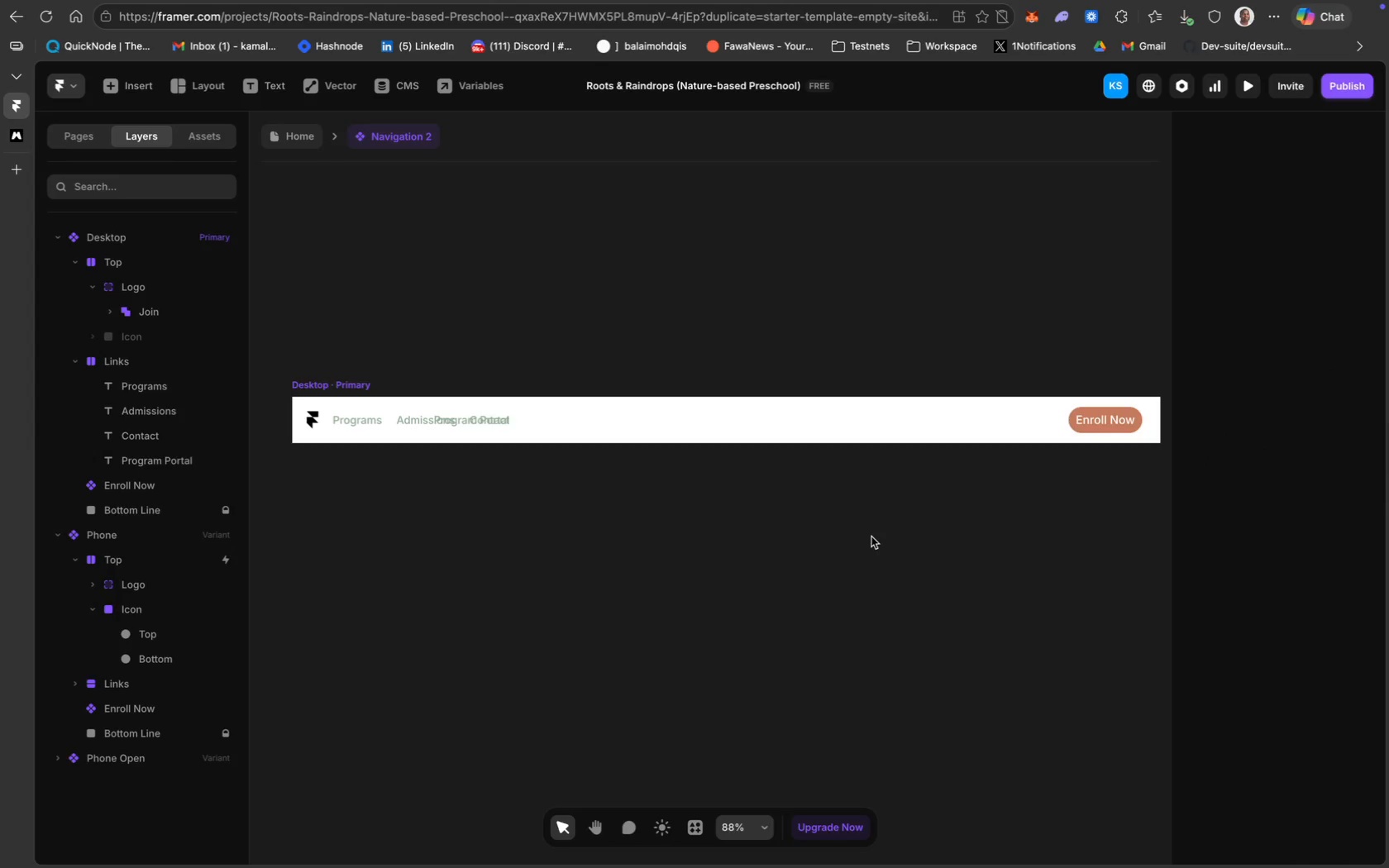 
key(Meta+Z)
 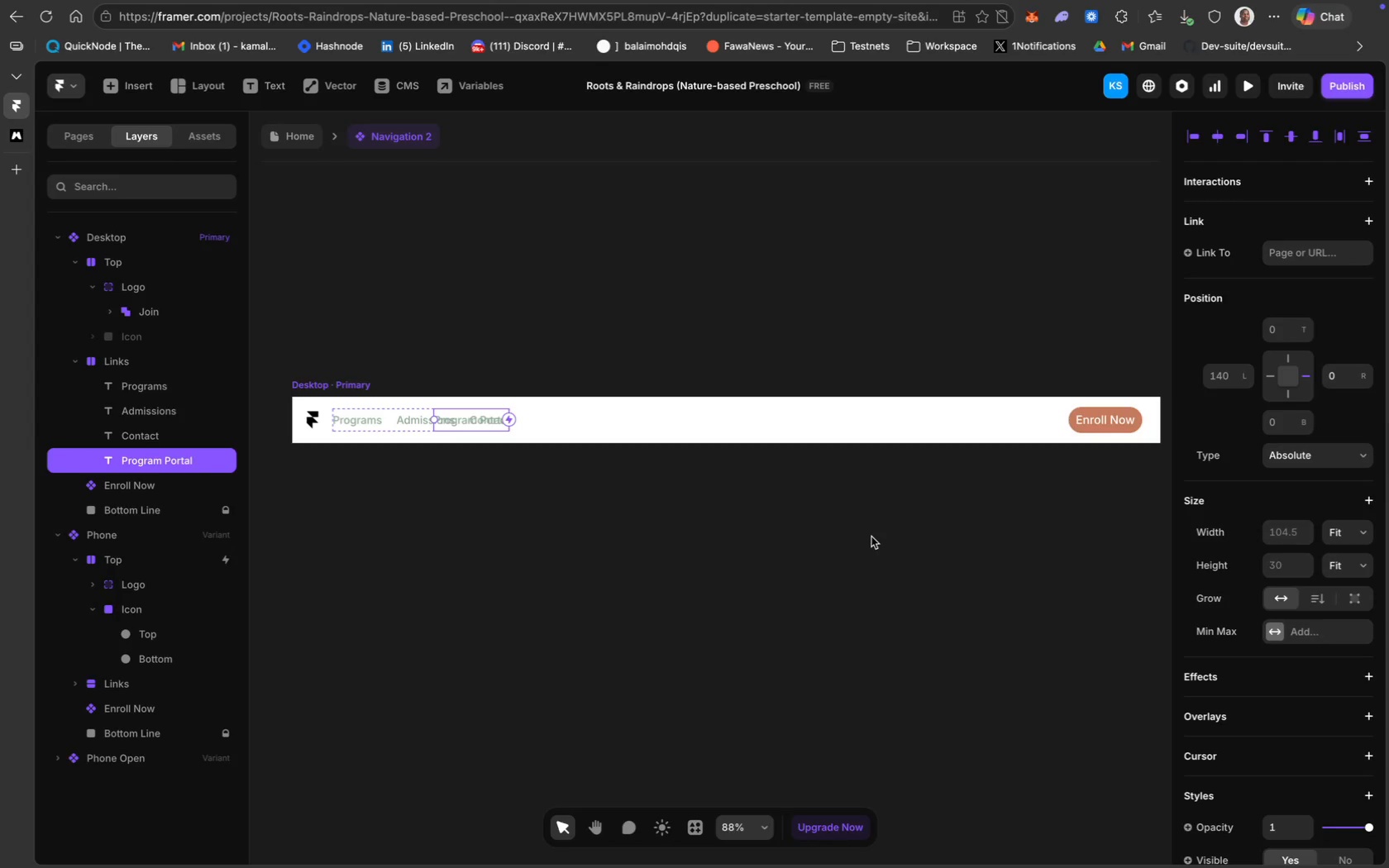 
key(Meta+Z)
 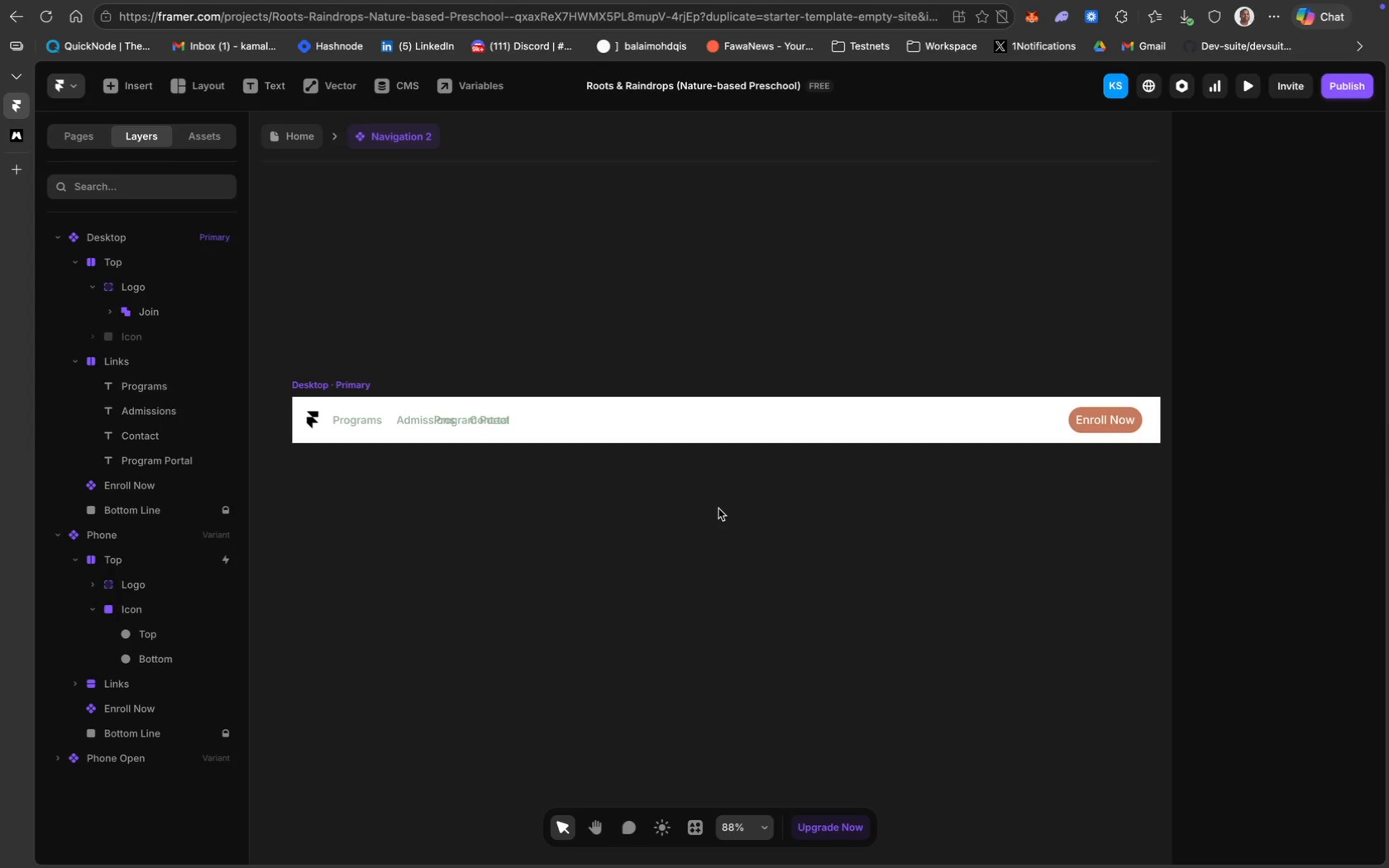 
key(Meta+Z)
 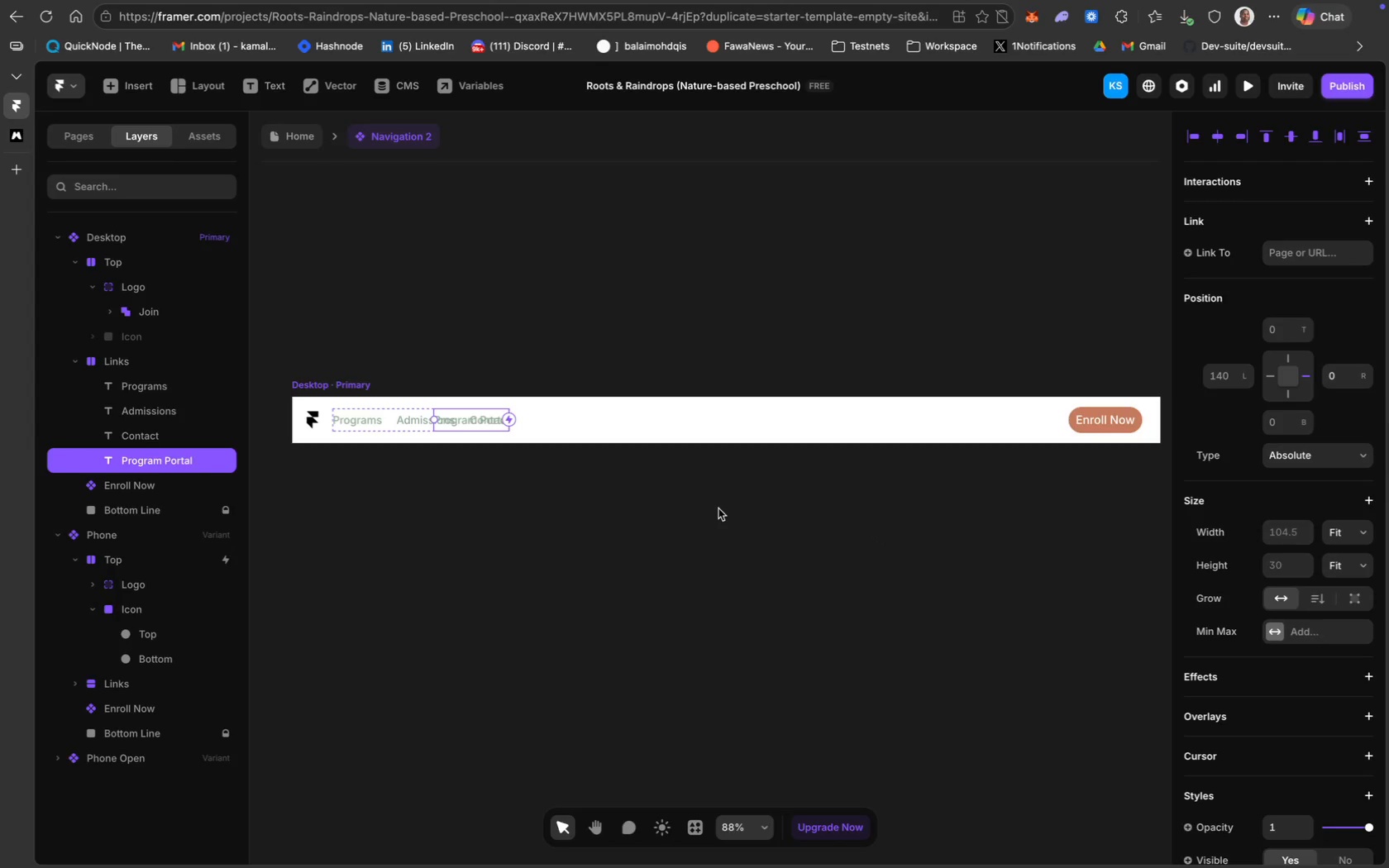 
key(Meta+MetaRight)
 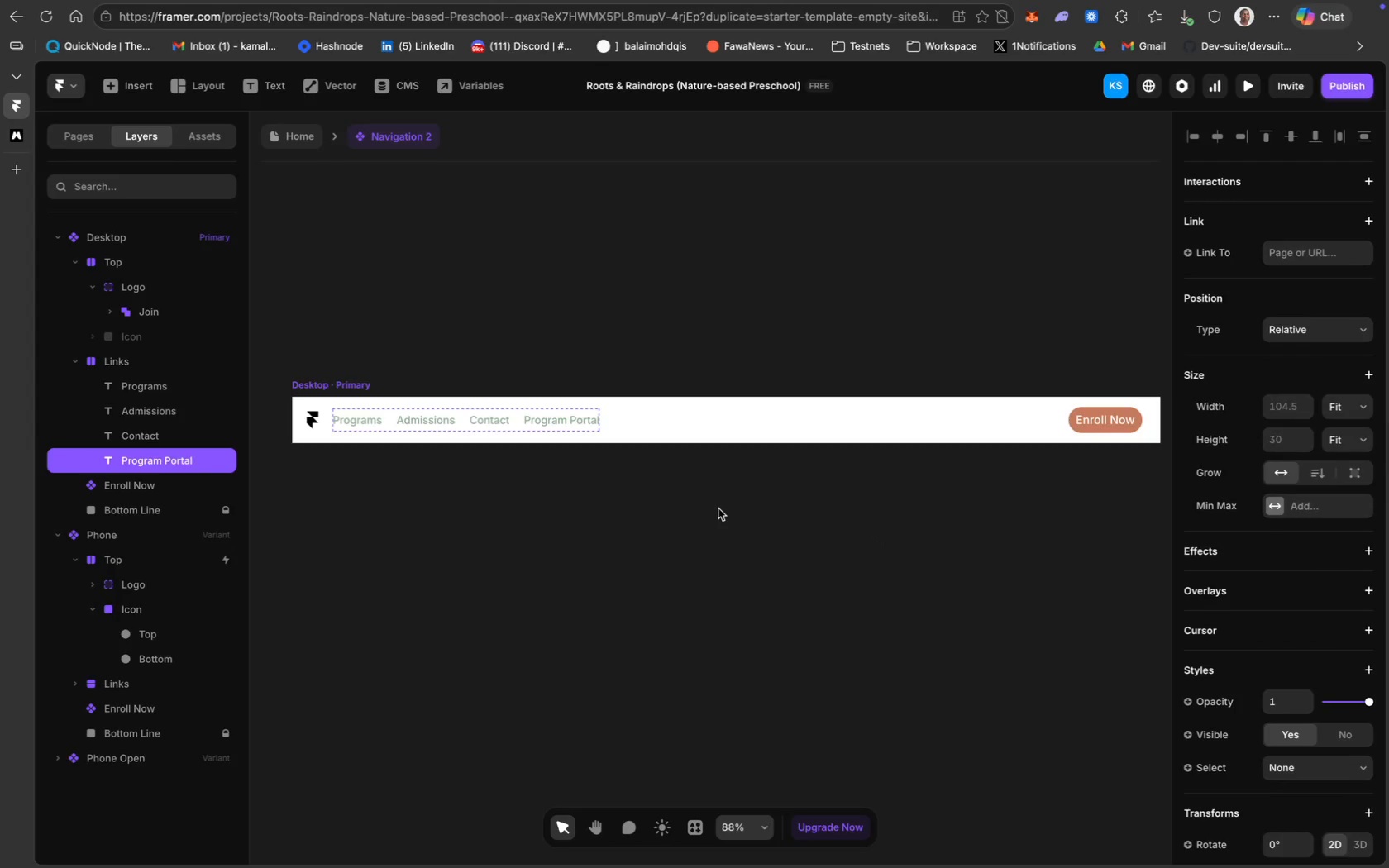 
key(Meta+Z)
 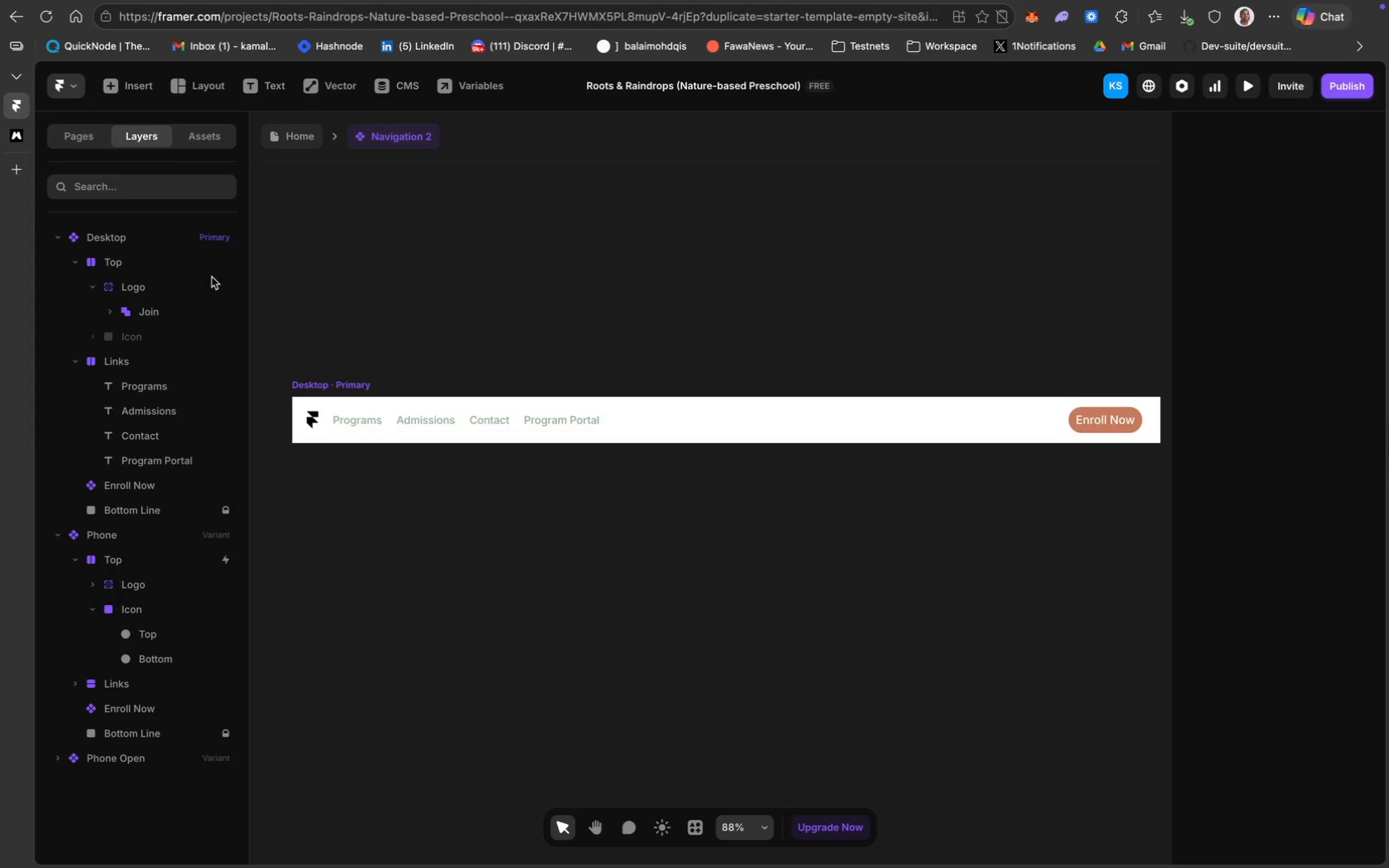 
left_click([292, 136])
 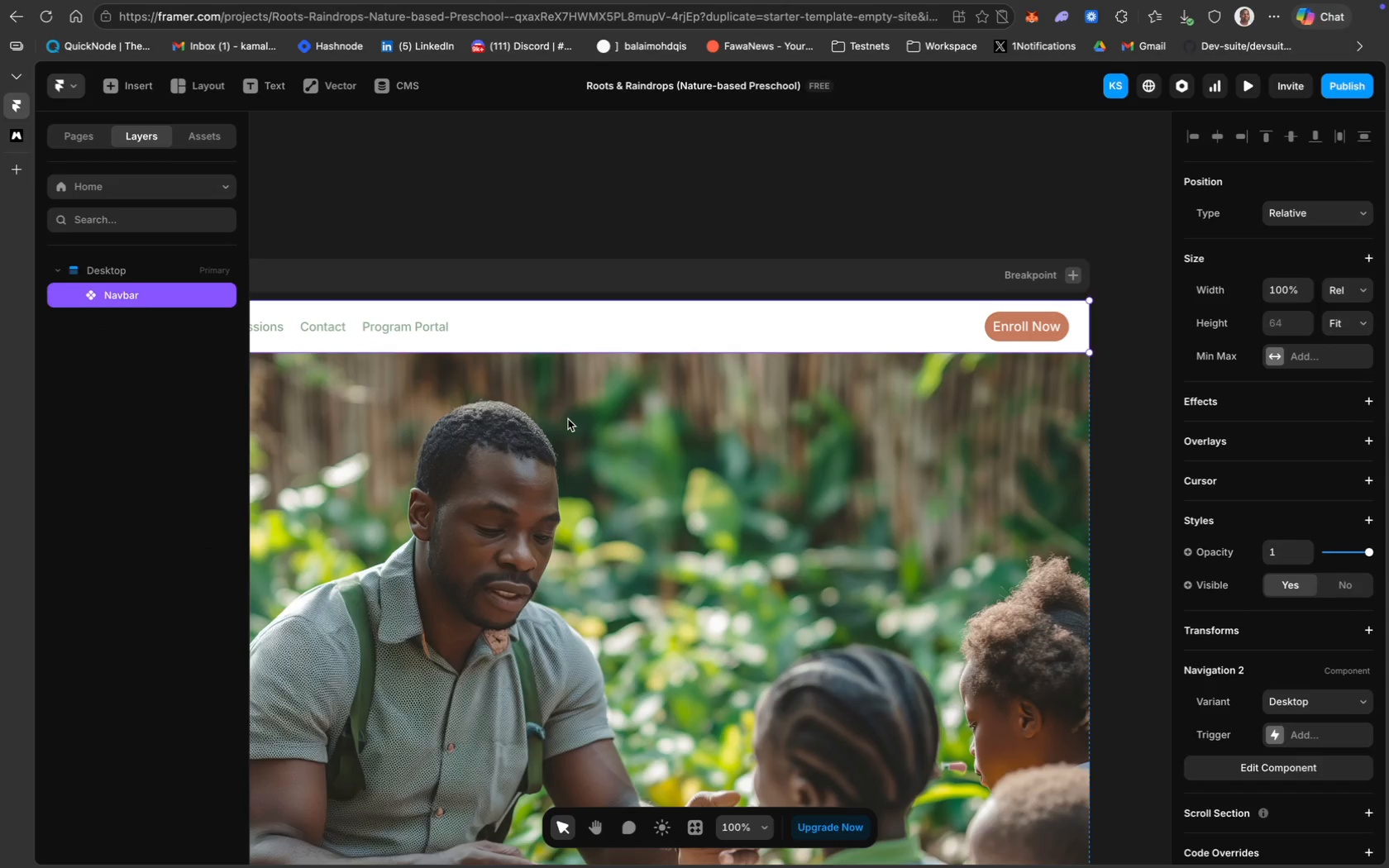 
scroll: coordinate [538, 250], scroll_direction: down, amount: 26.0
 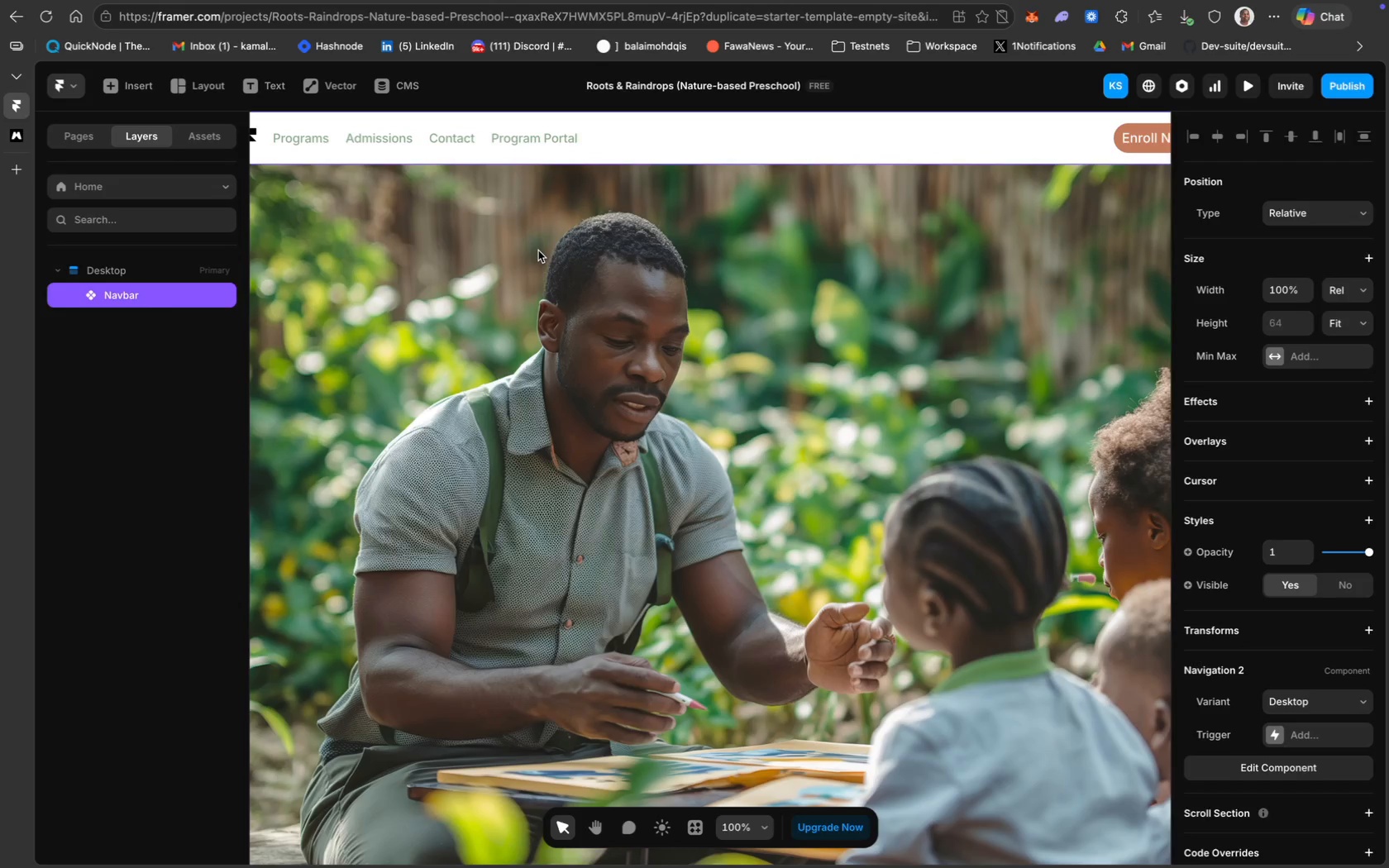 
key(Meta+Minus)
 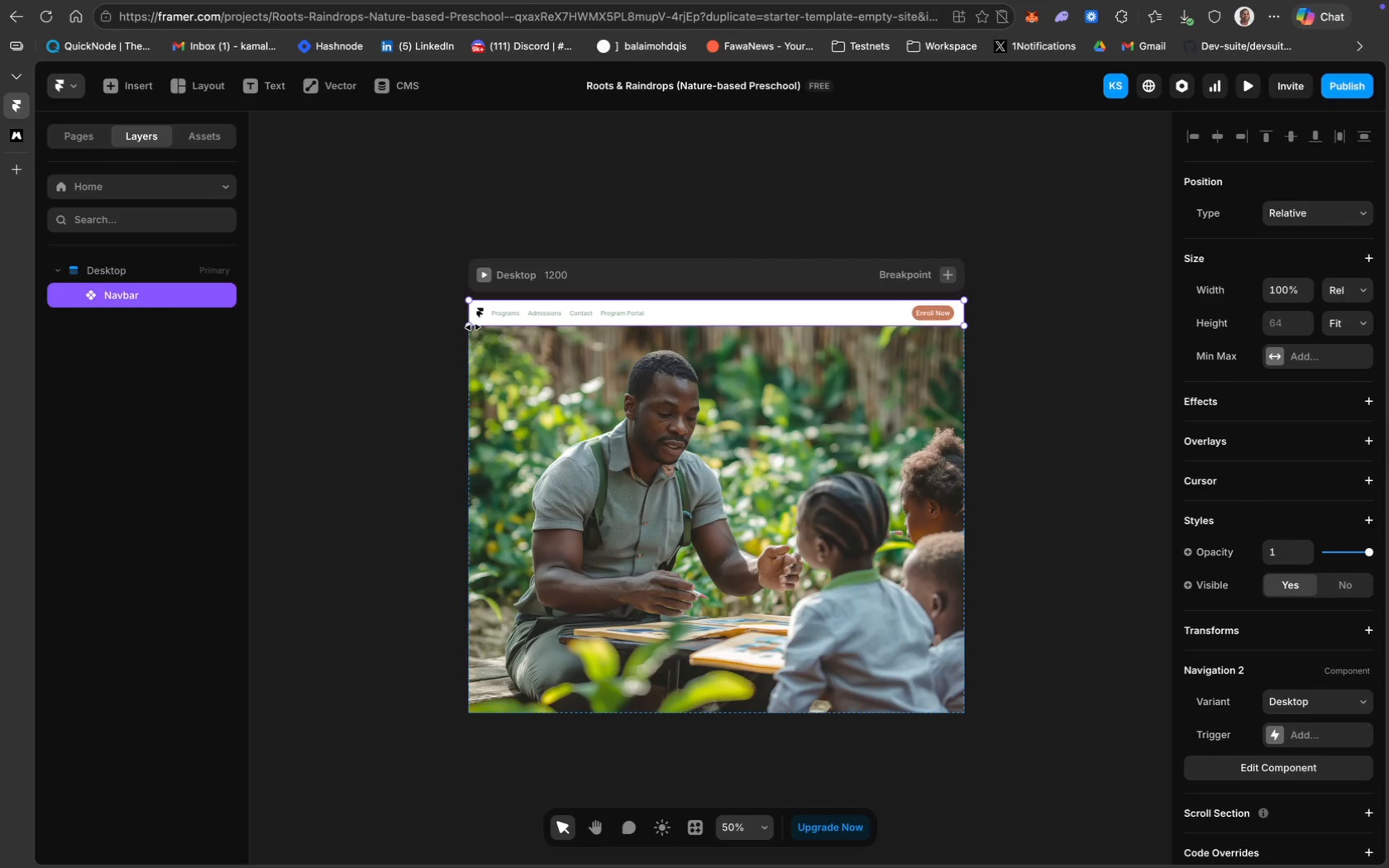 
left_click([565, 402])
 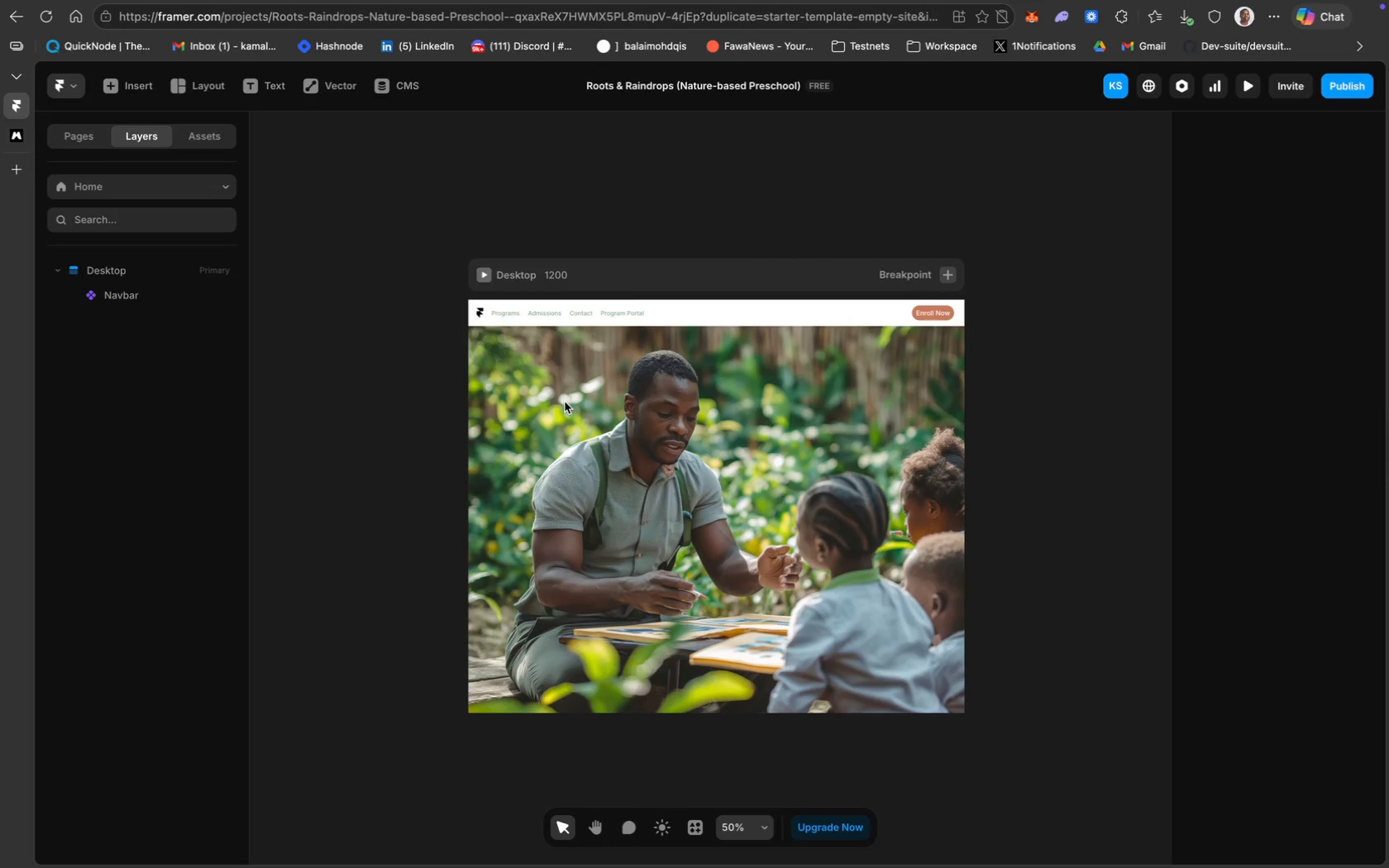 
left_click([565, 402])
 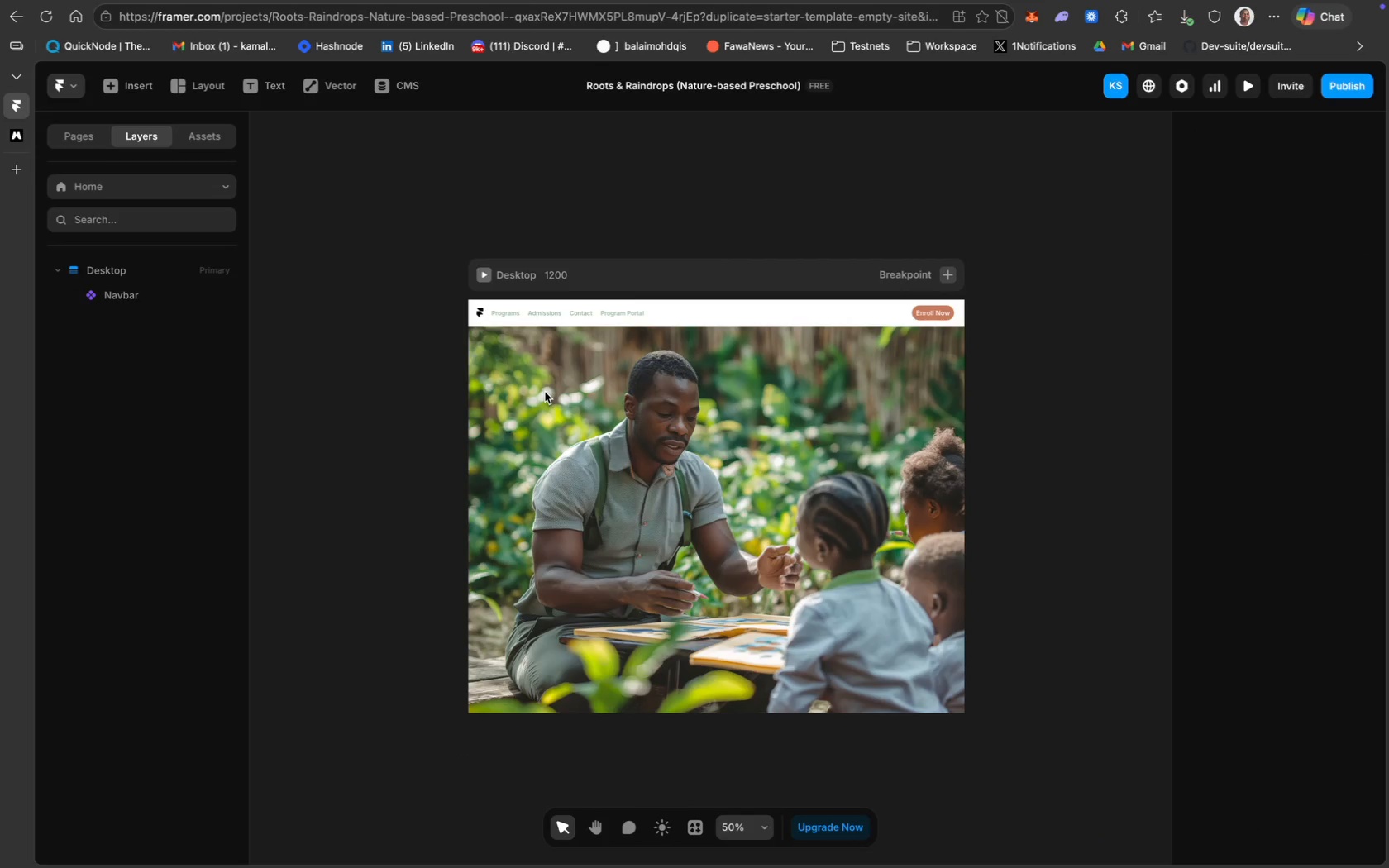 
double_click([545, 392])
 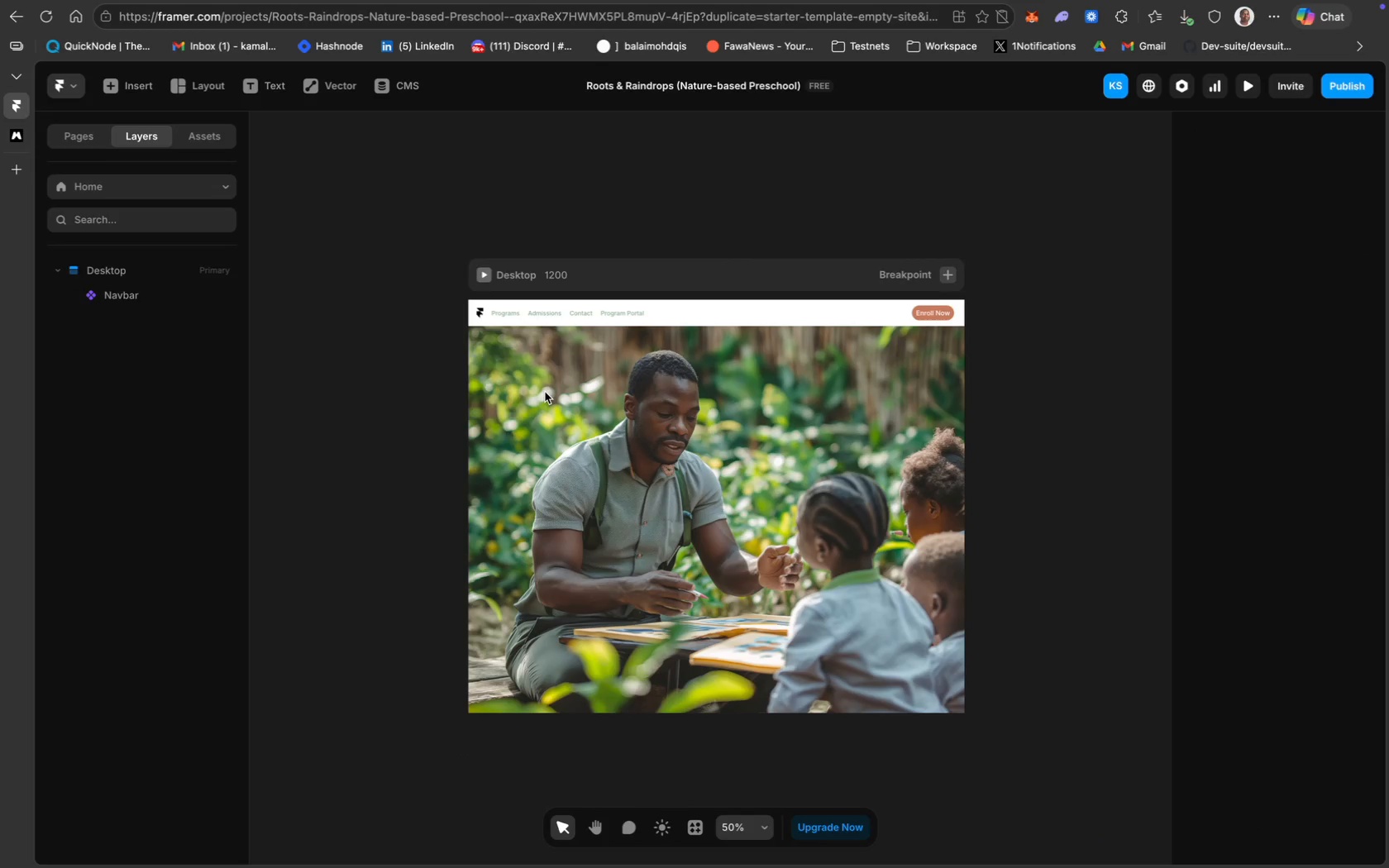 
key(Meta+Equal)
 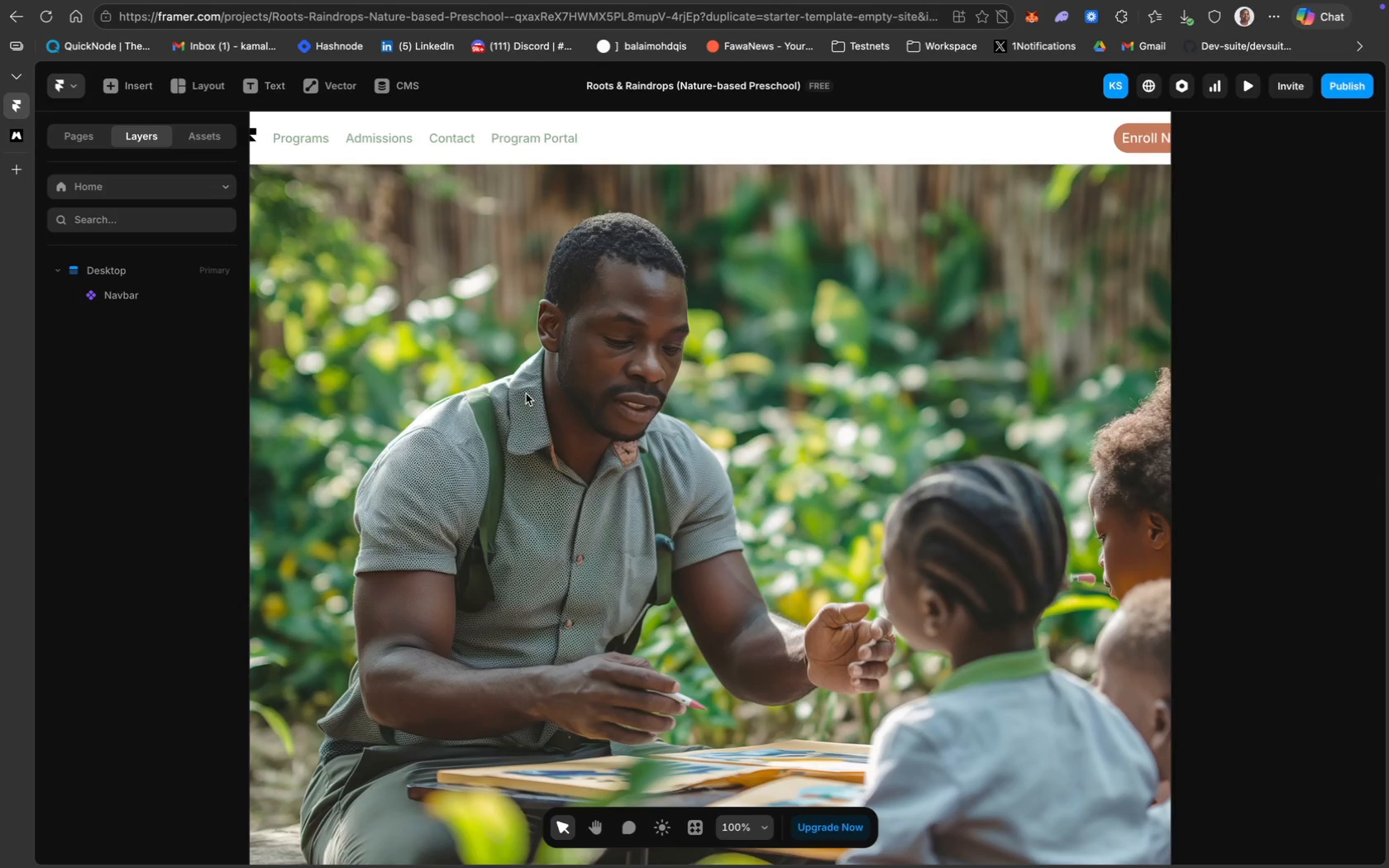 
scroll: coordinate [526, 393], scroll_direction: up, amount: 10.0
 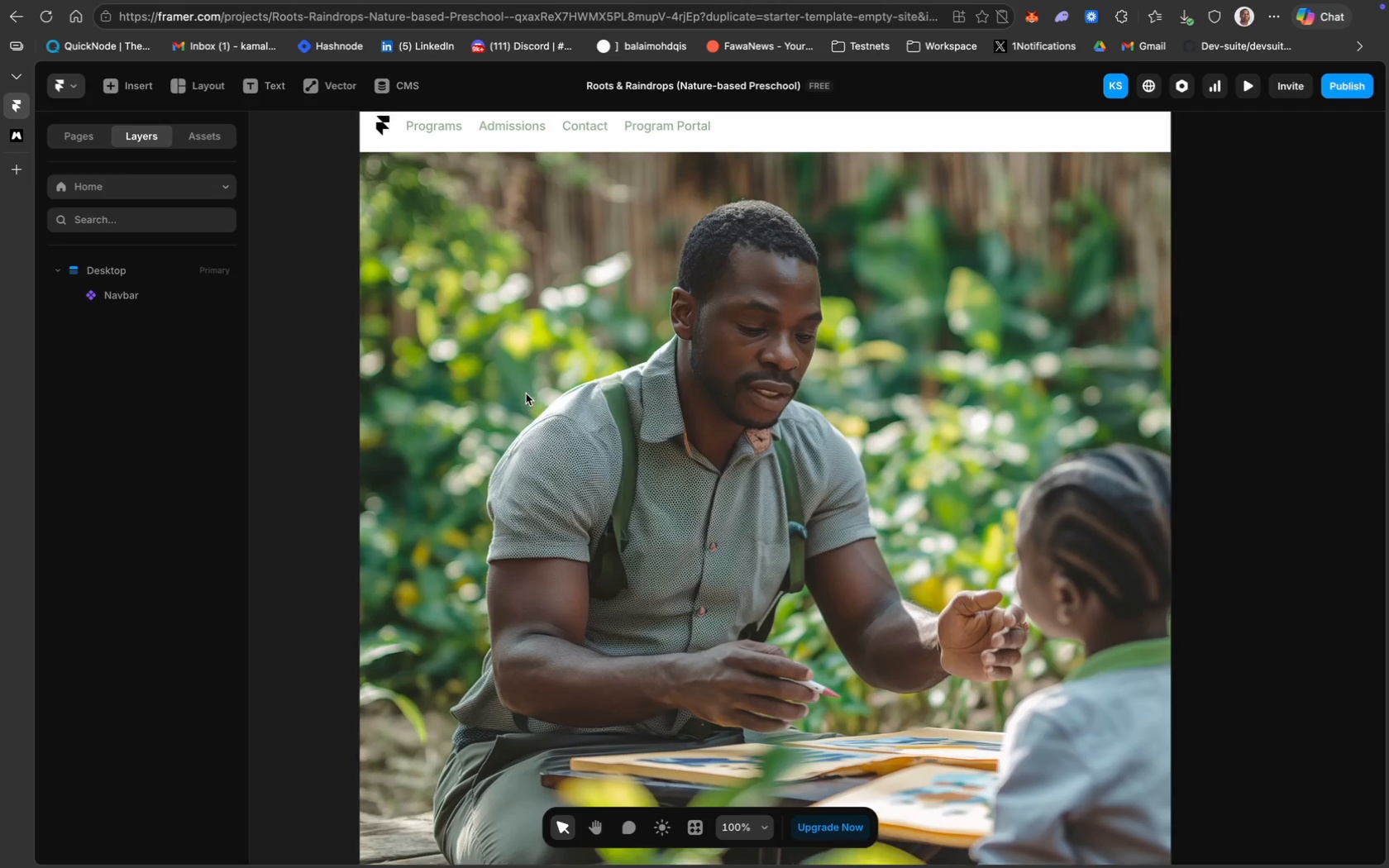 
left_click([526, 393])
 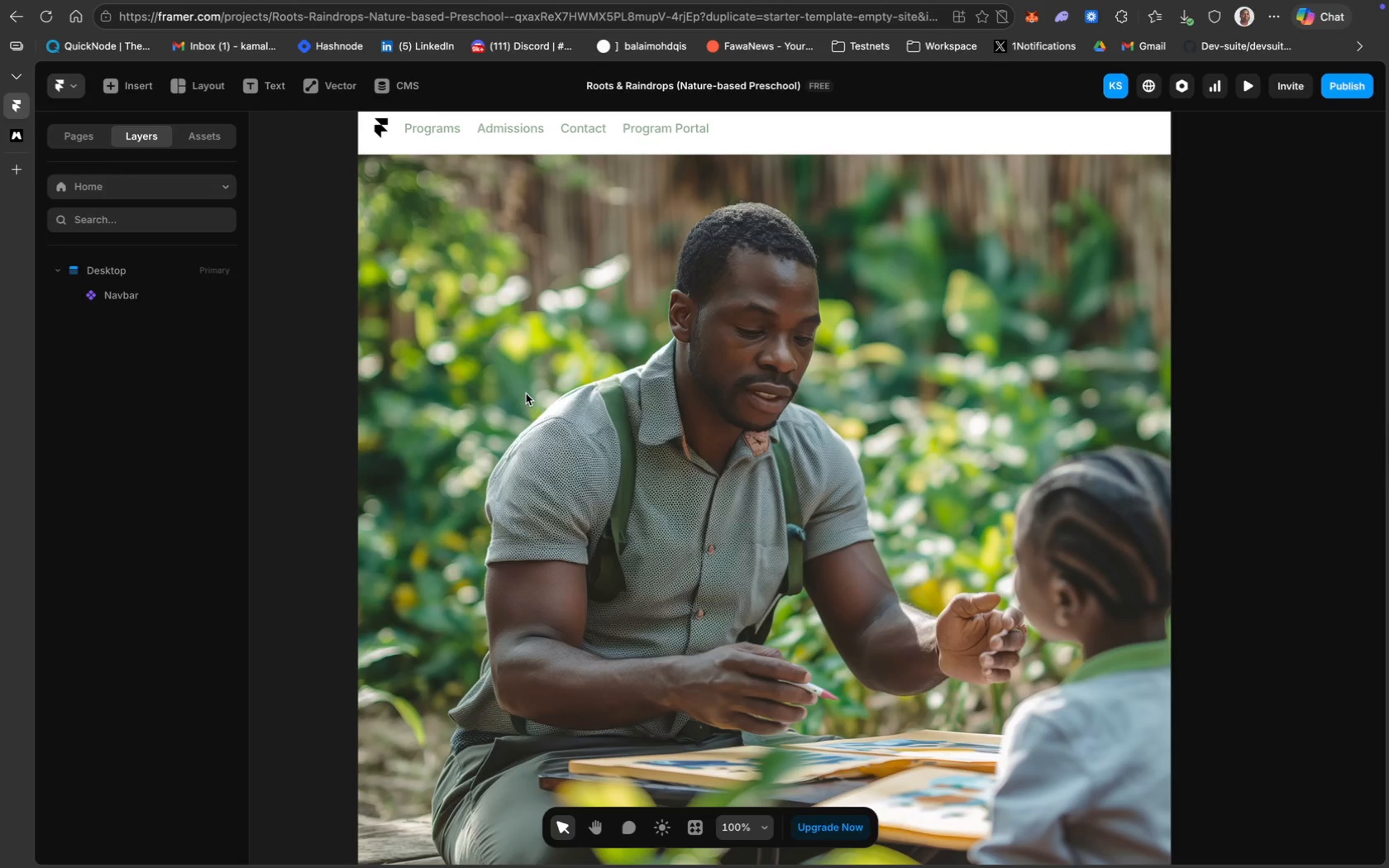 
double_click([526, 393])
 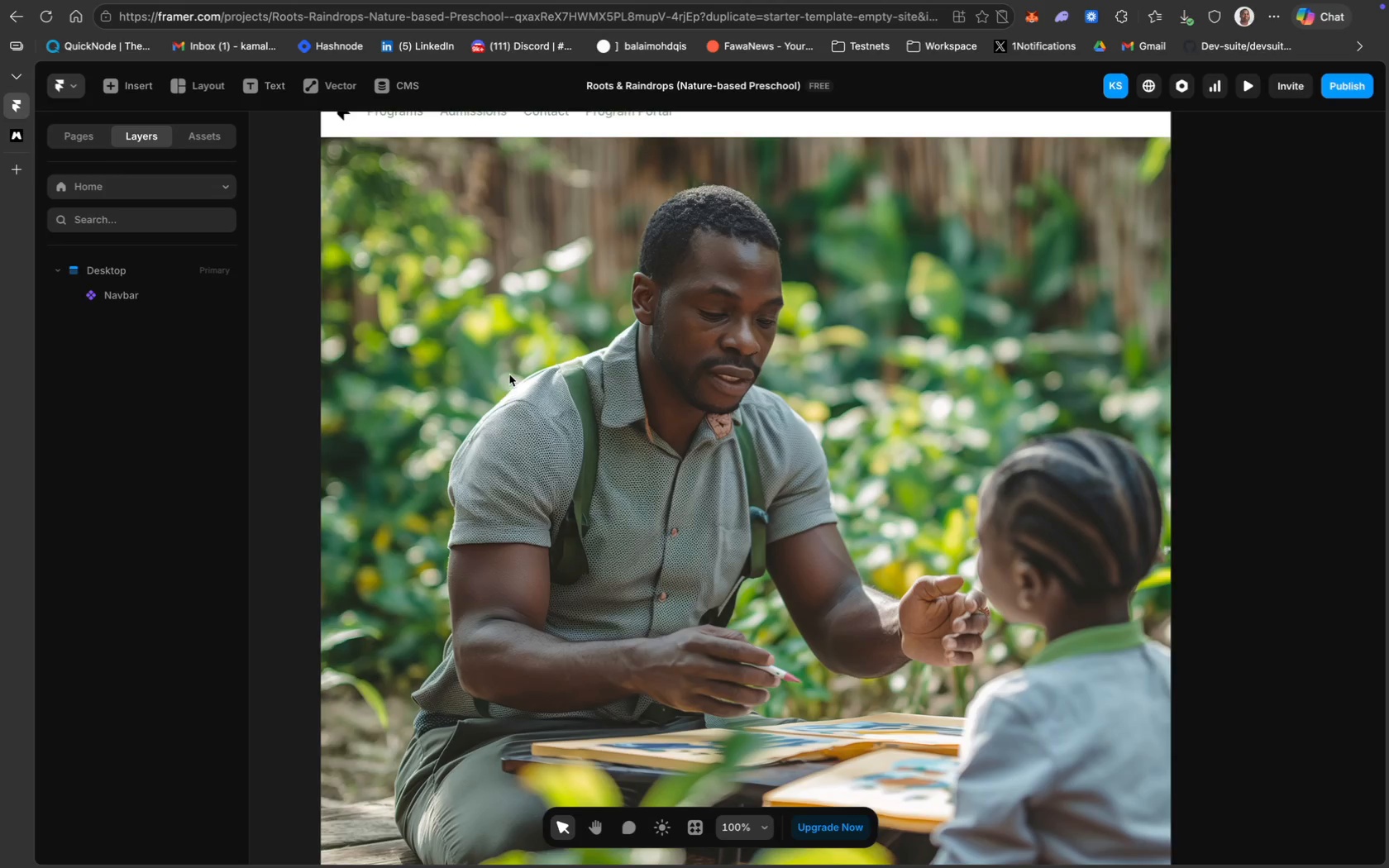 
scroll: coordinate [526, 393], scroll_direction: down, amount: 8.0
 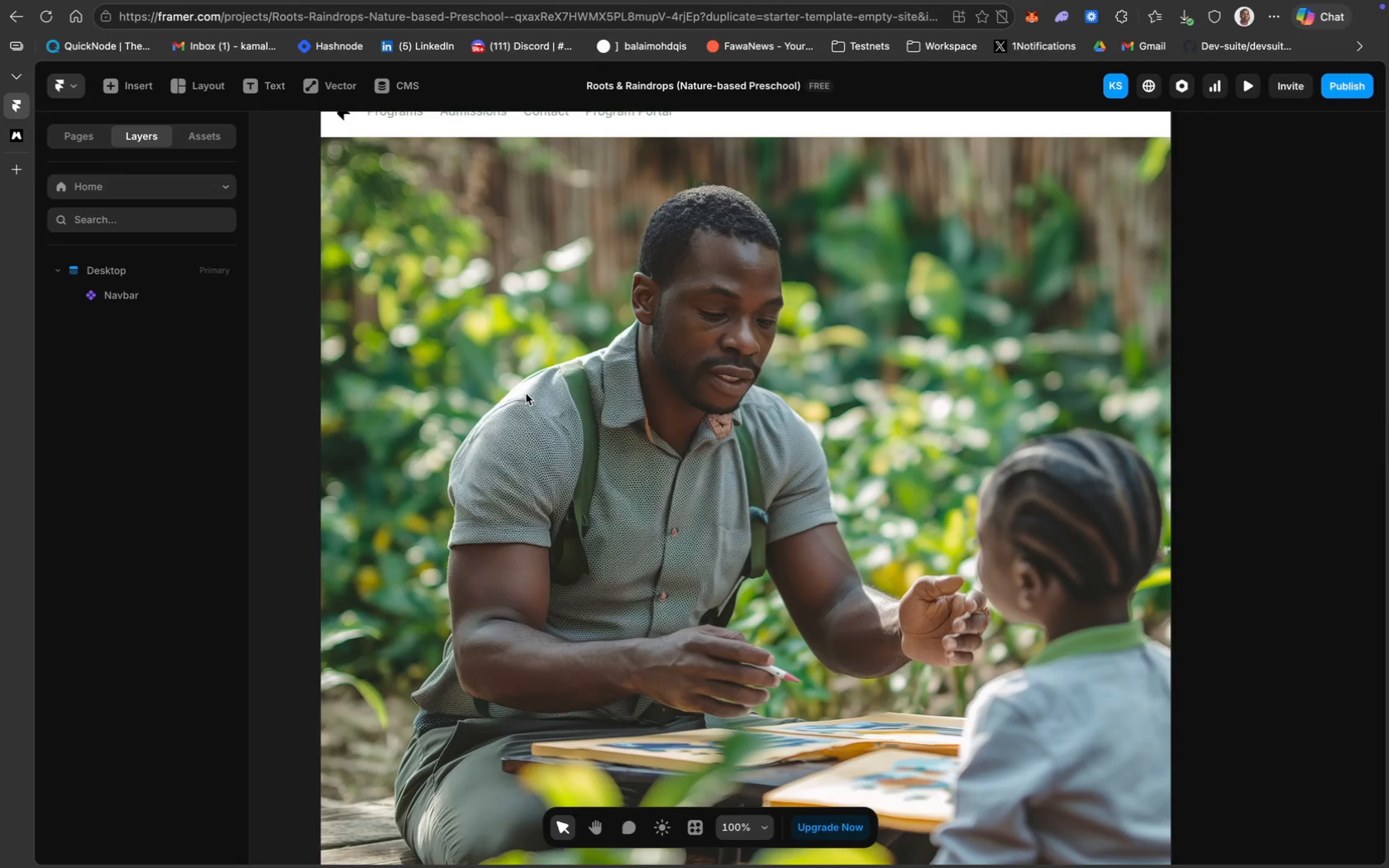 
scroll: coordinate [511, 374], scroll_direction: up, amount: 3.0
 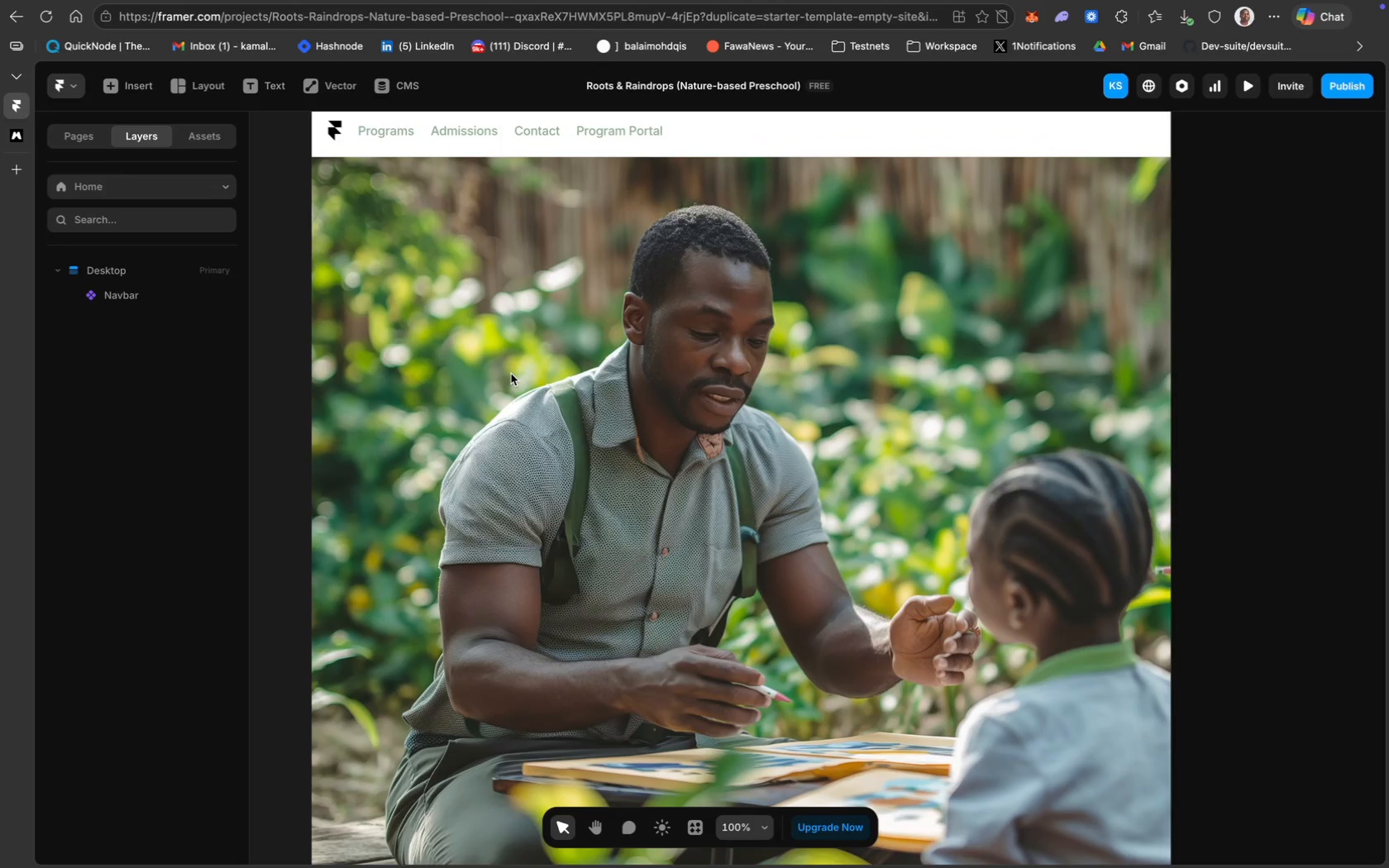 
key(Meta+Minus)
 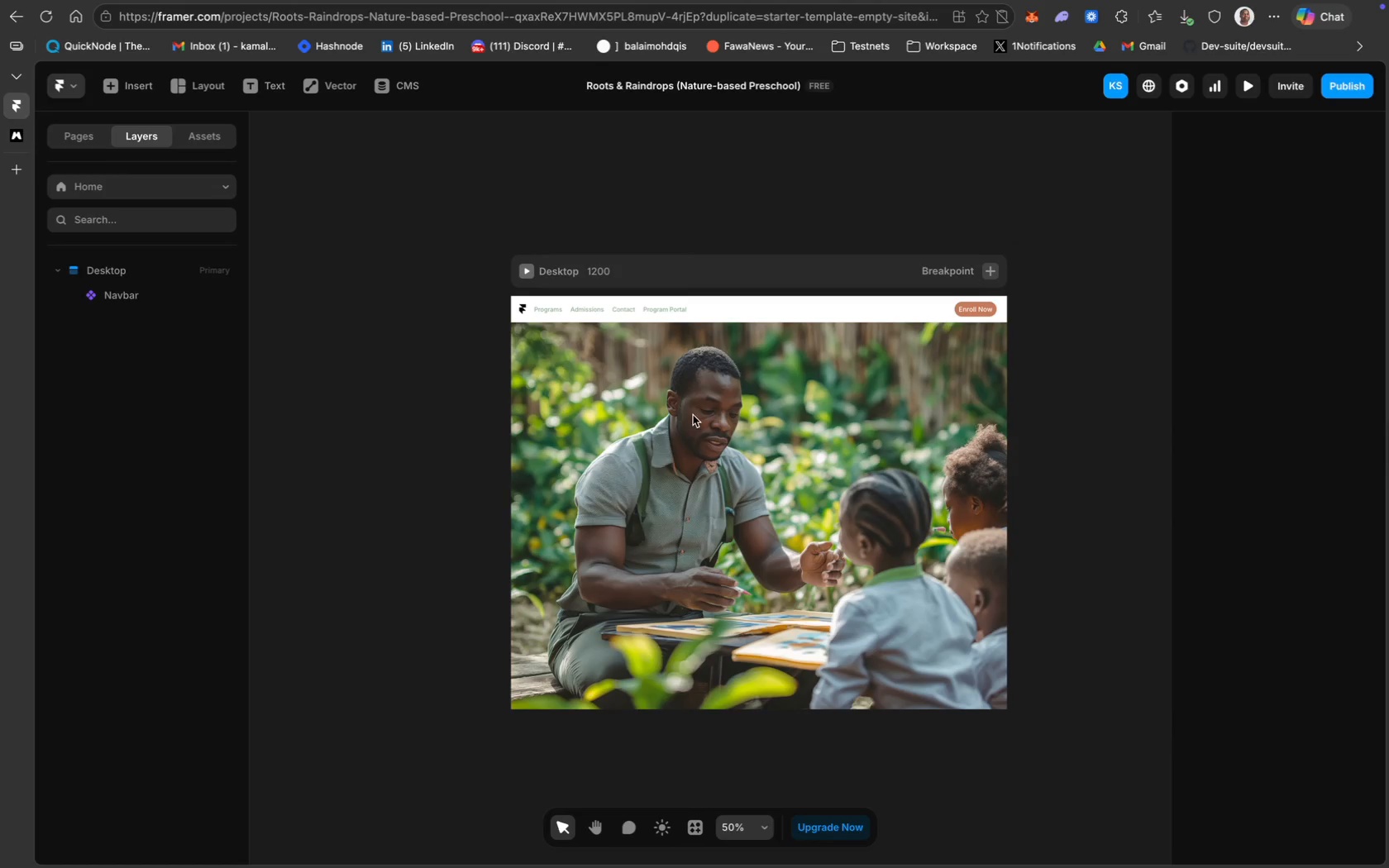 
double_click([722, 431])
 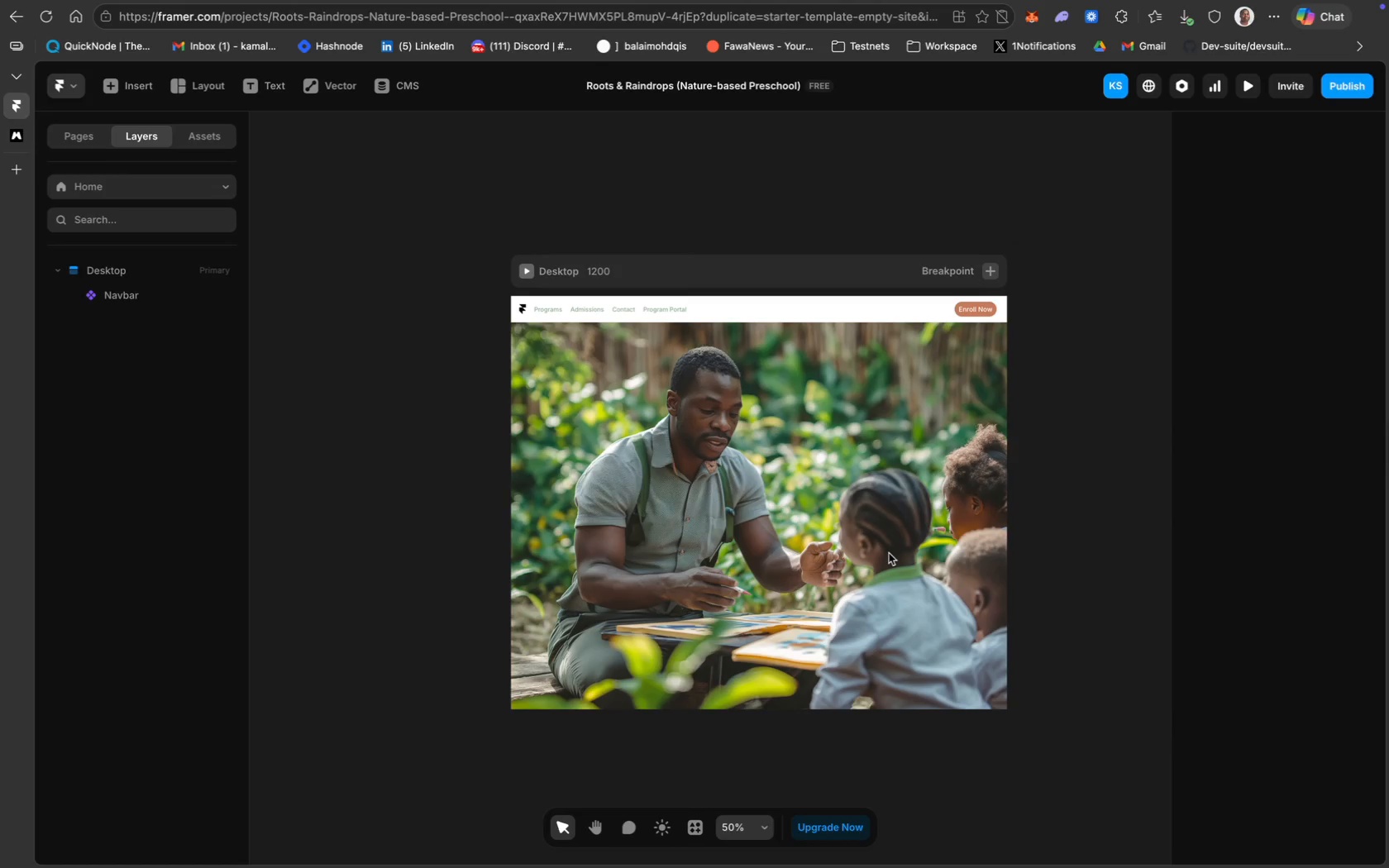 
double_click([889, 553])
 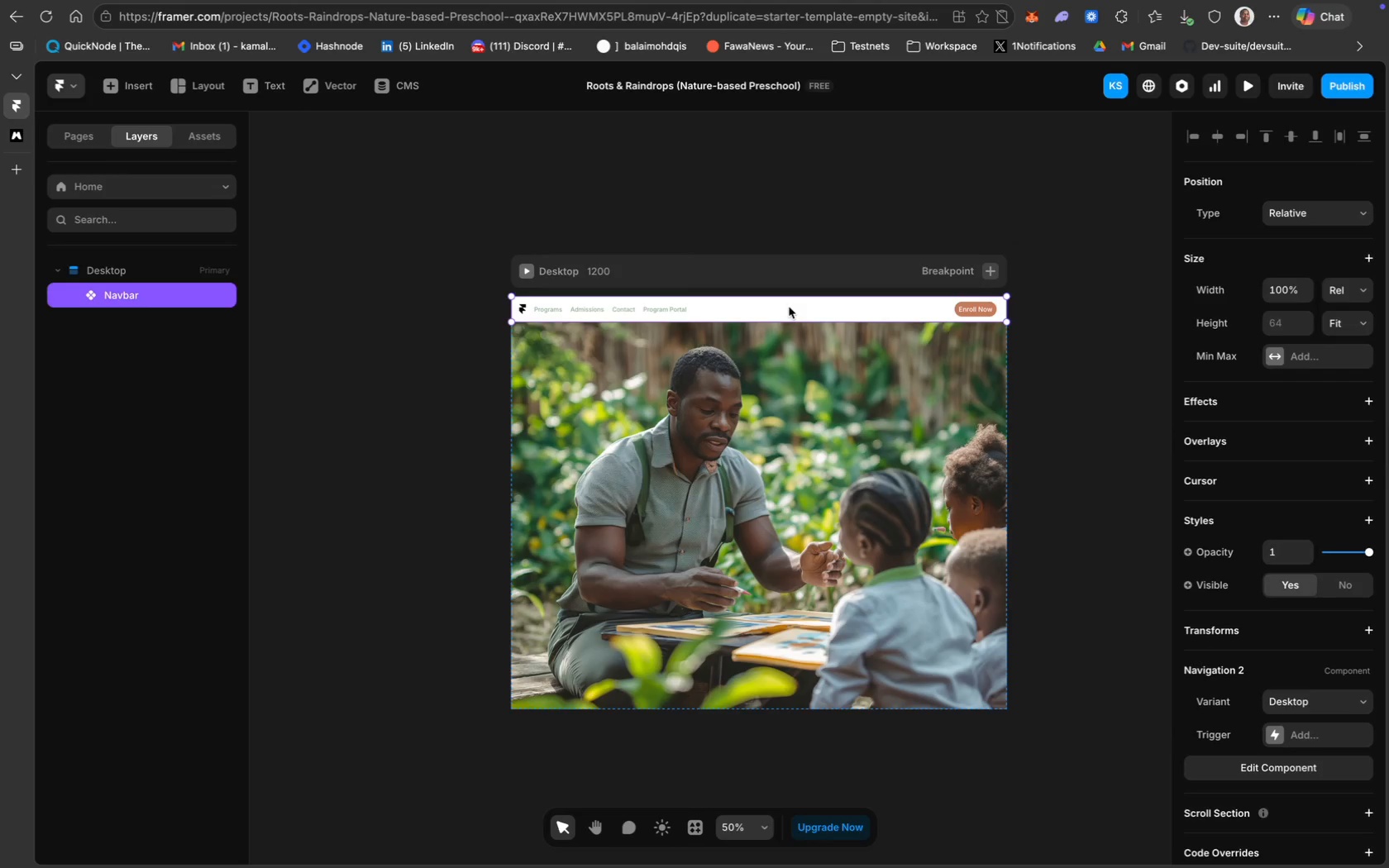 
left_click([803, 398])
 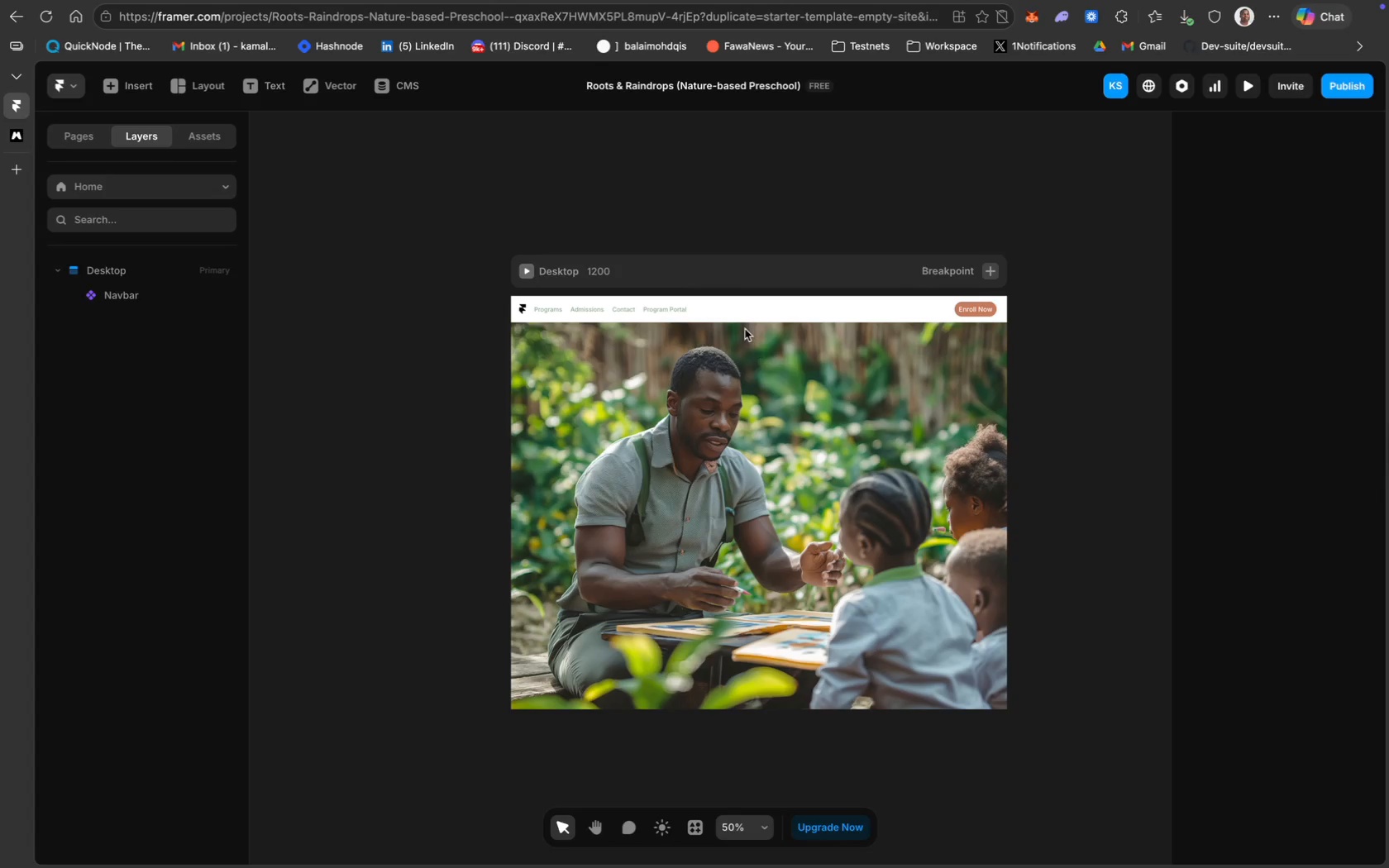 
left_click([723, 310])
 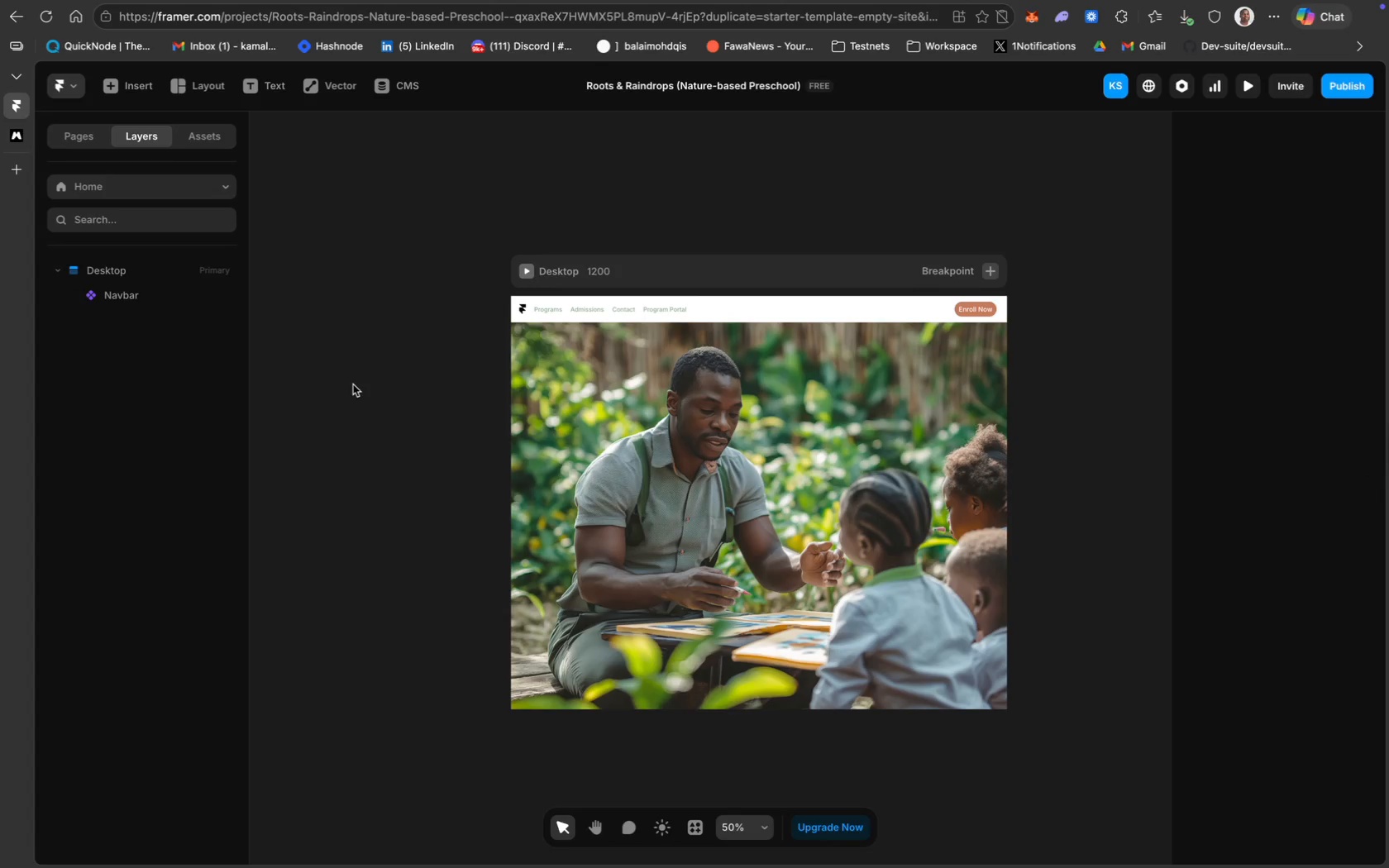 
left_click([98, 276])
 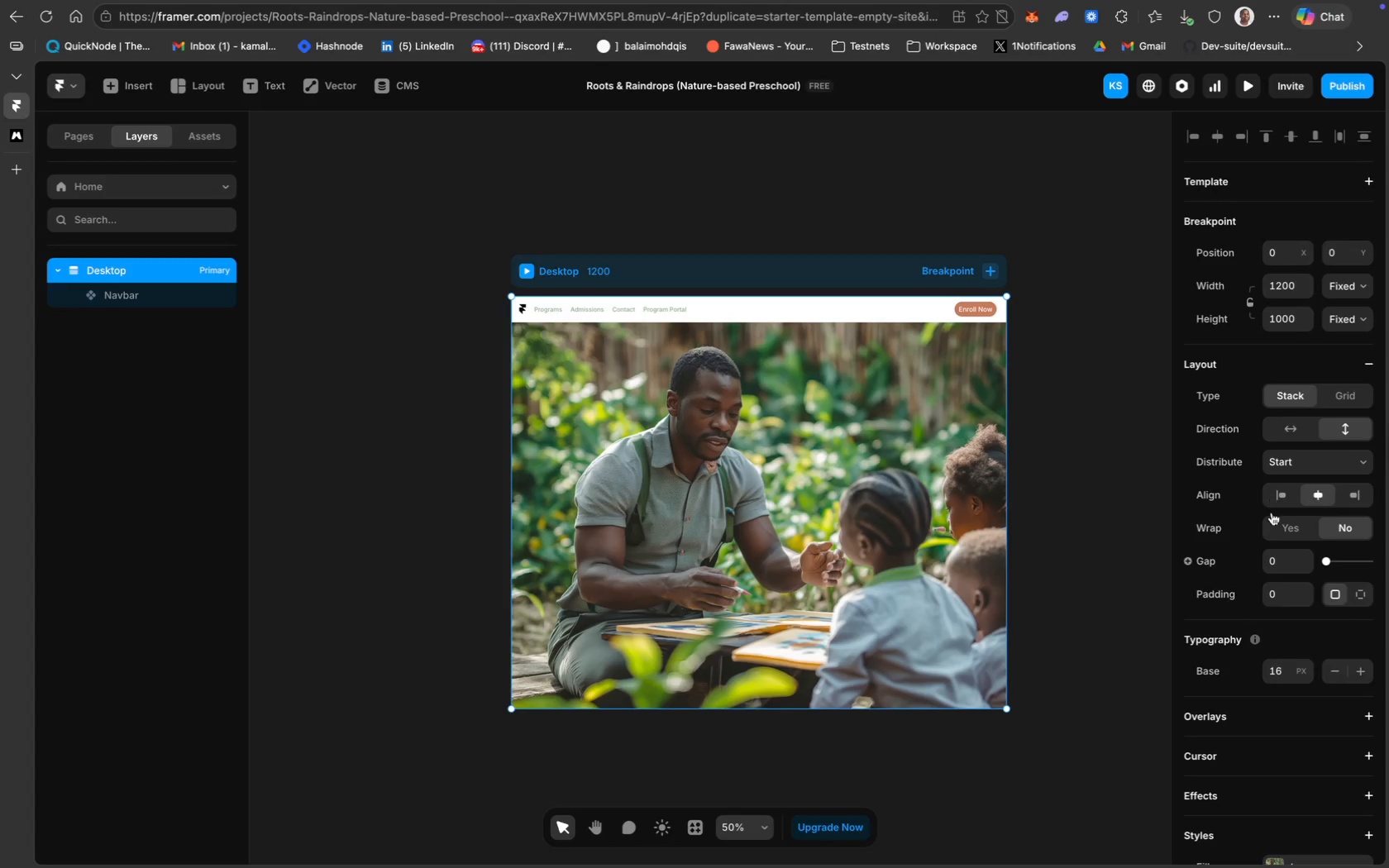 
scroll: coordinate [1291, 622], scroll_direction: down, amount: 19.0
 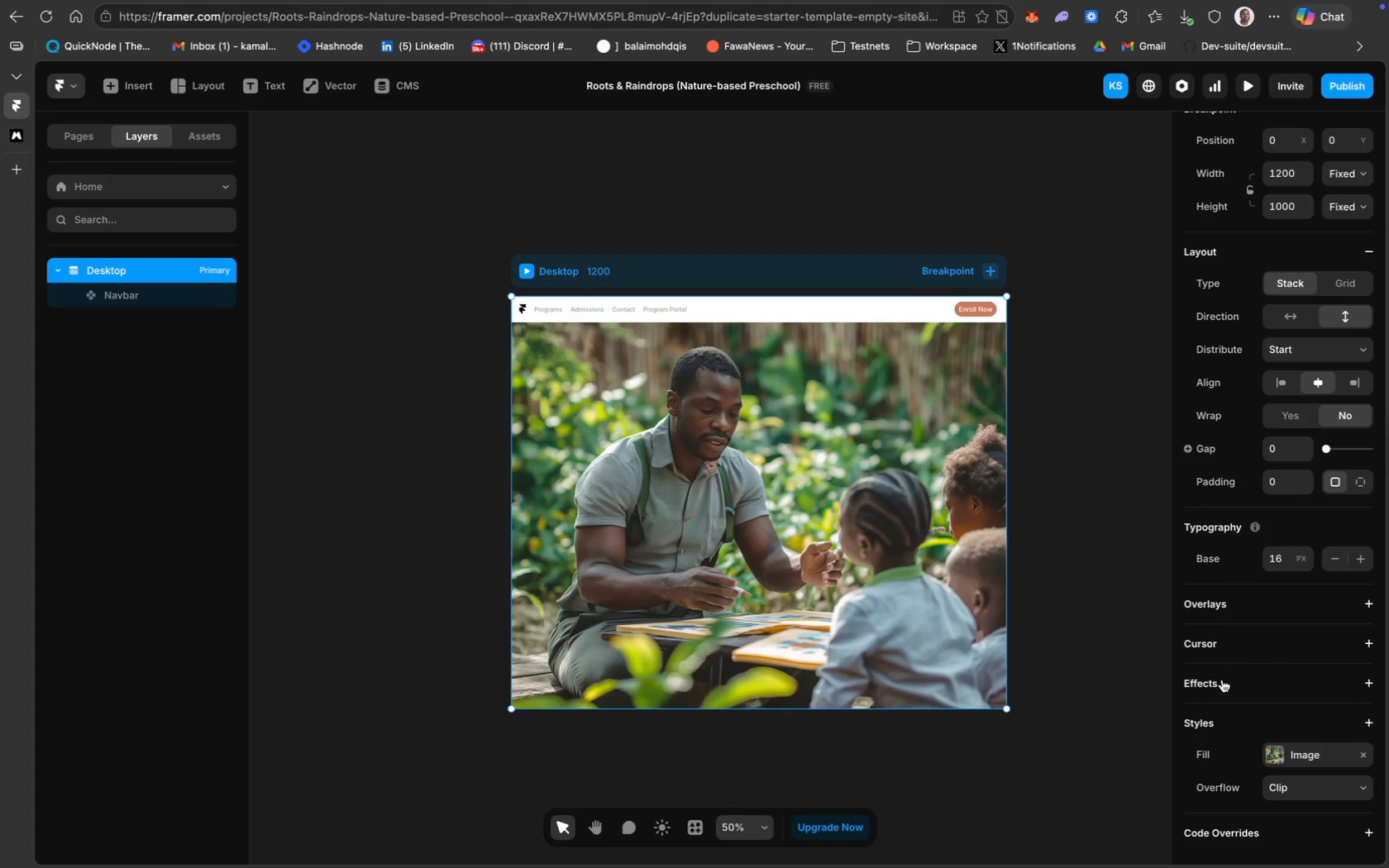 
scroll: coordinate [1265, 417], scroll_direction: up, amount: 53.0
 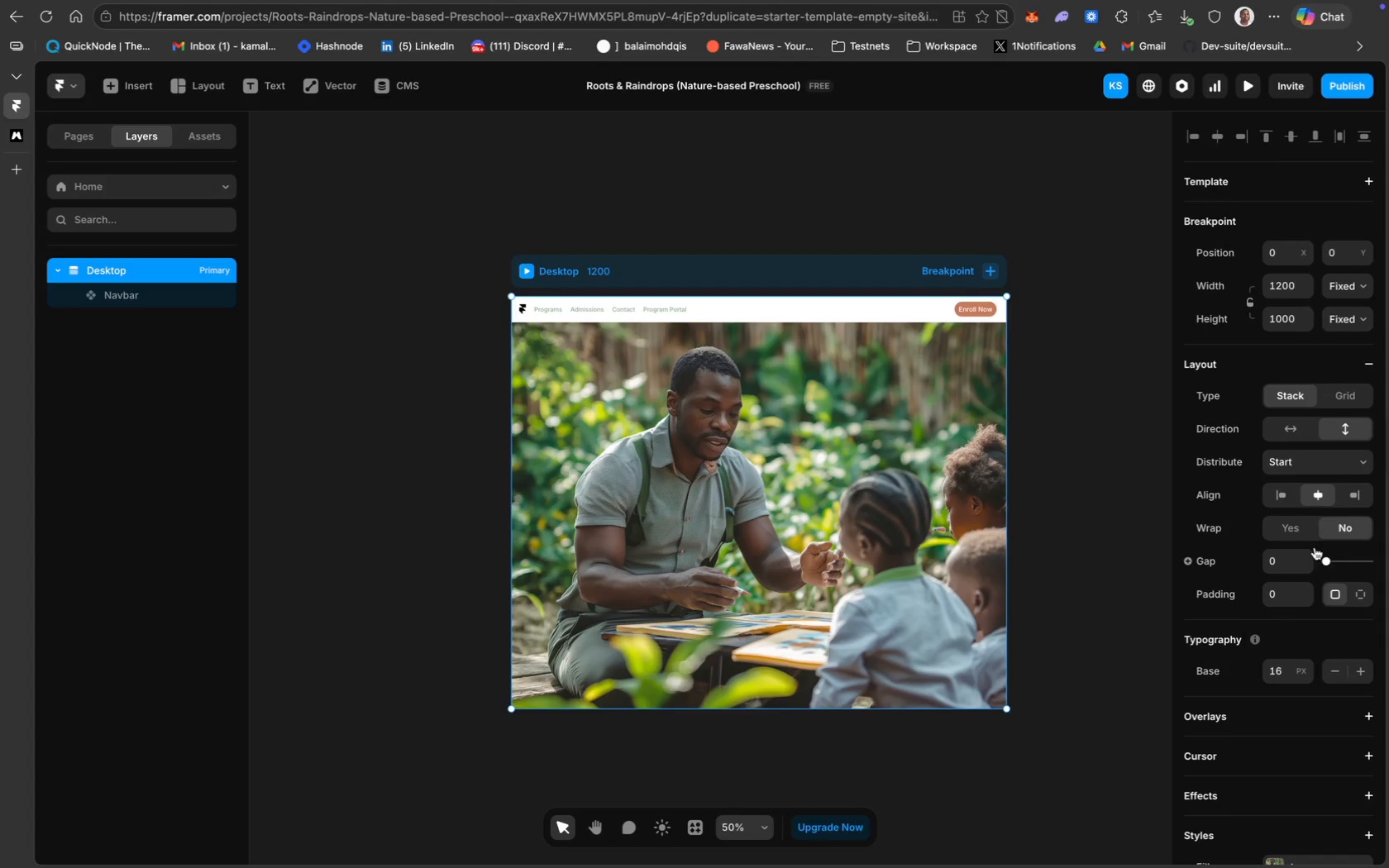 
scroll: coordinate [1315, 547], scroll_direction: down, amount: 37.0
 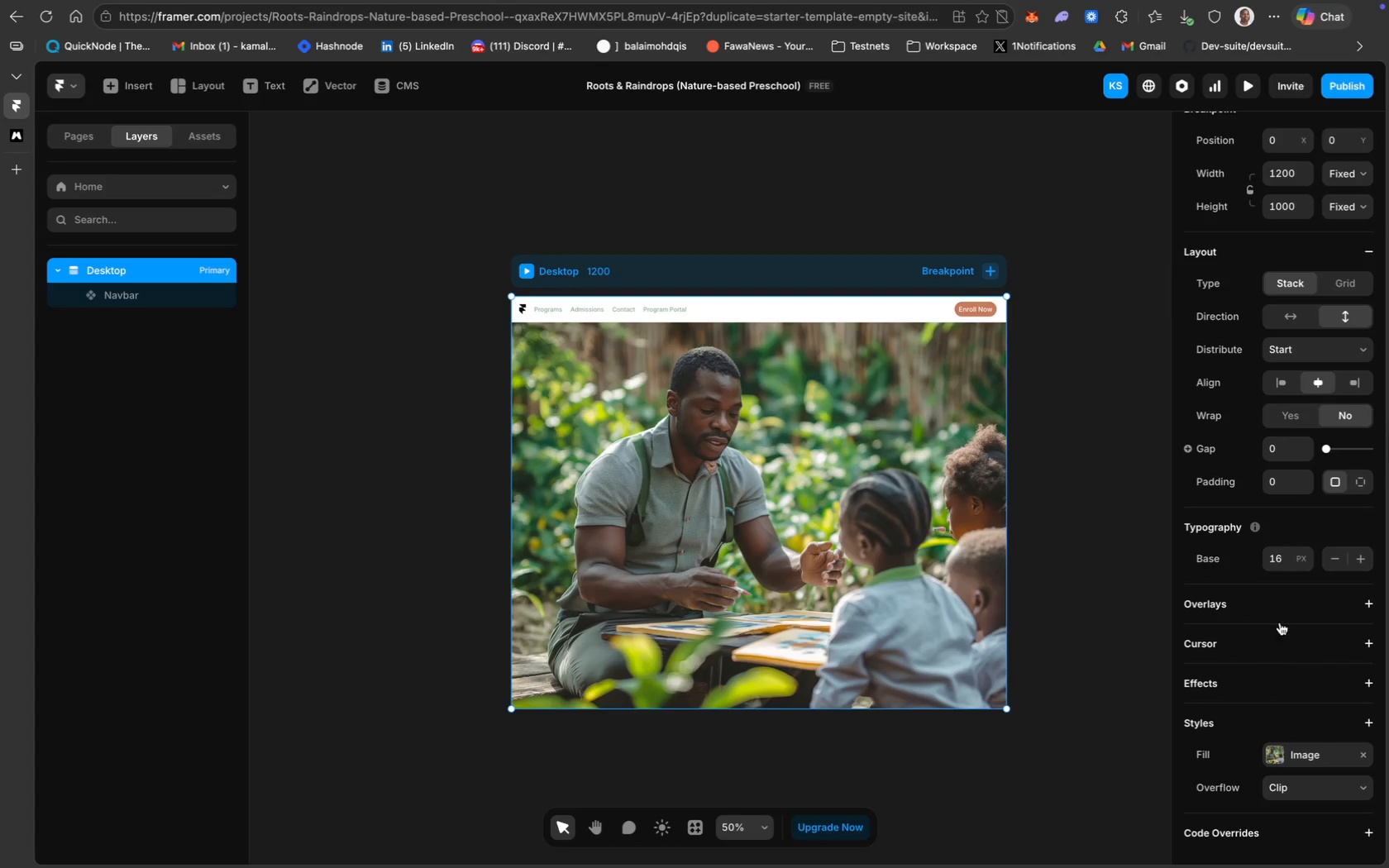 
left_click([1264, 605])
 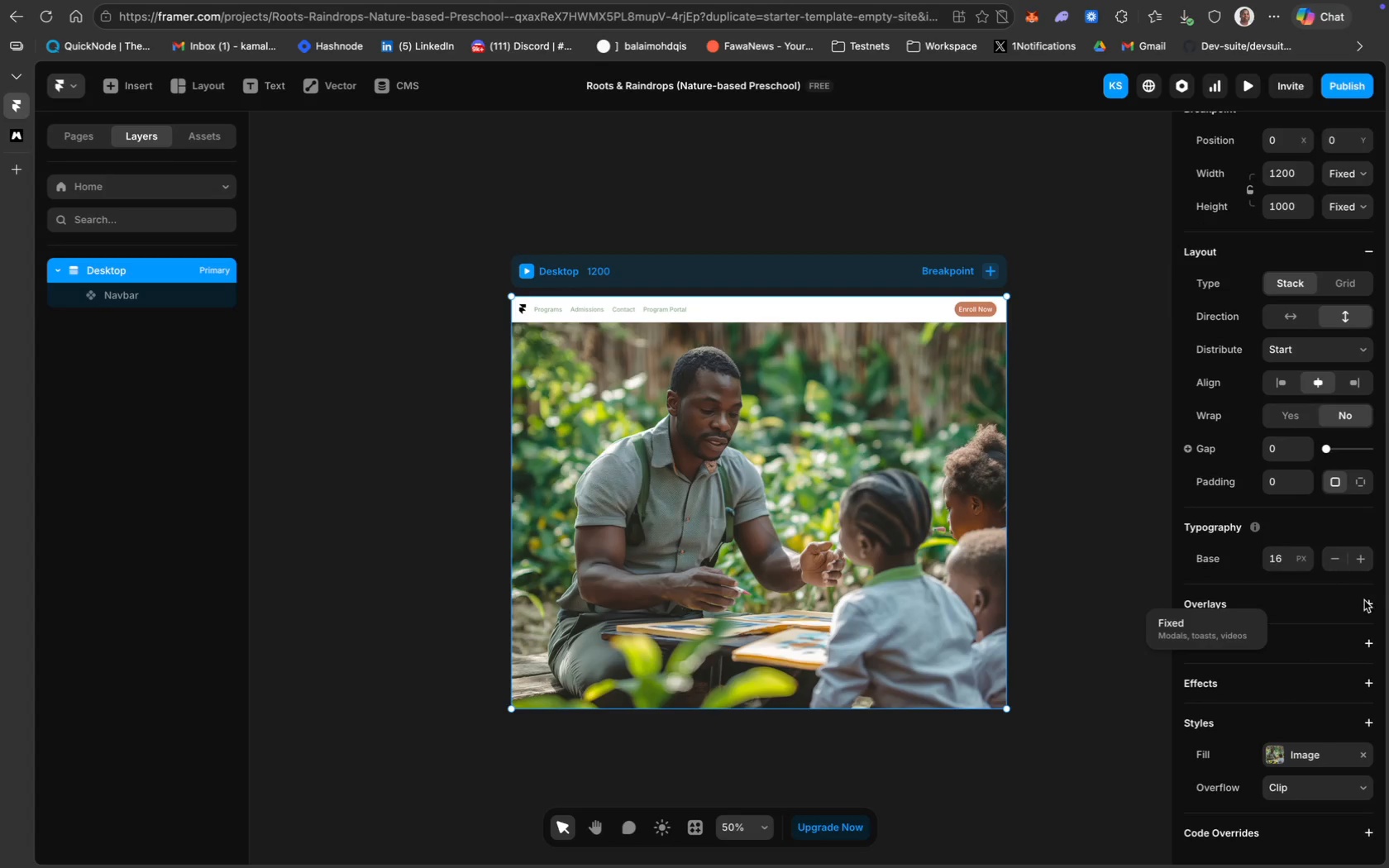 
left_click([1366, 603])
 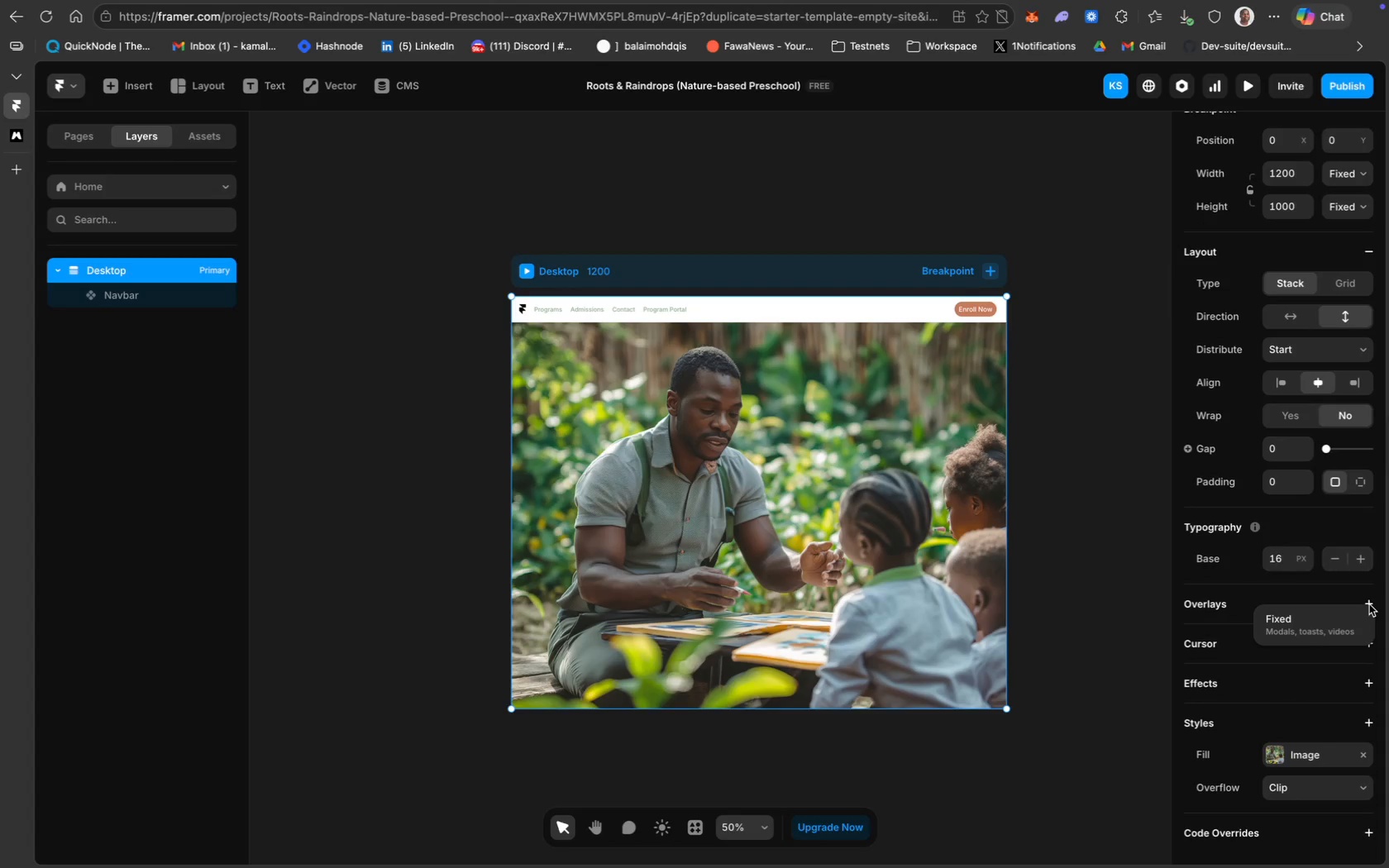 
scroll: coordinate [1225, 724], scroll_direction: down, amount: 26.0
 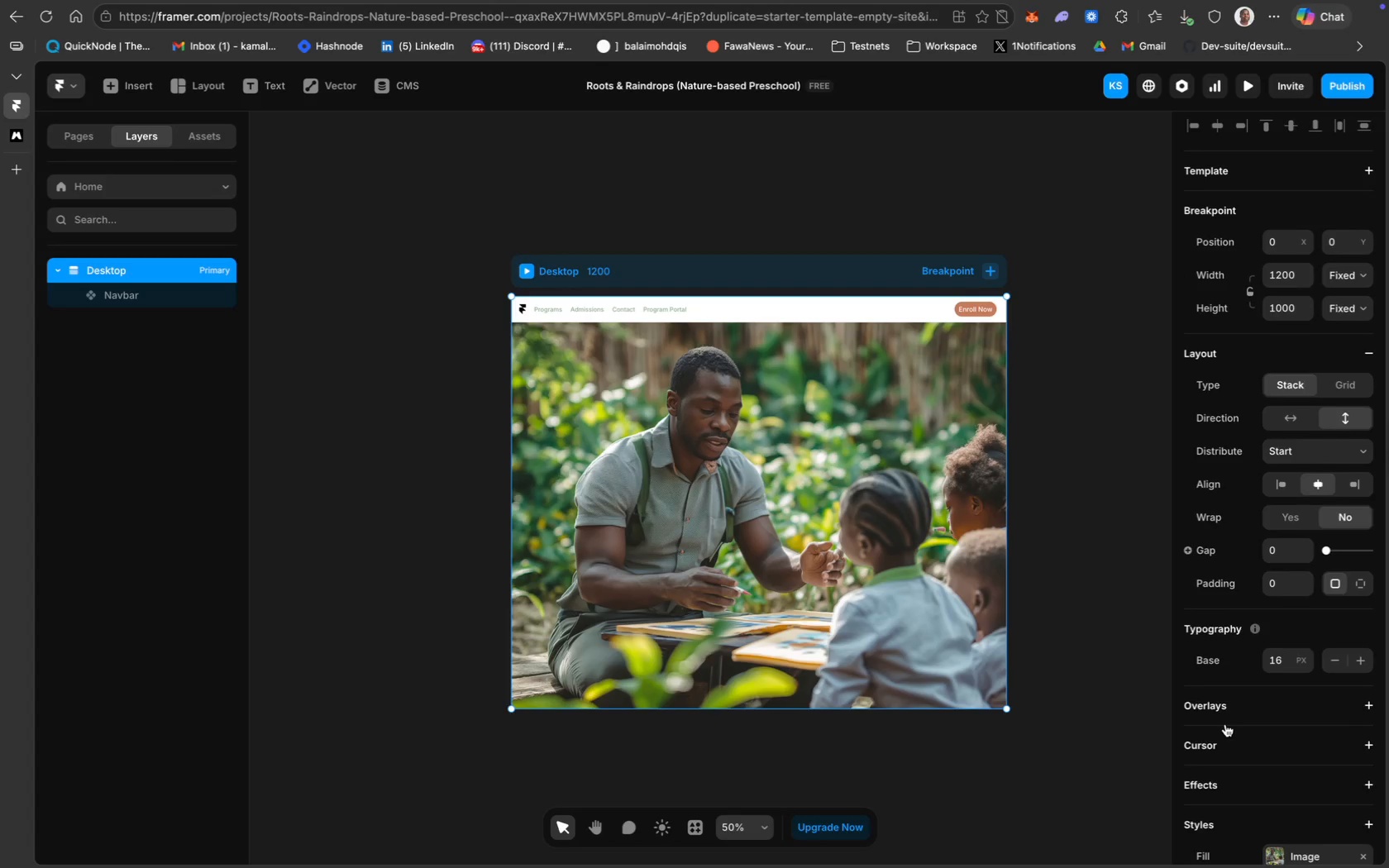 
scroll: coordinate [1225, 724], scroll_direction: up, amount: 1.0
 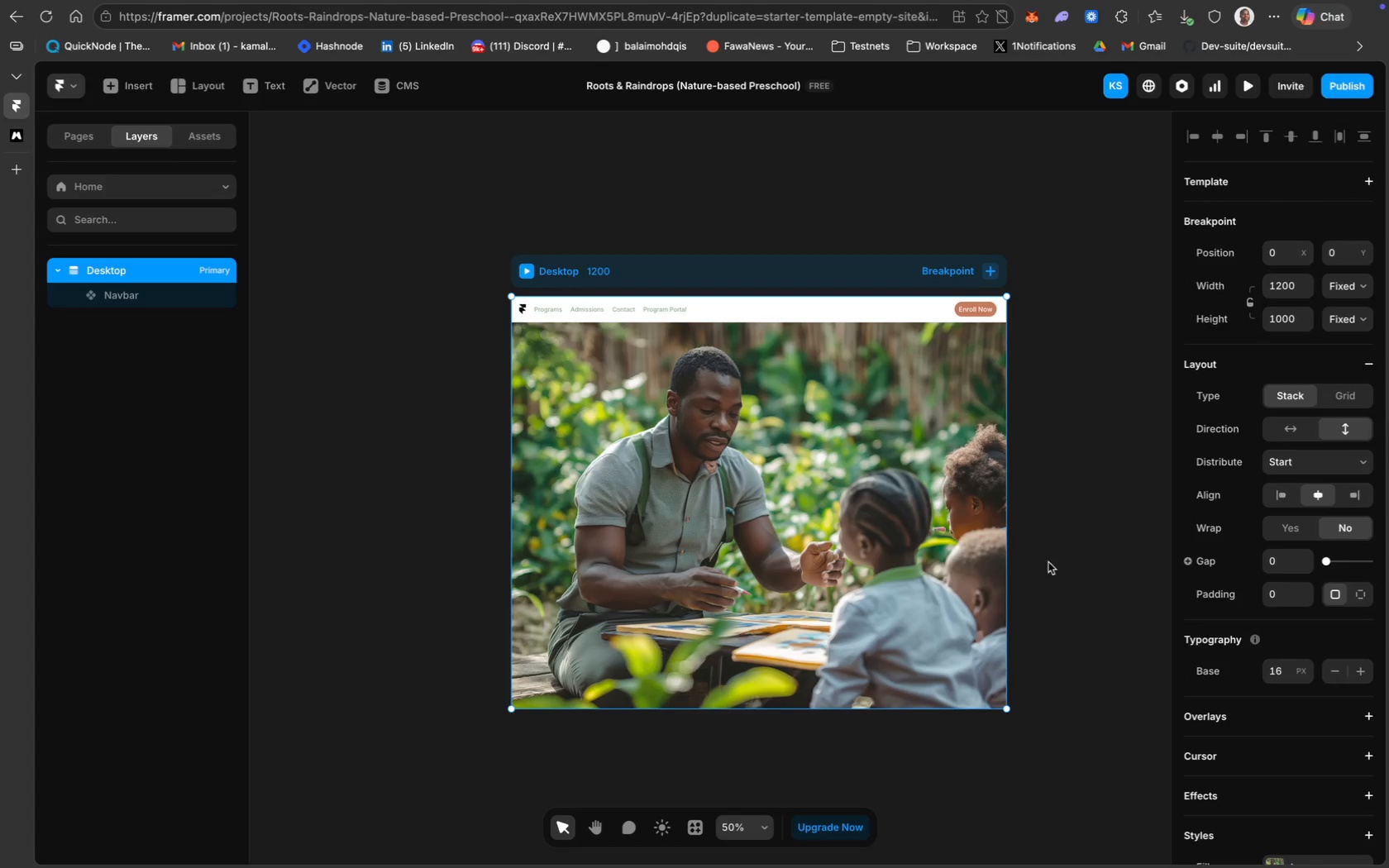 
left_click([1102, 537])
 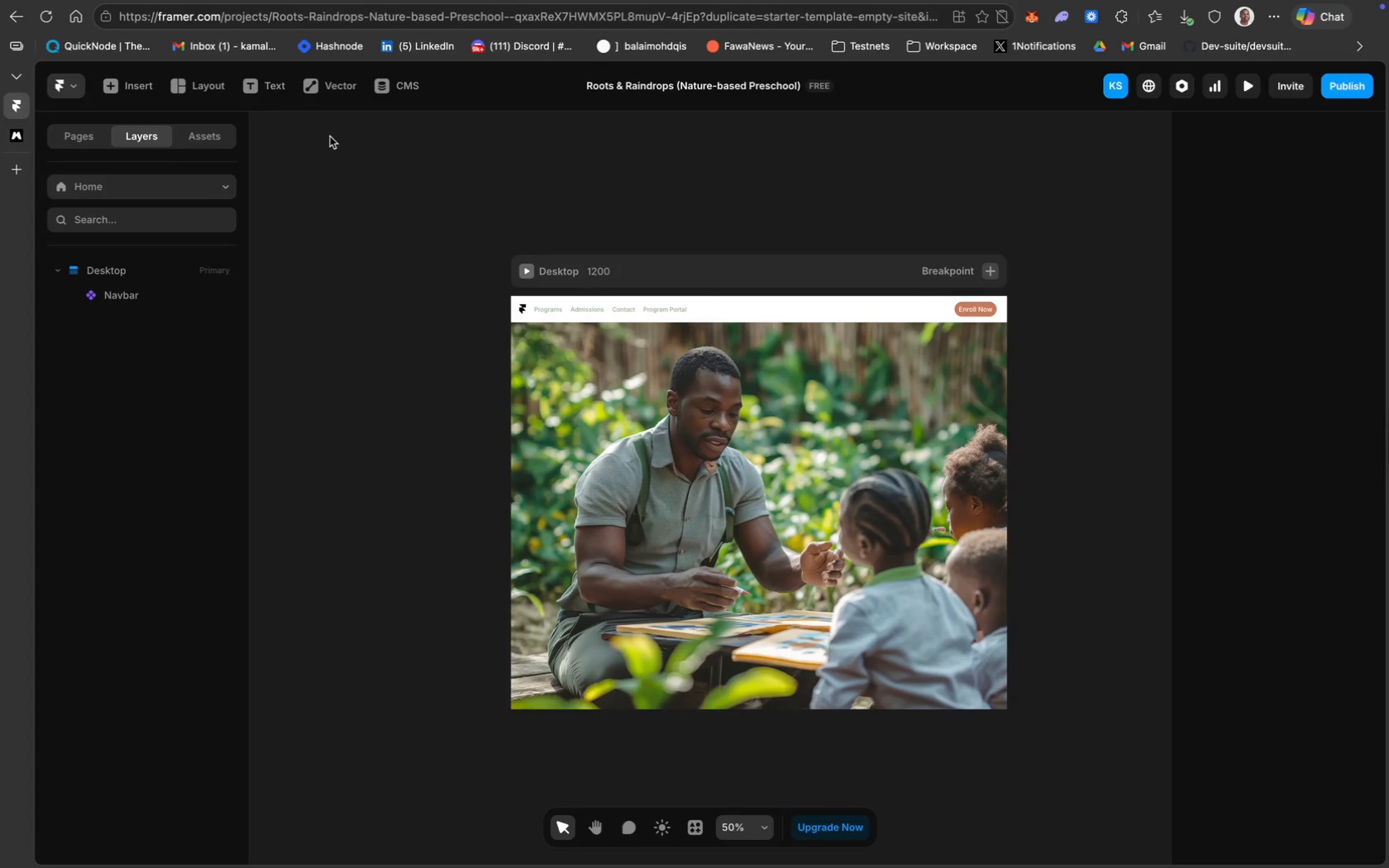 
left_click([131, 88])
 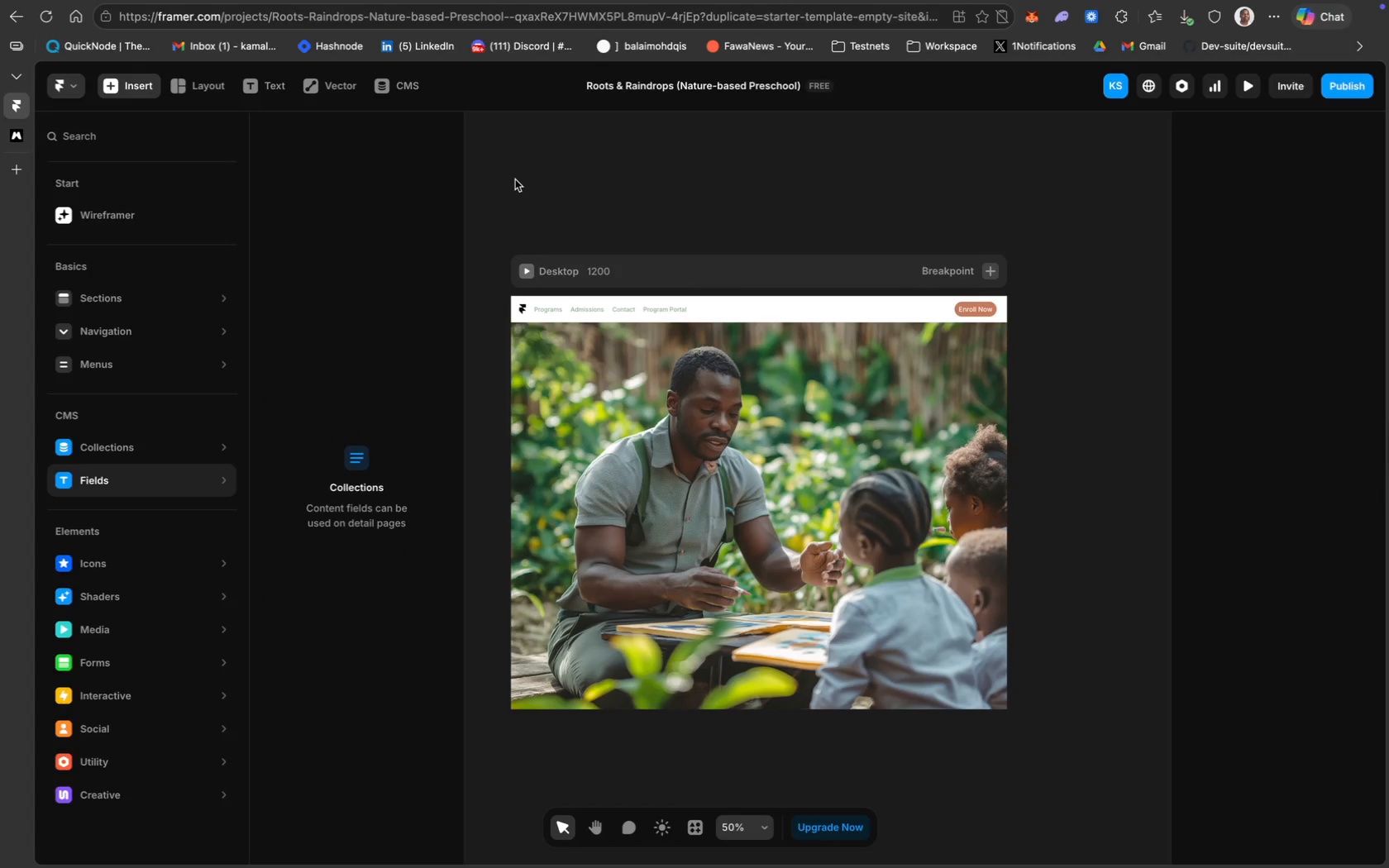 
wait(7.59)
 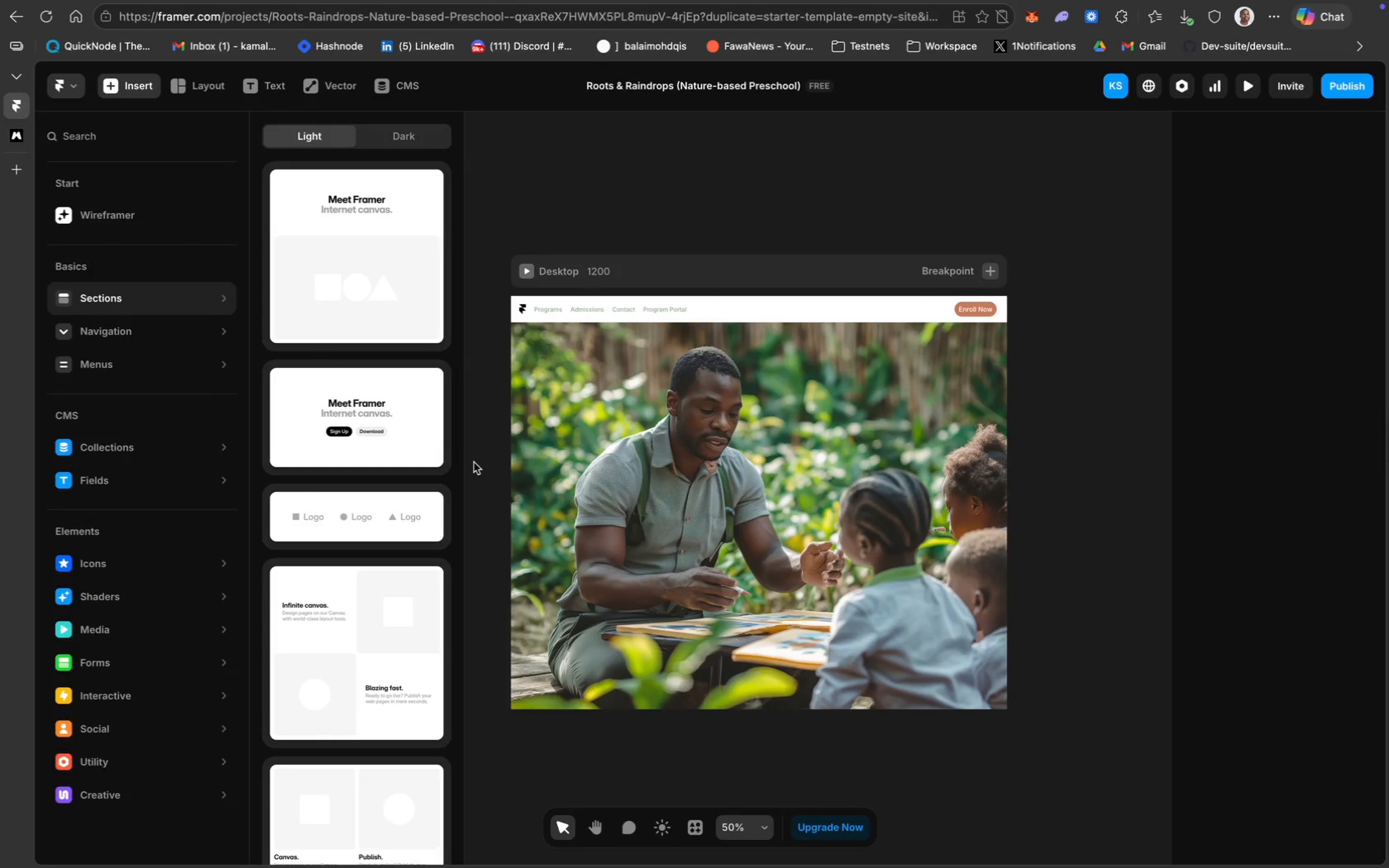 
left_click([329, 83])
 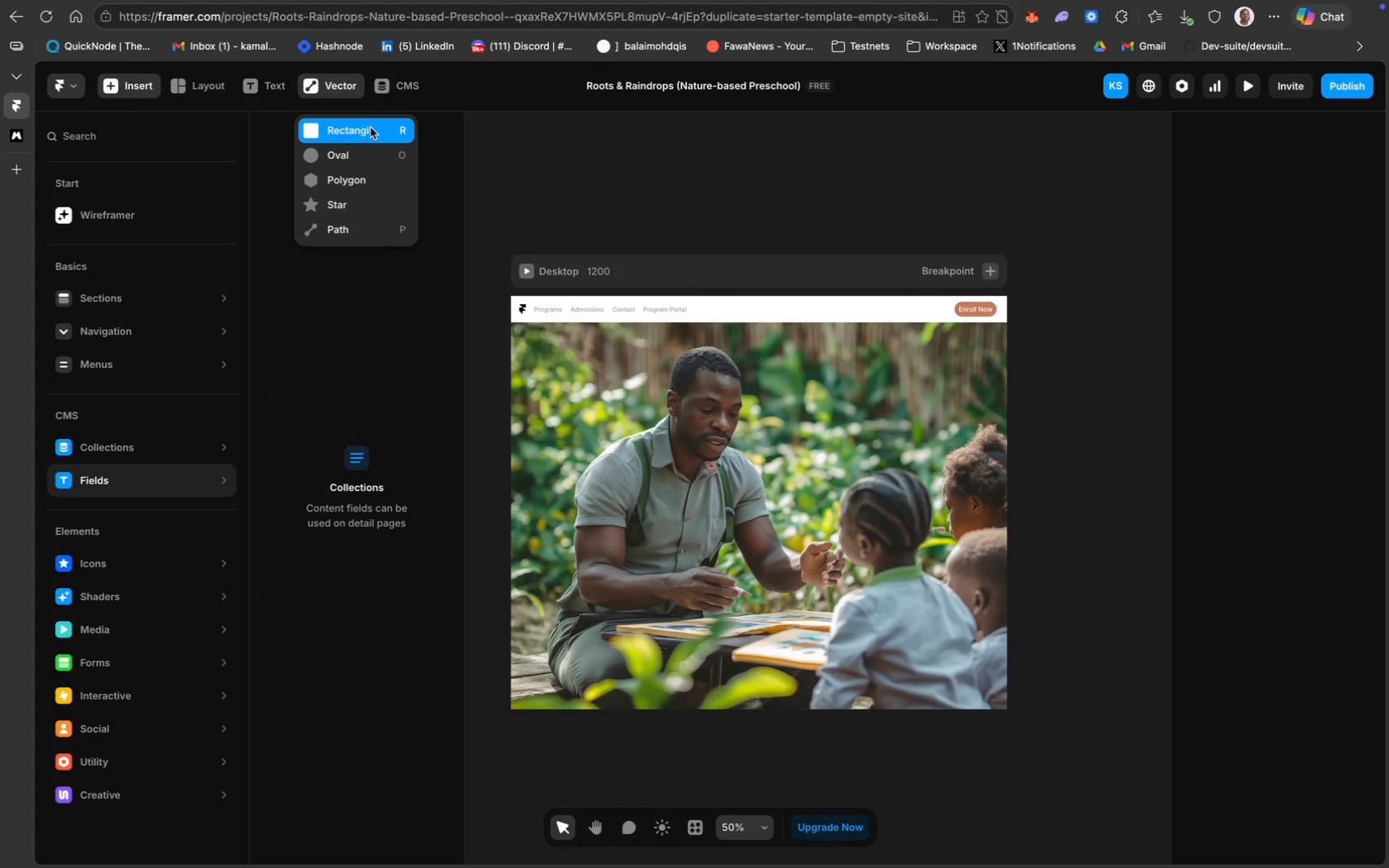 
left_click([372, 129])
 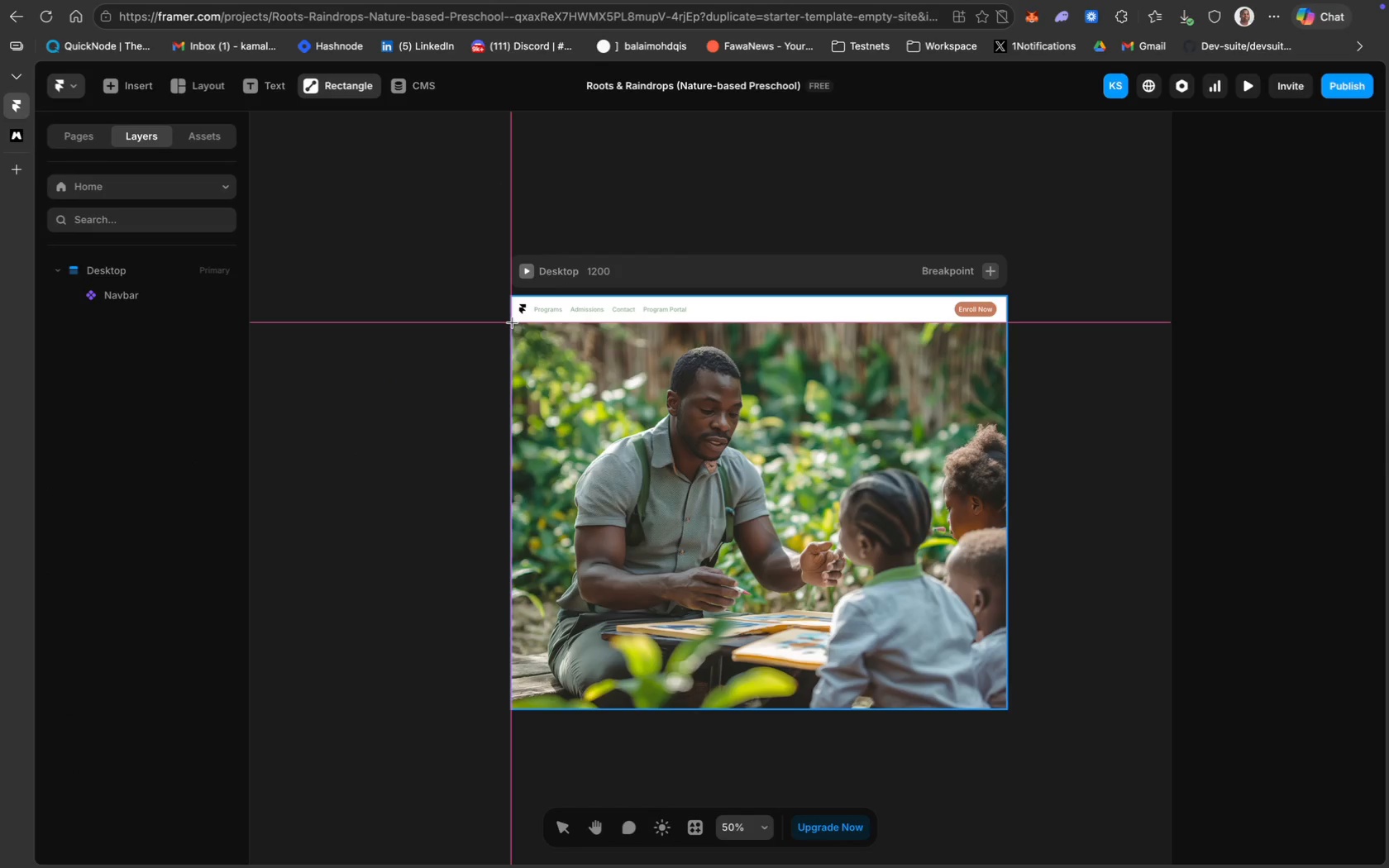 
left_click_drag(start_coordinate=[512, 322], to_coordinate=[1005, 707])
 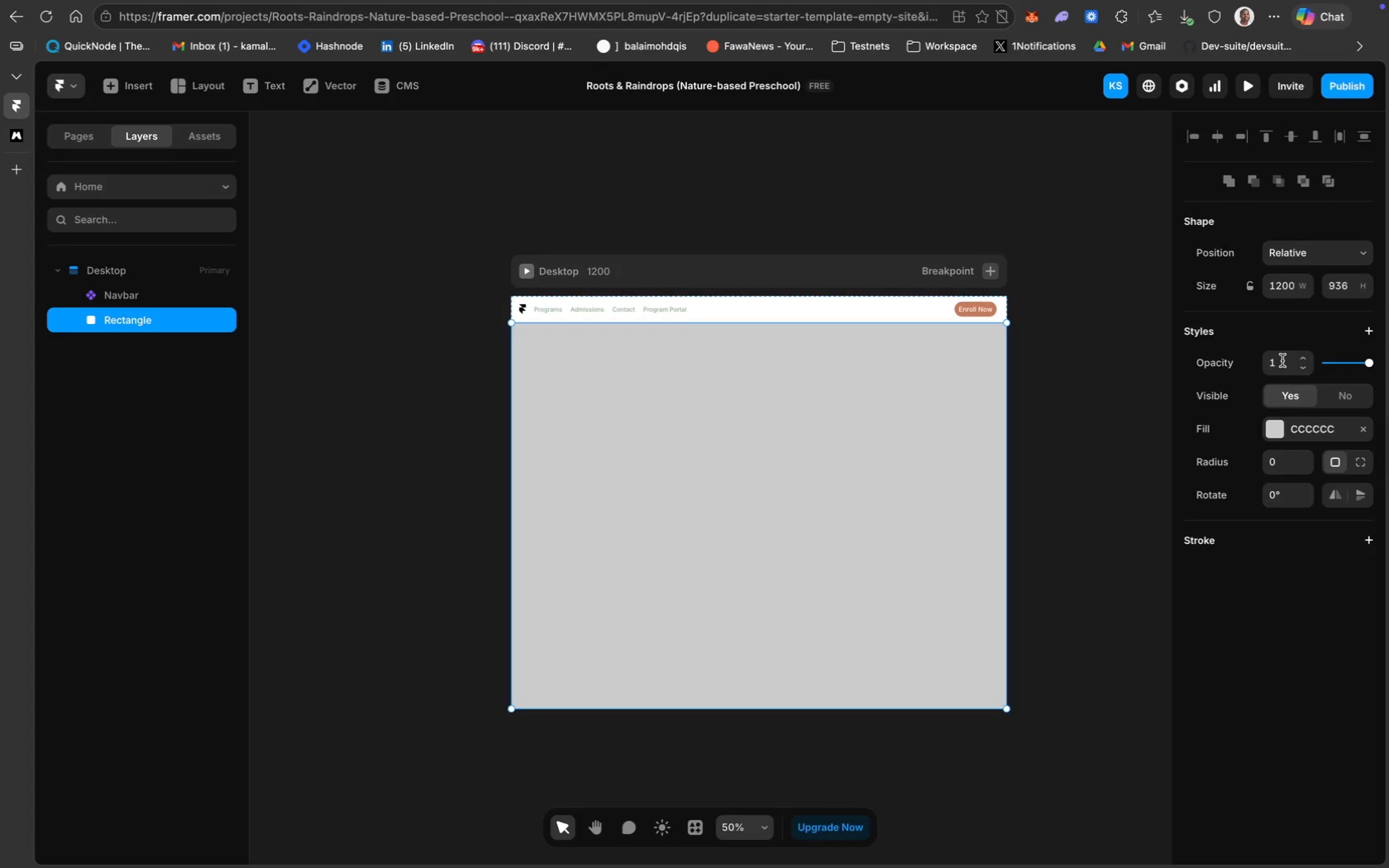 
wait(5.79)
 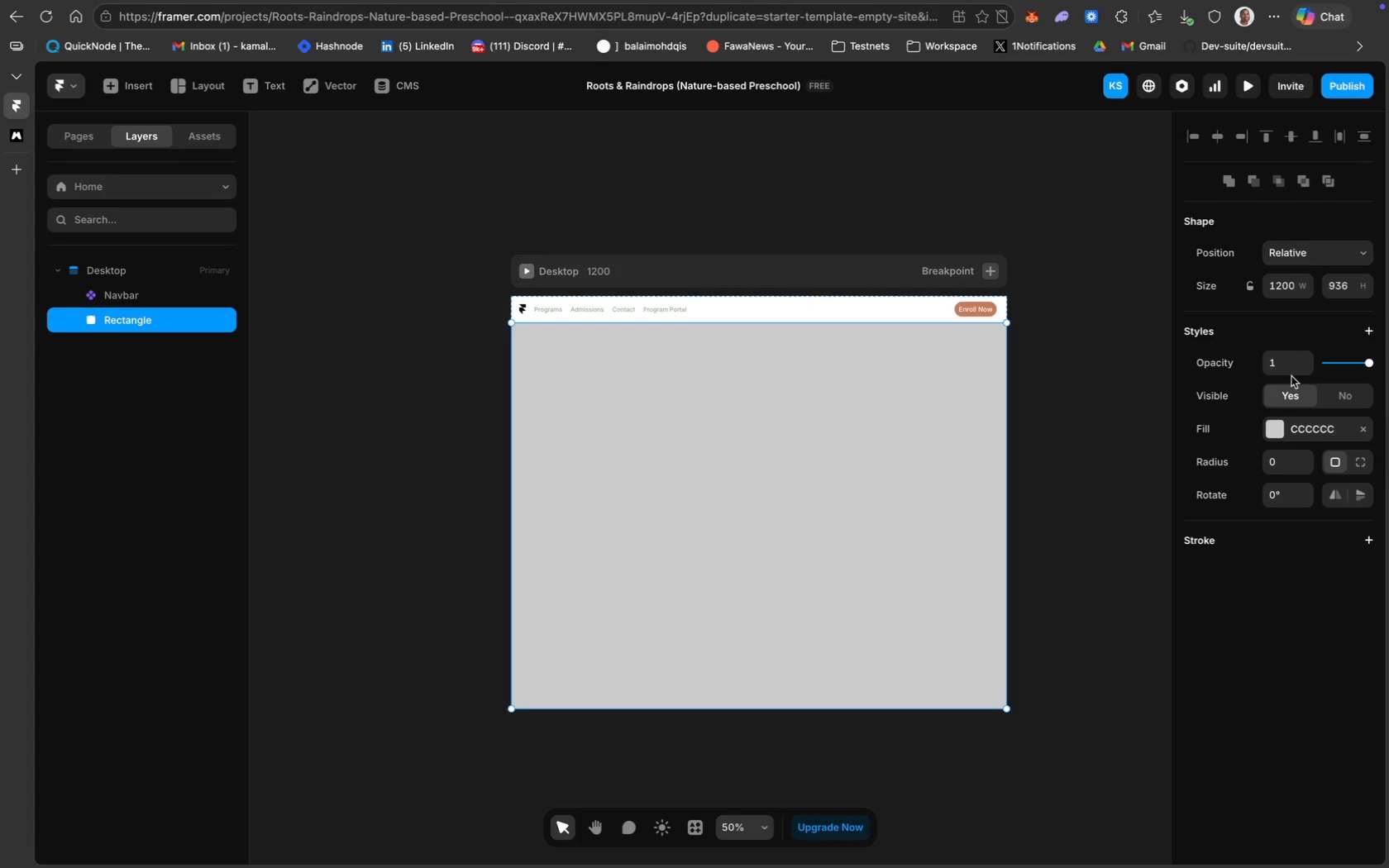 
left_click_drag(start_coordinate=[1369, 362], to_coordinate=[1348, 362])
 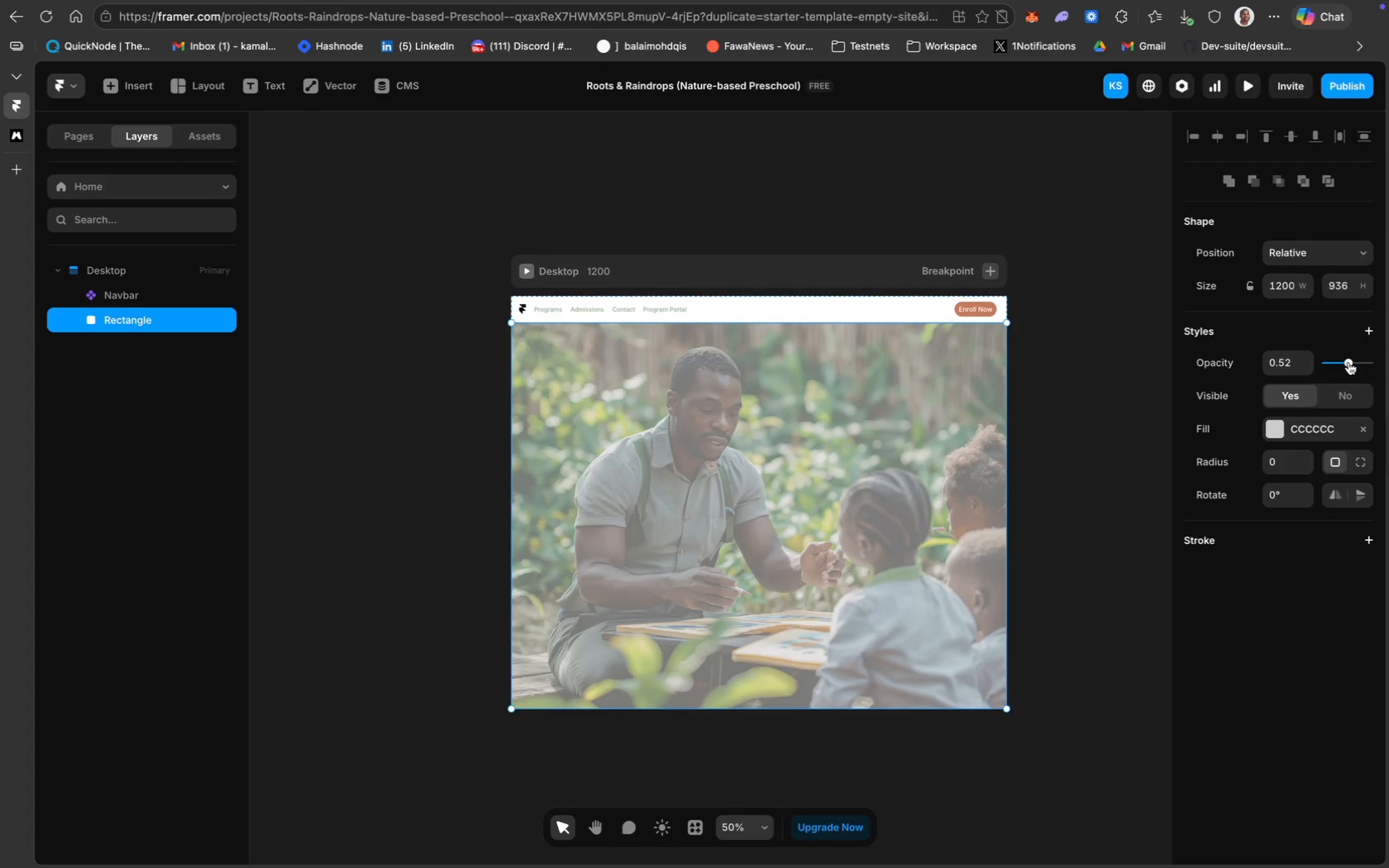 
left_click_drag(start_coordinate=[1348, 362], to_coordinate=[1340, 361])
 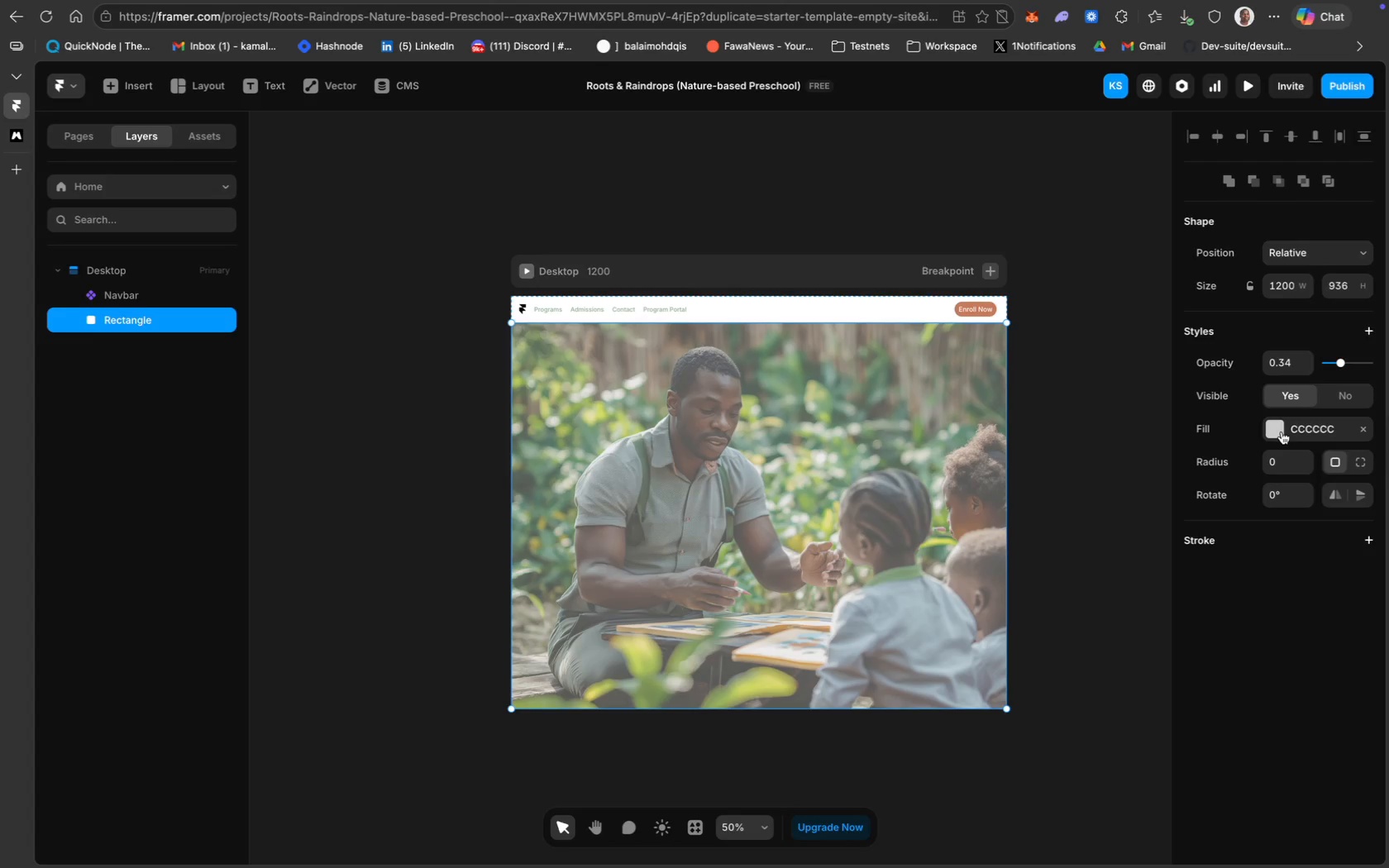 
wait(5.12)
 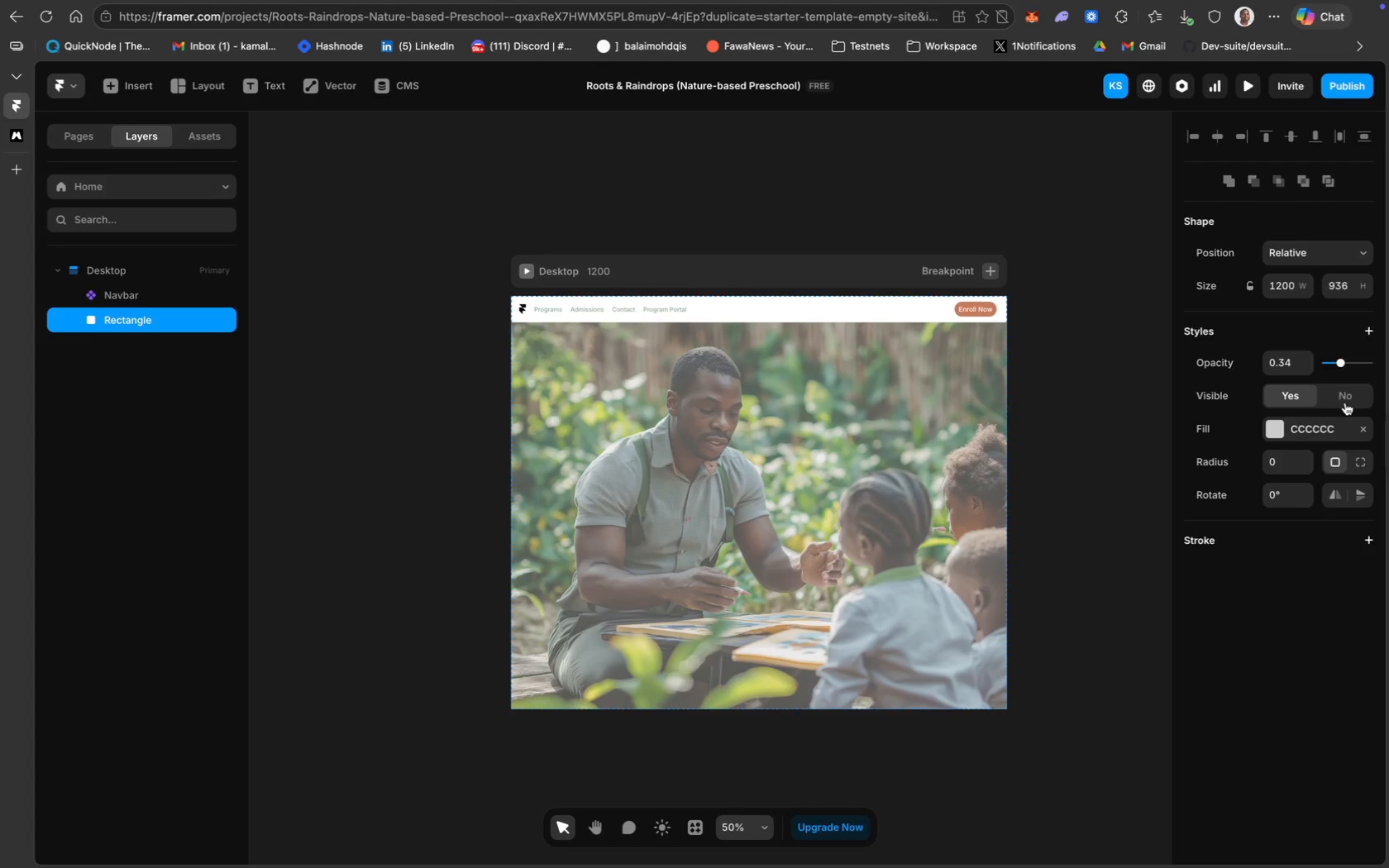 
left_click([1282, 431])
 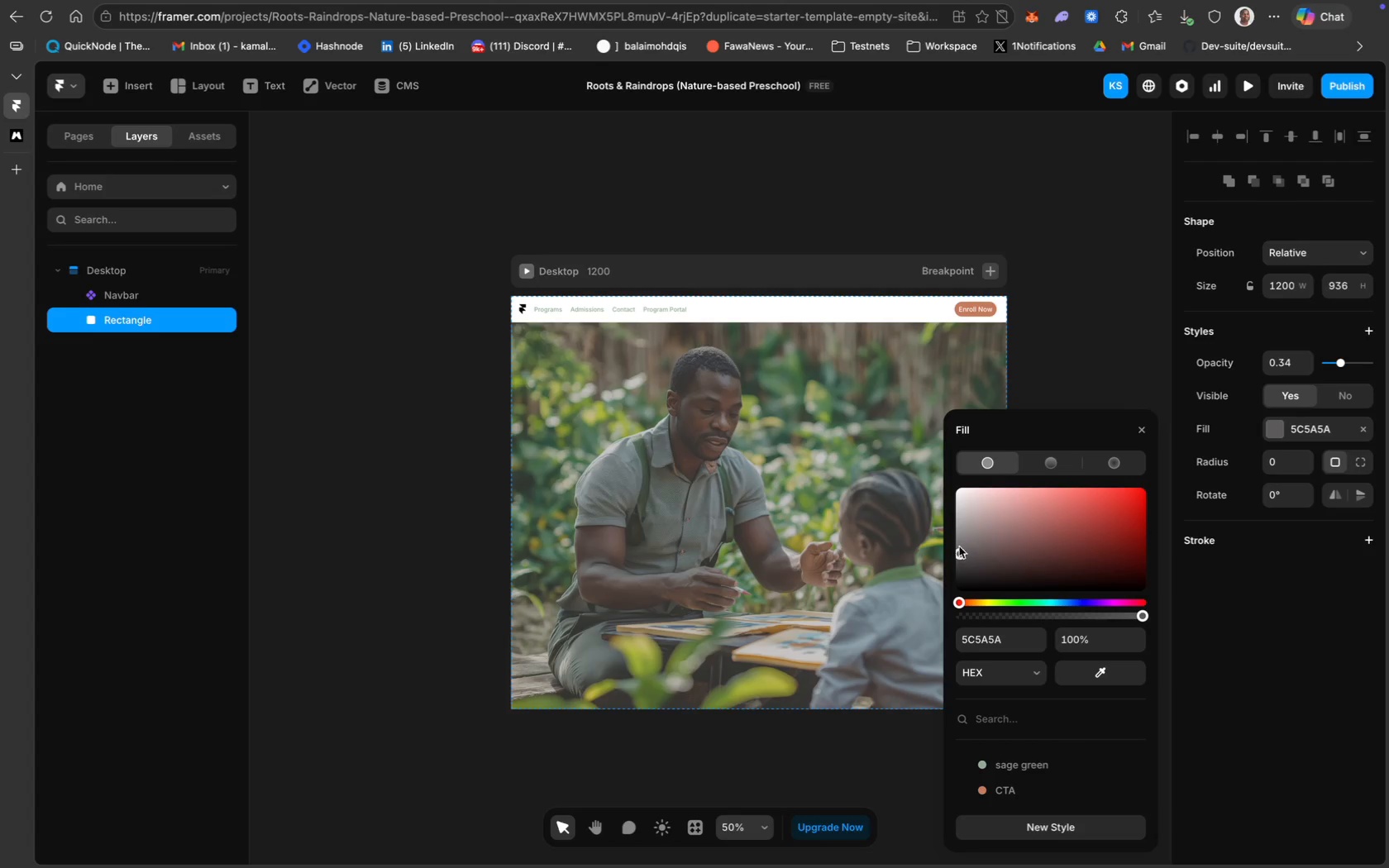 
left_click([967, 568])
 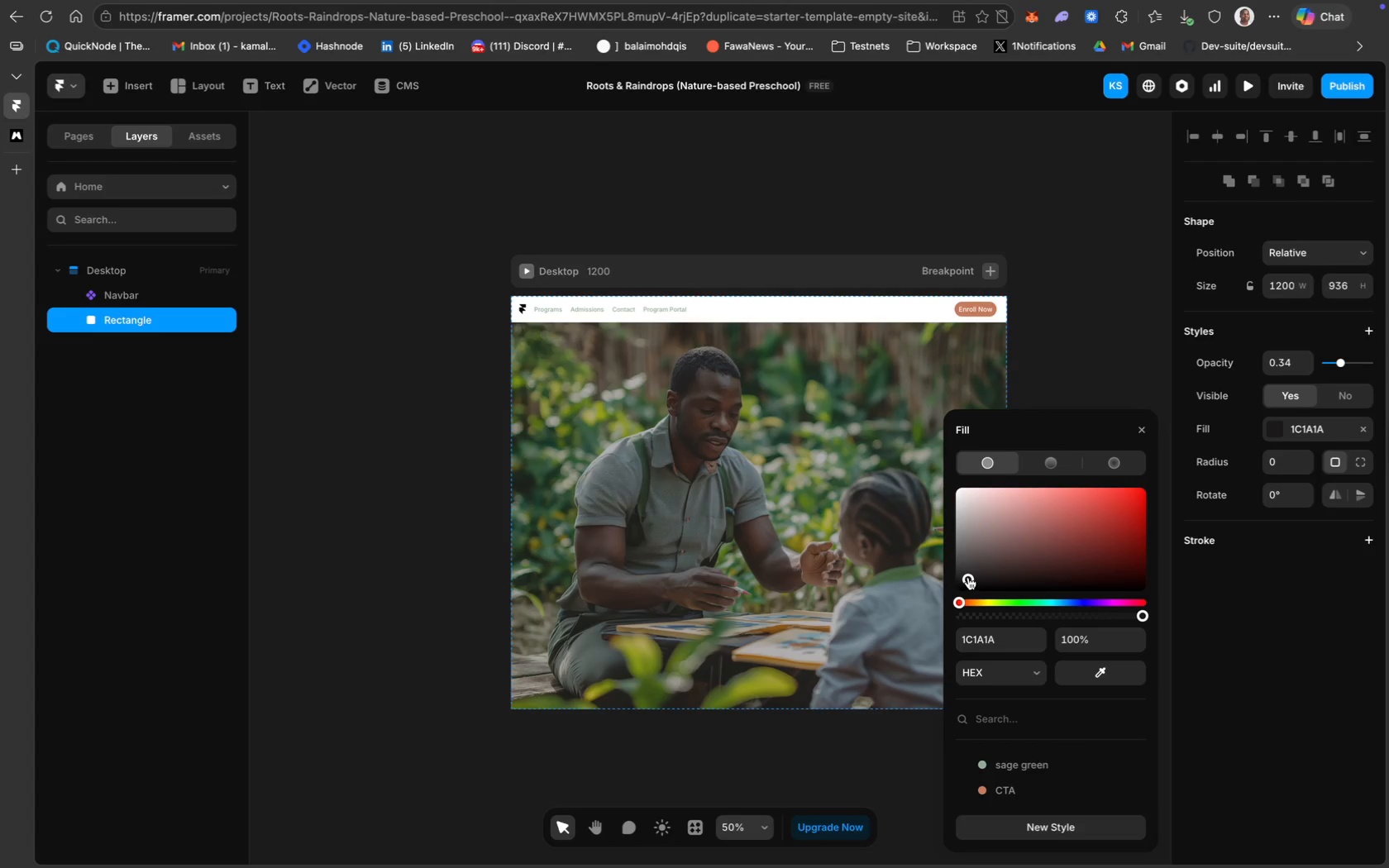 
left_click_drag(start_coordinate=[1343, 361], to_coordinate=[1350, 361])
 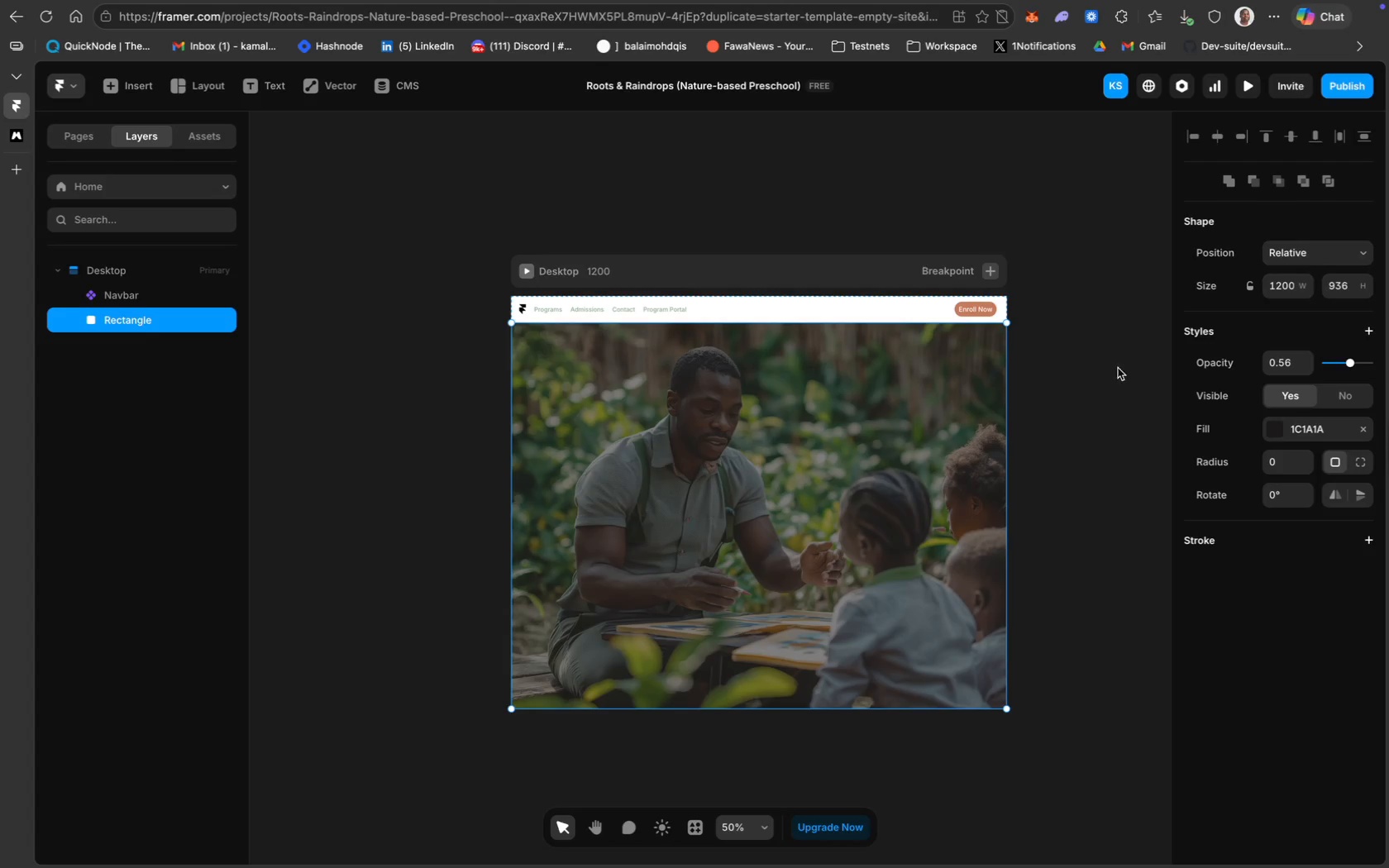 
left_click([1079, 415])
 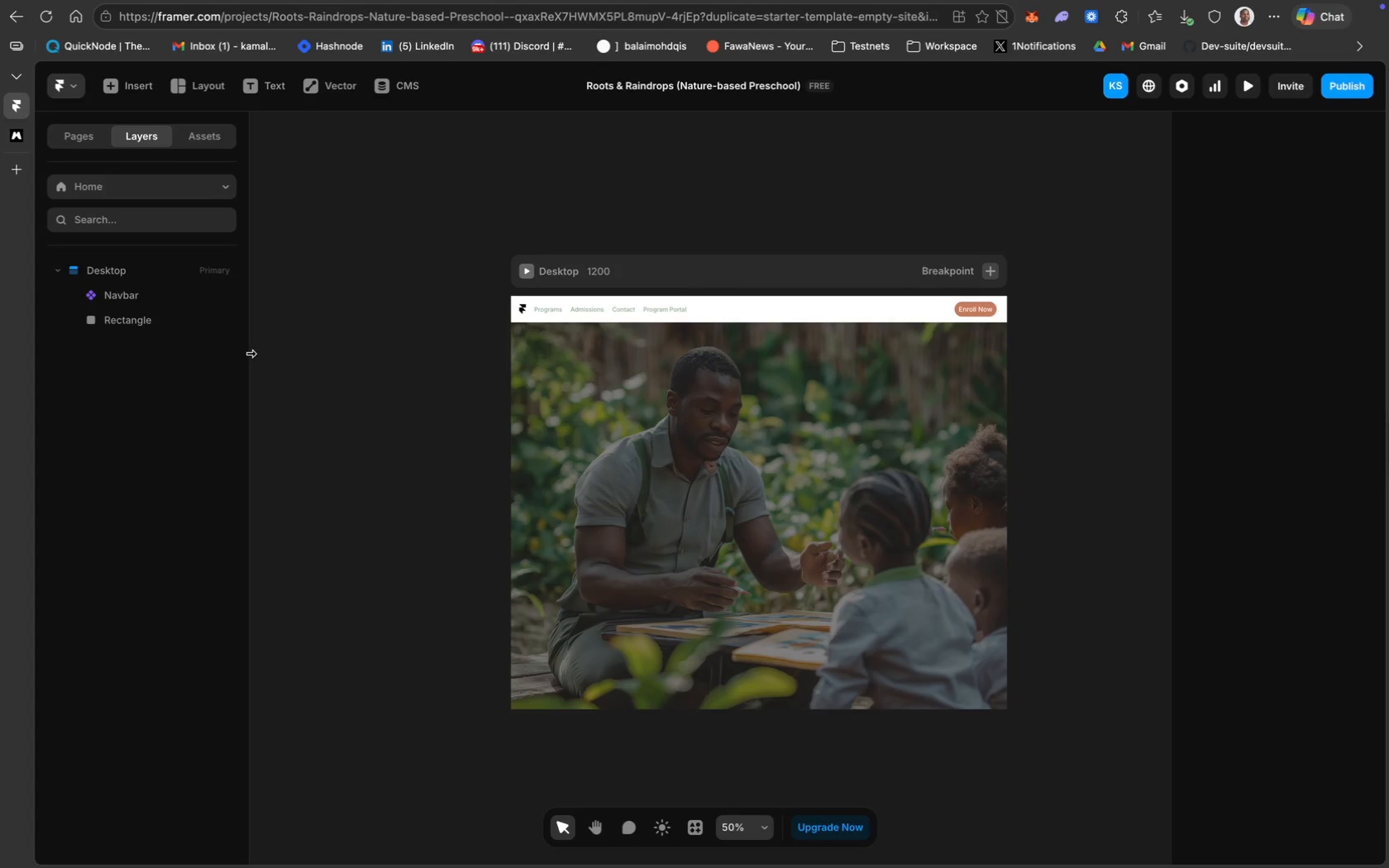 
wait(16.48)
 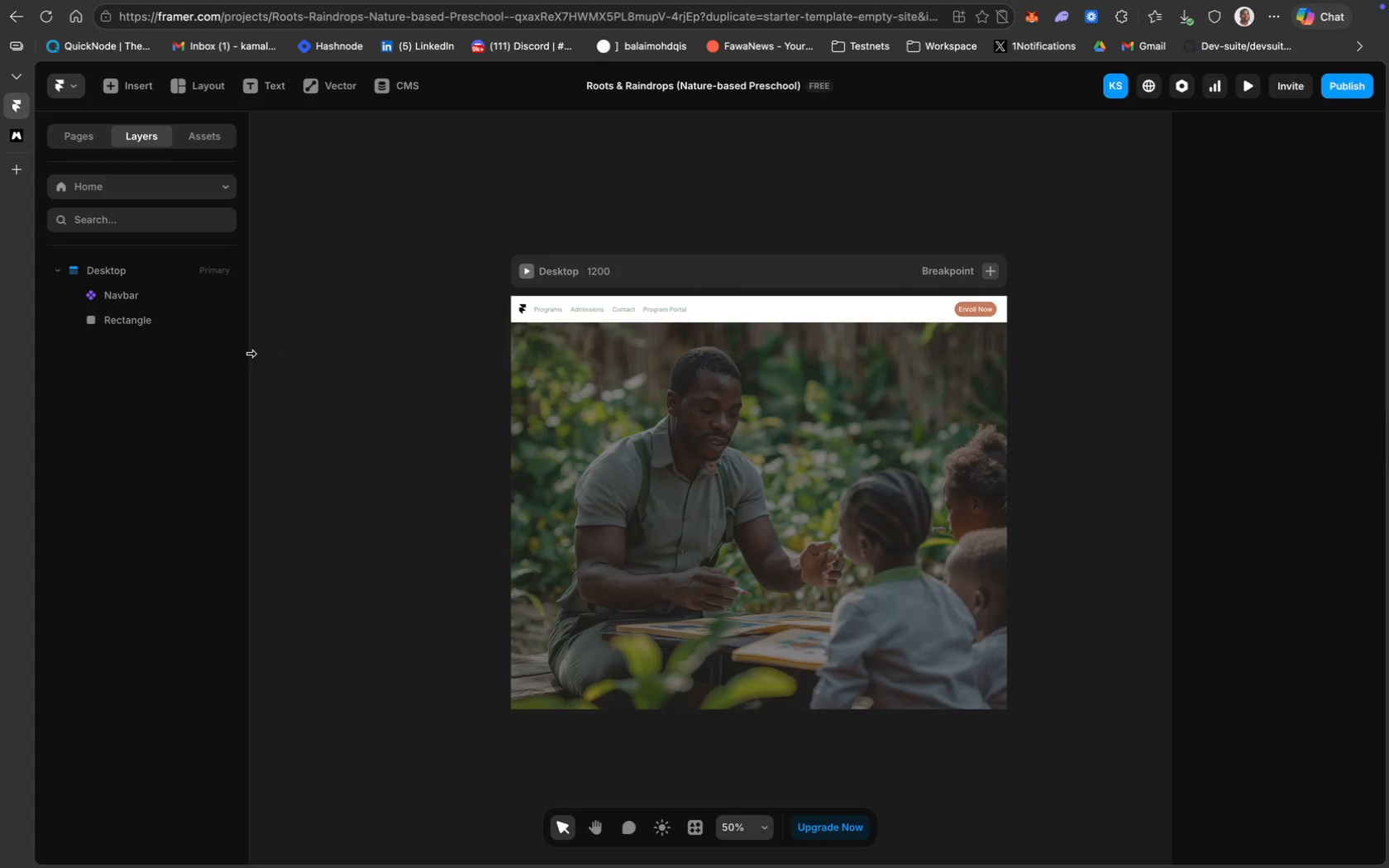 
type(hea)
key(Backspace)
 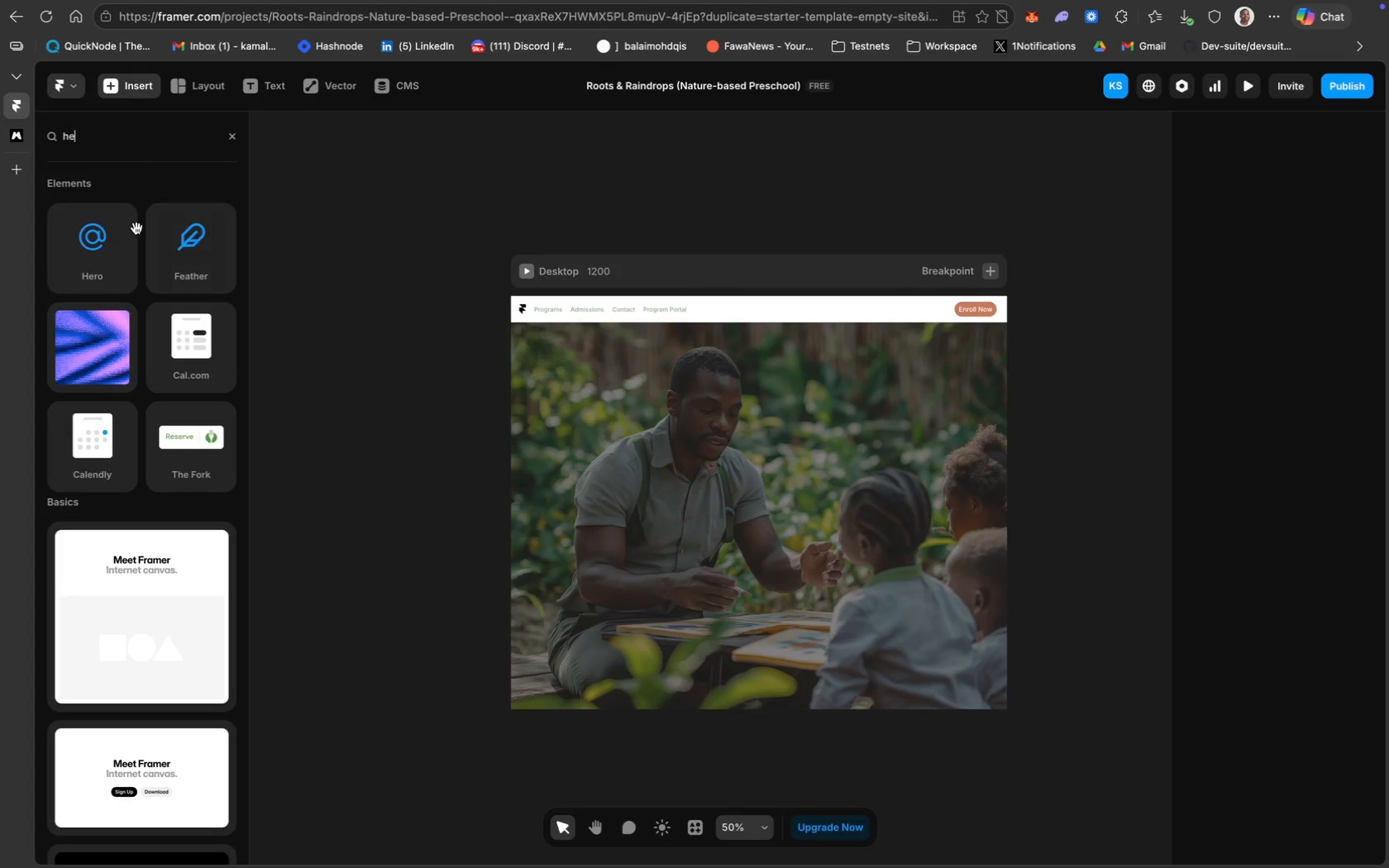 
wait(5.46)
 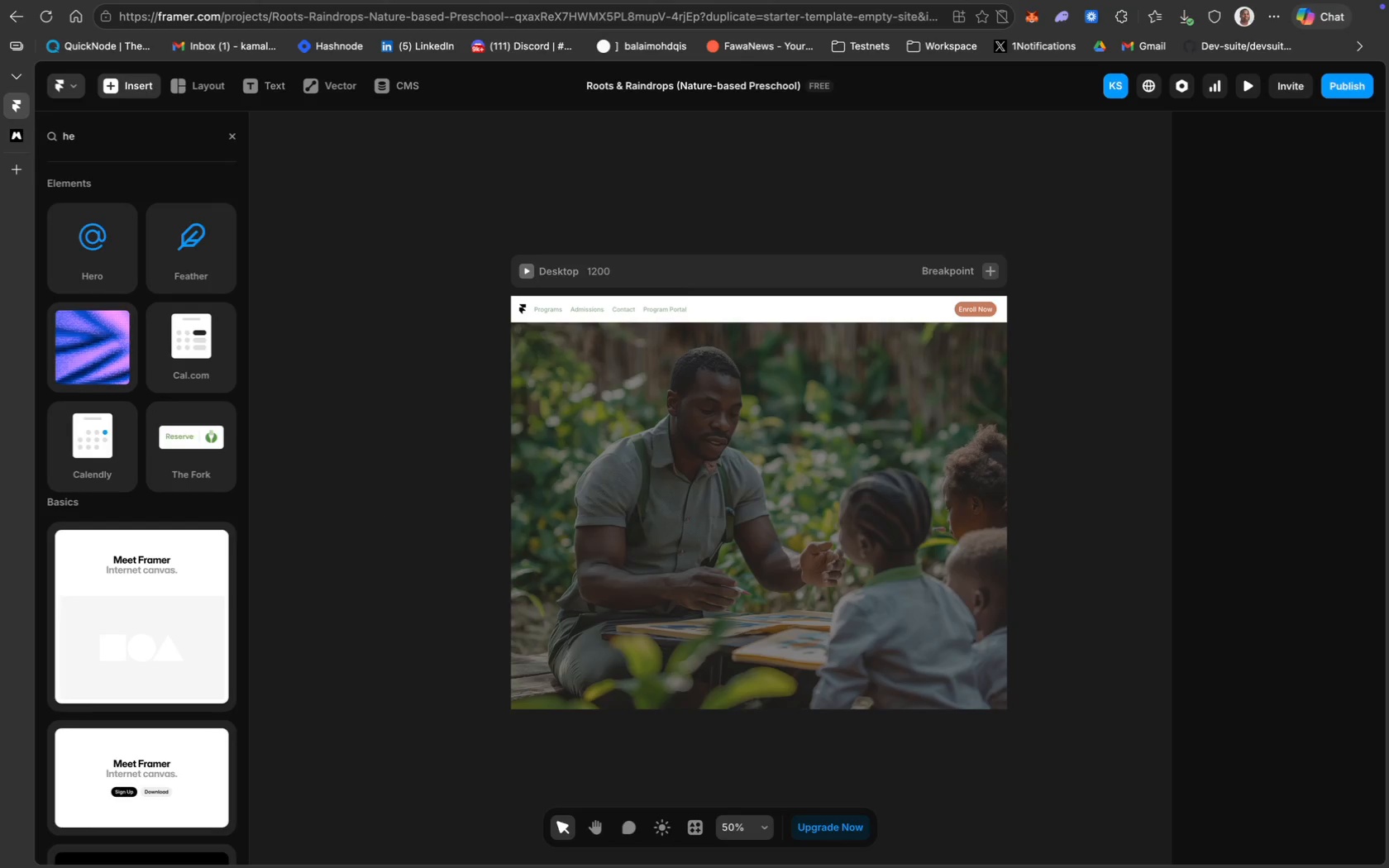 
left_click([154, 797])
 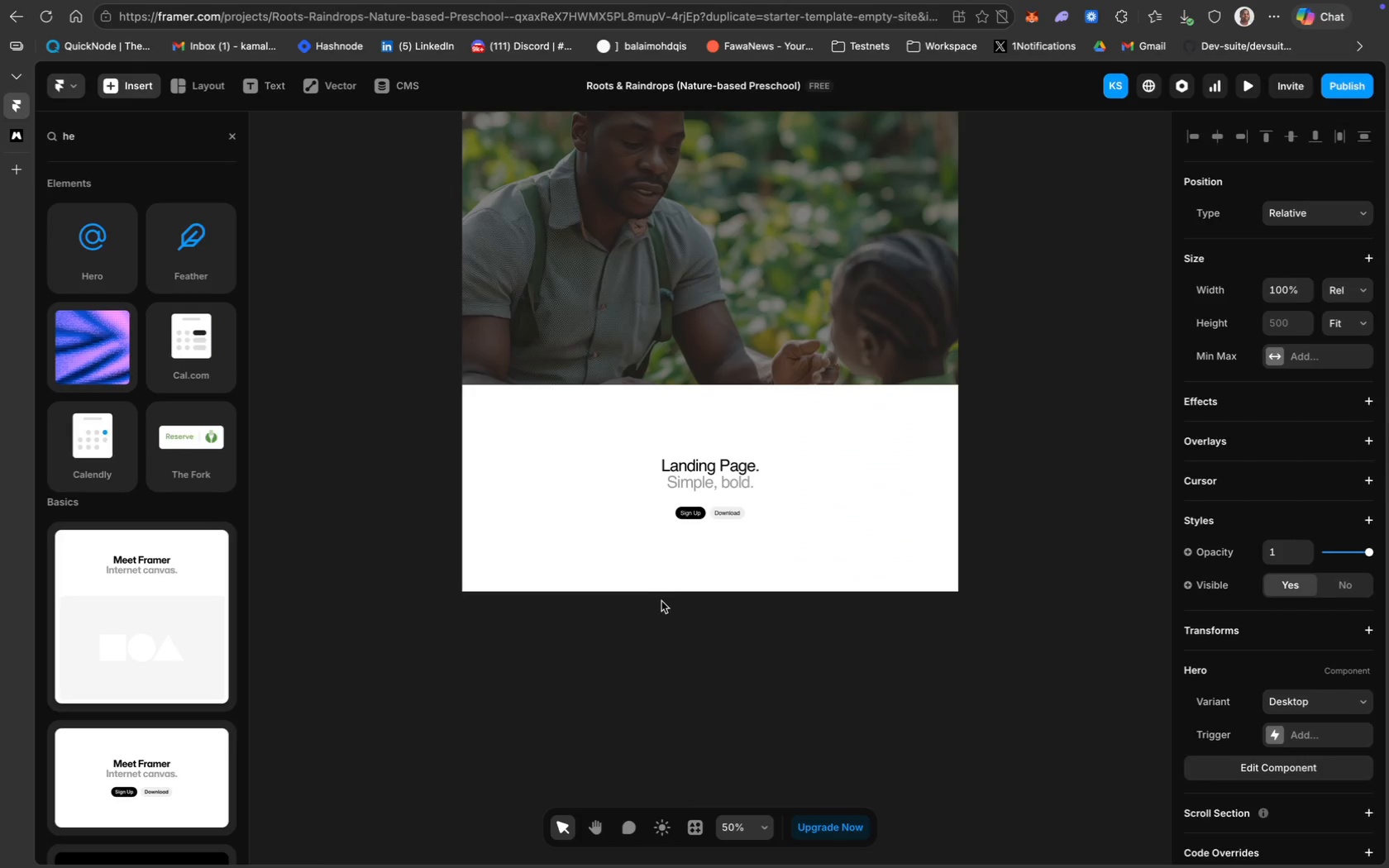 
scroll: coordinate [773, 459], scroll_direction: up, amount: 14.0
 